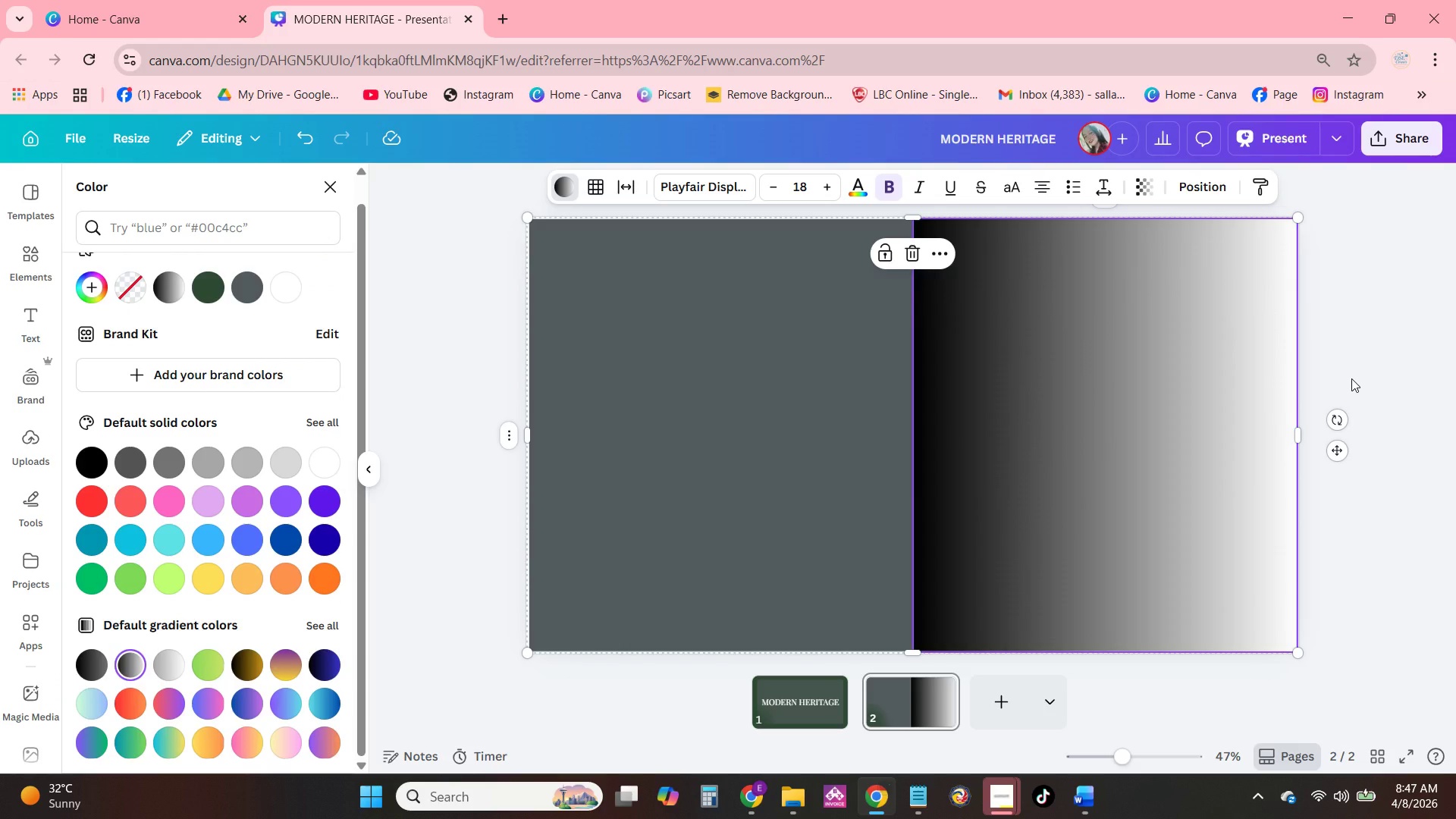 
wait(10.22)
 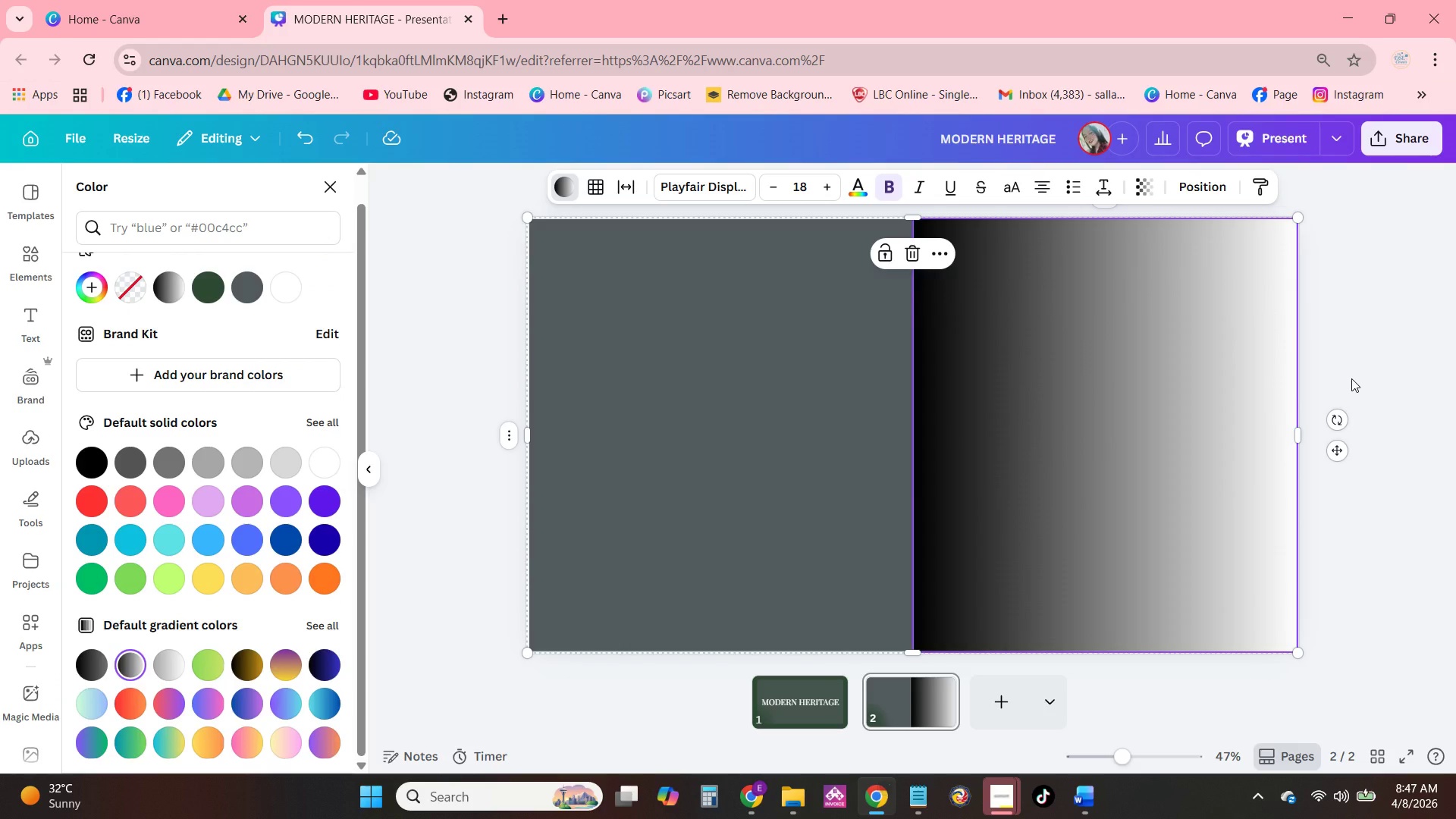 
left_click([312, 150])
 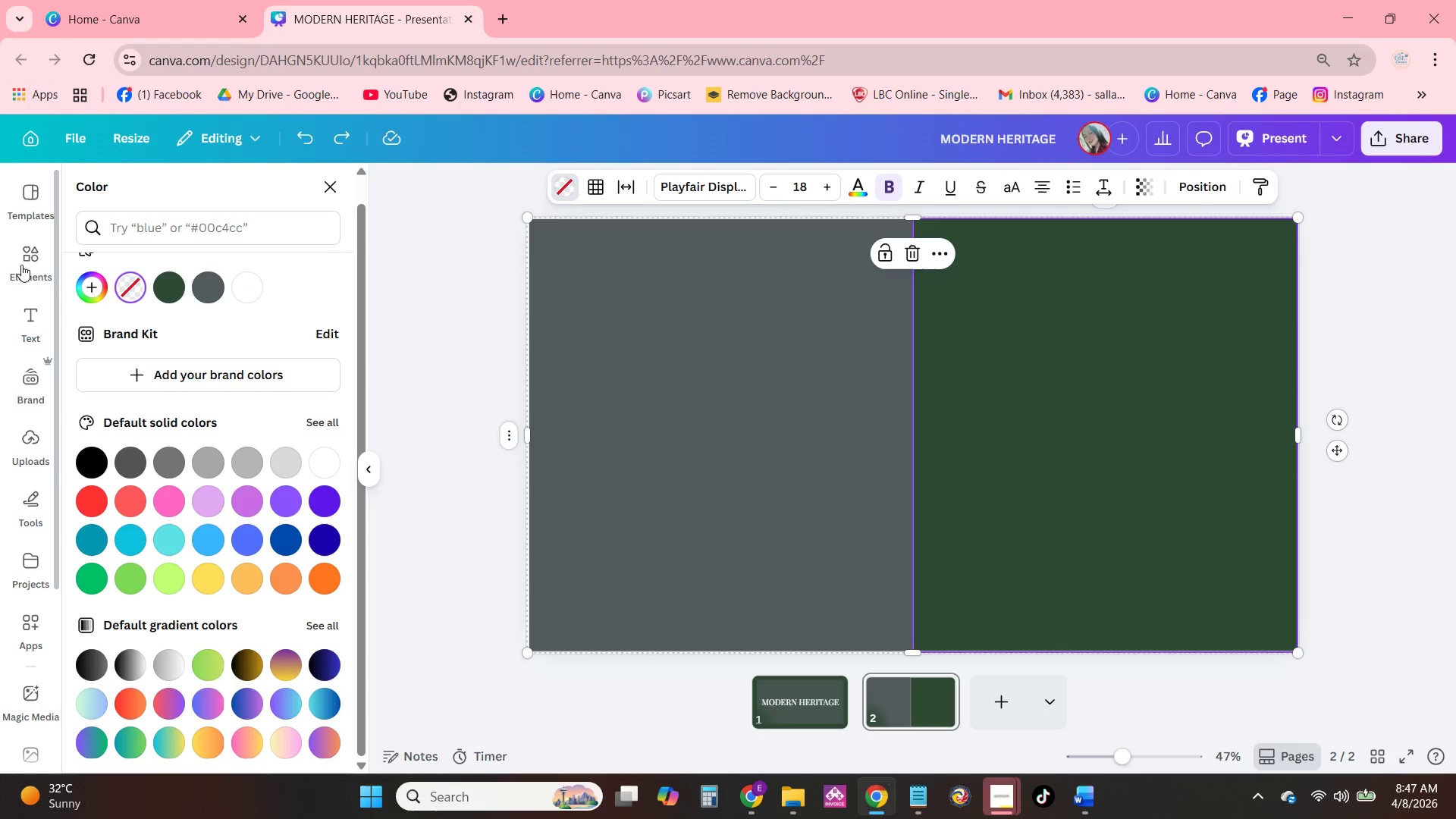 
left_click([26, 259])
 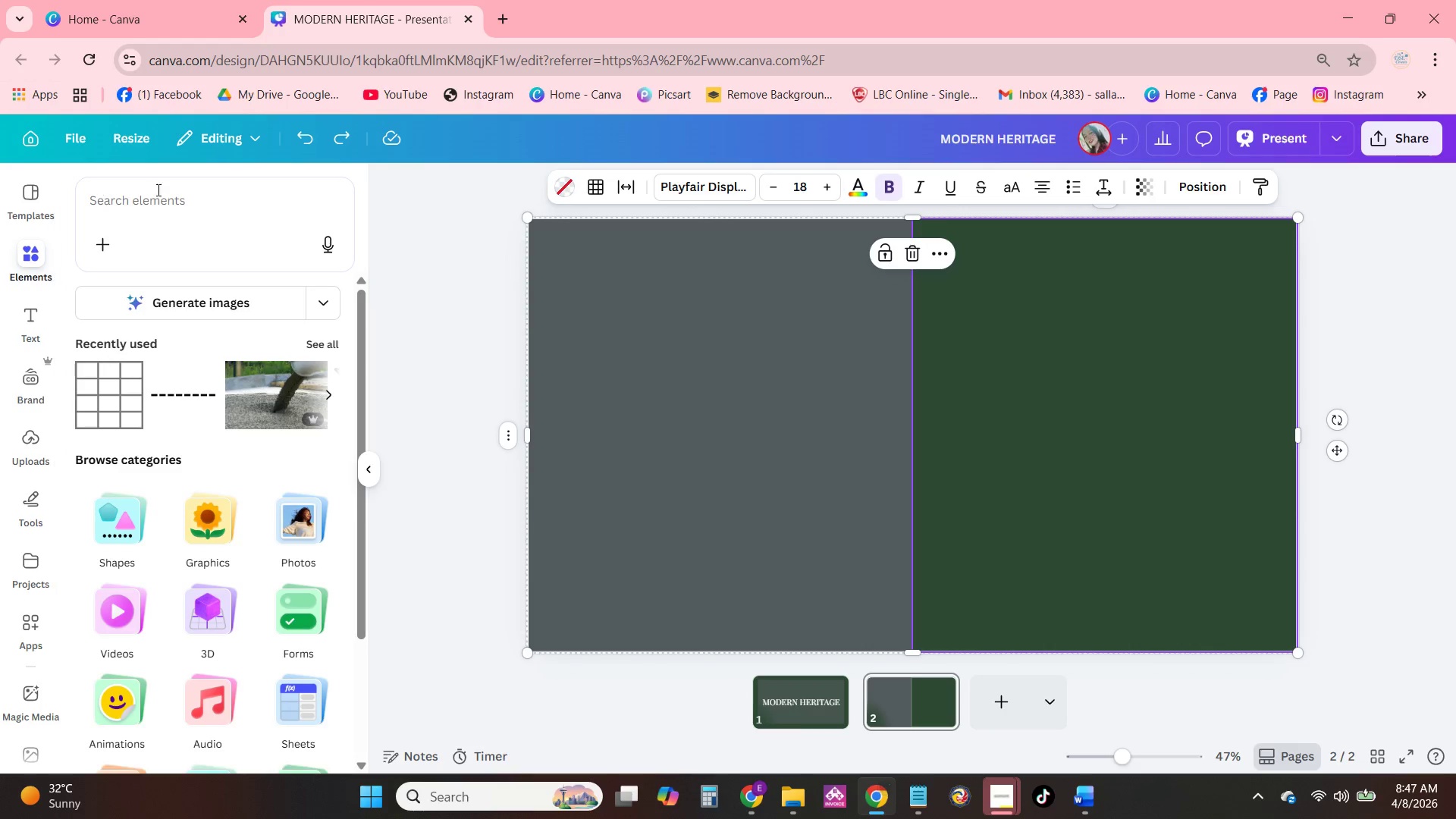 
left_click([158, 190])
 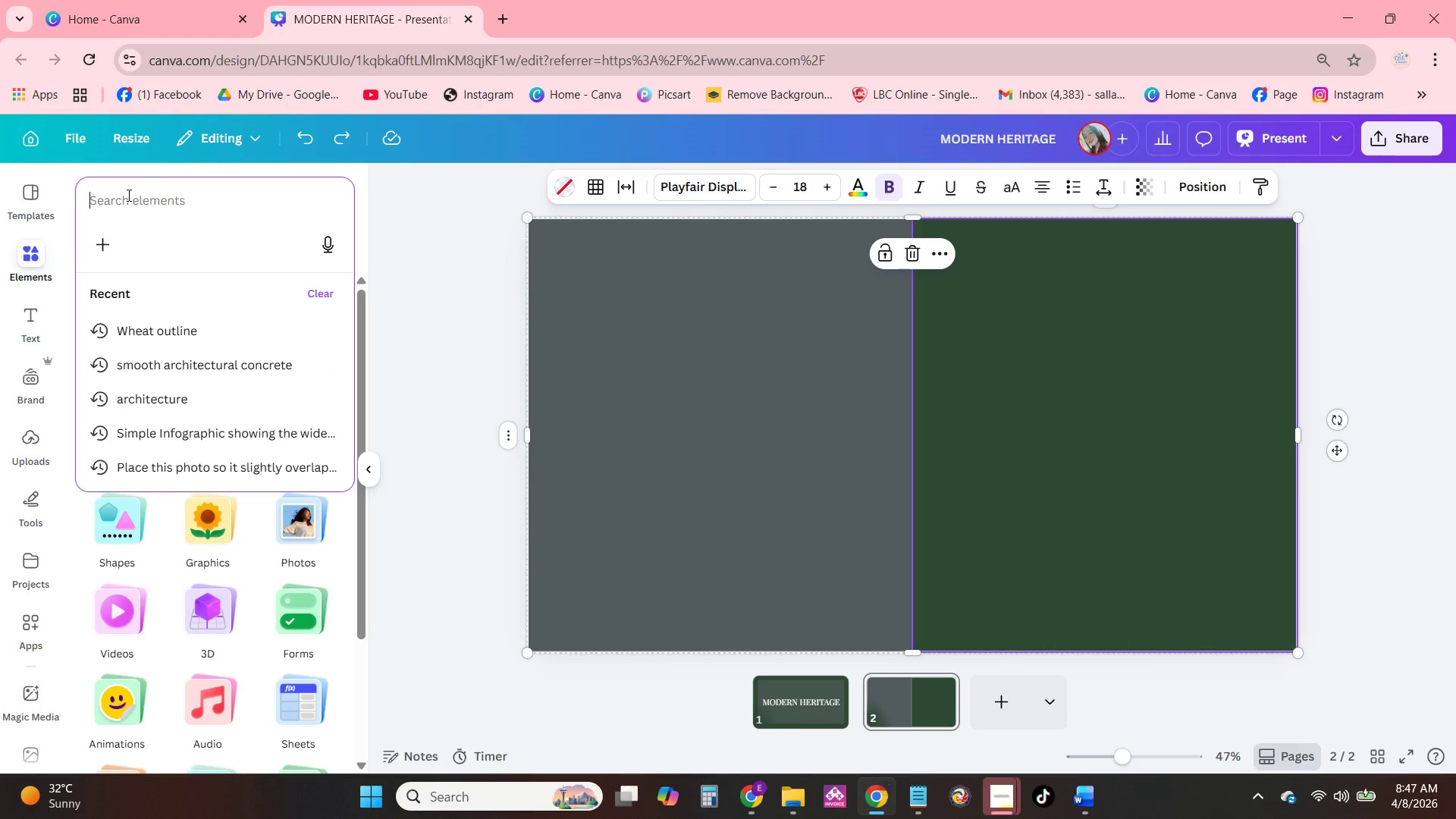 
type(weatheredbal)
key(Backspace)
key(Backspace)
type(lack and white weathered farming equiopment)
key(Backspace)
key(Backspace)
key(Backspace)
key(Backspace)
key(Backspace)
type(ment p)
key(Backspace)
type(or a )
 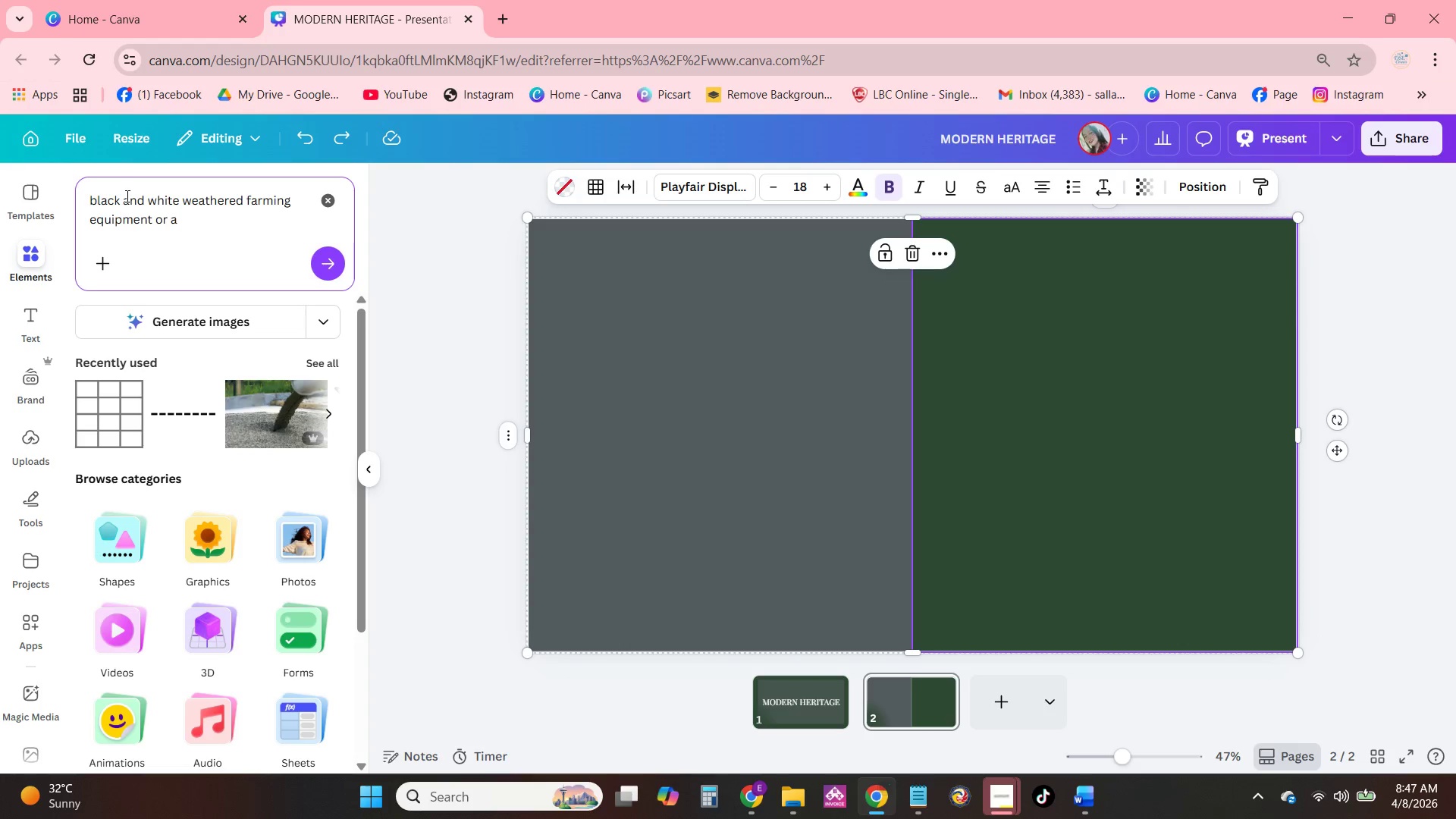 
wait(5.17)
 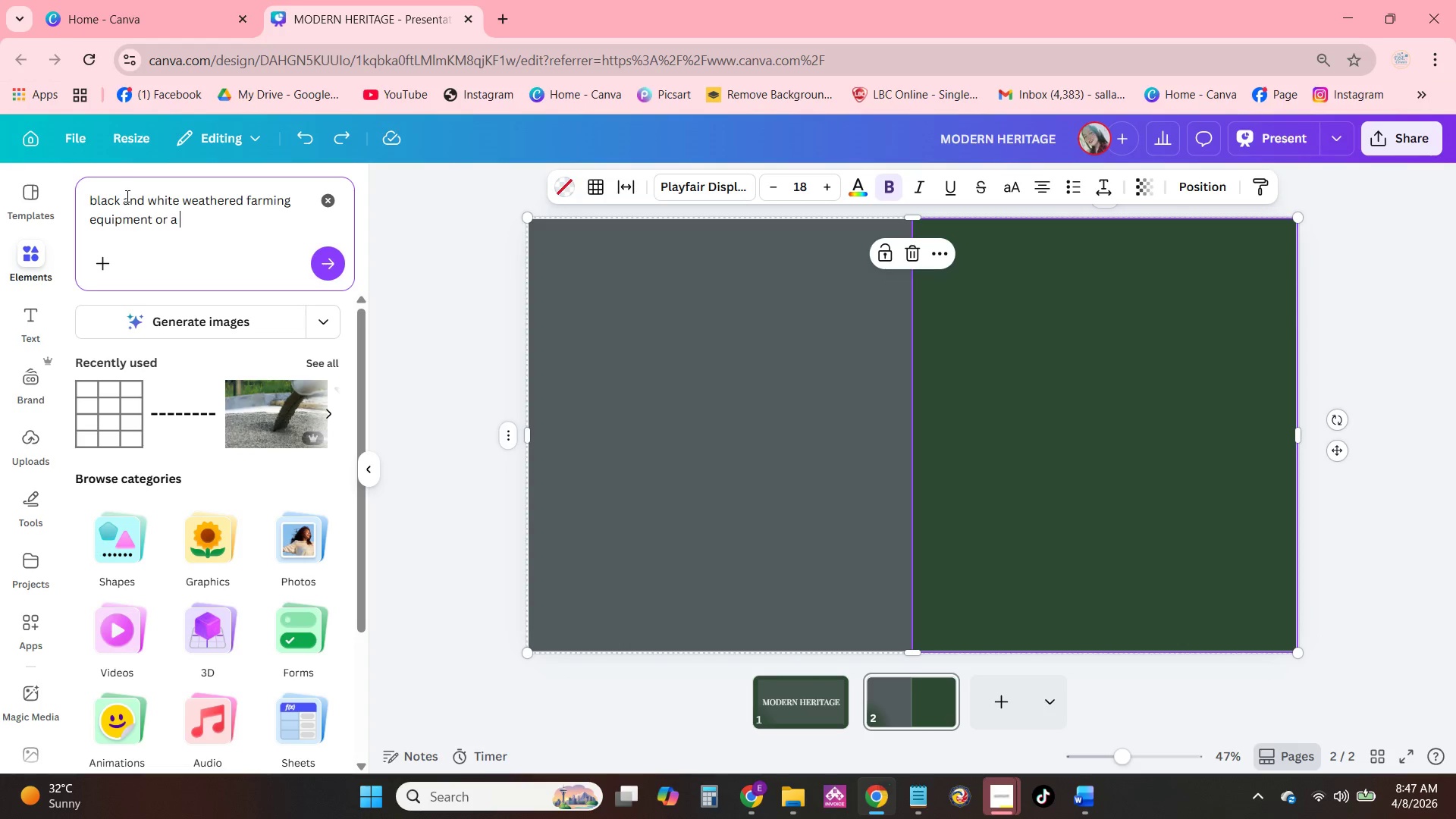 
type(tired farmer, emphasizing the struggle)
 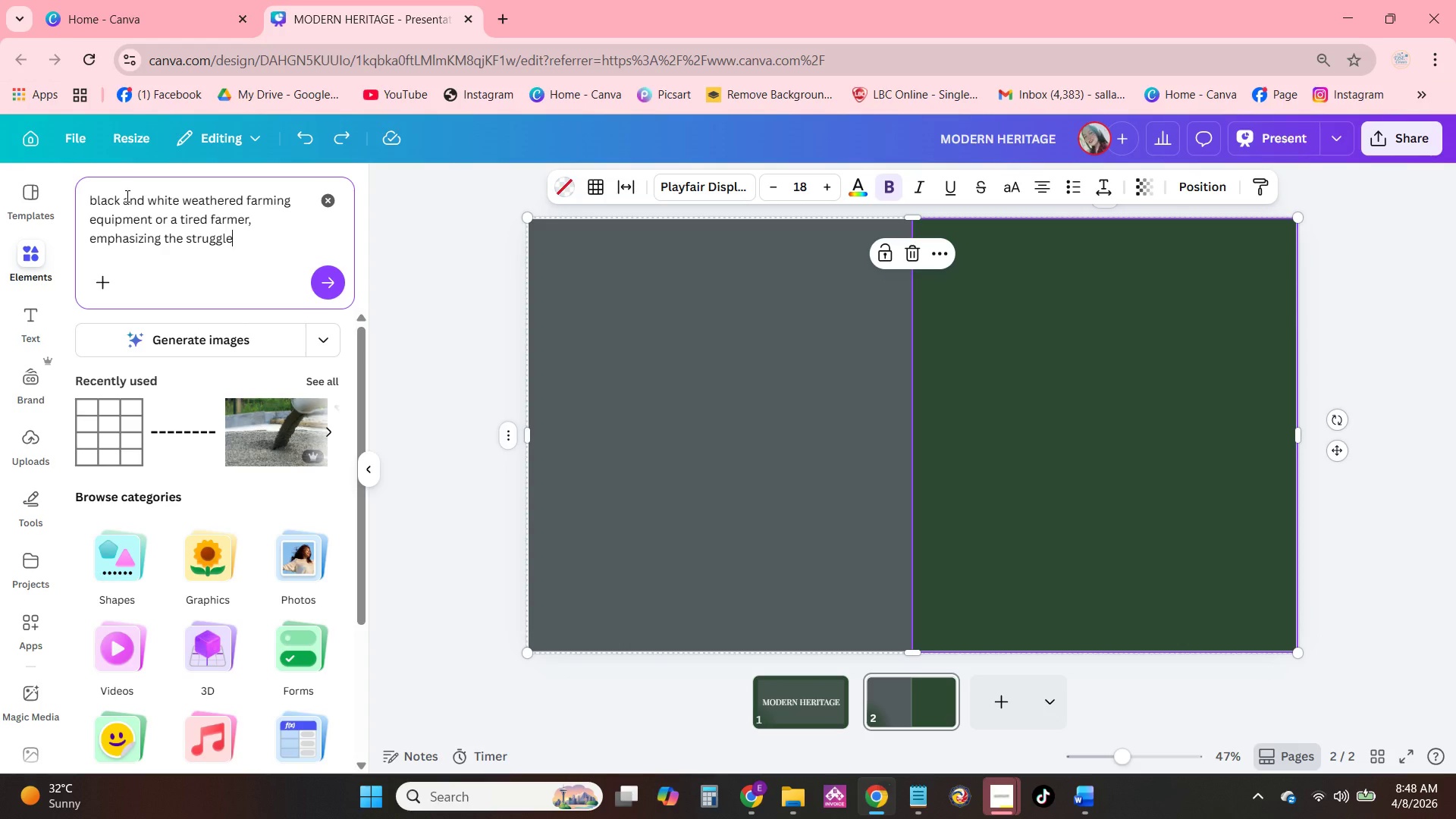 
key(Period)
 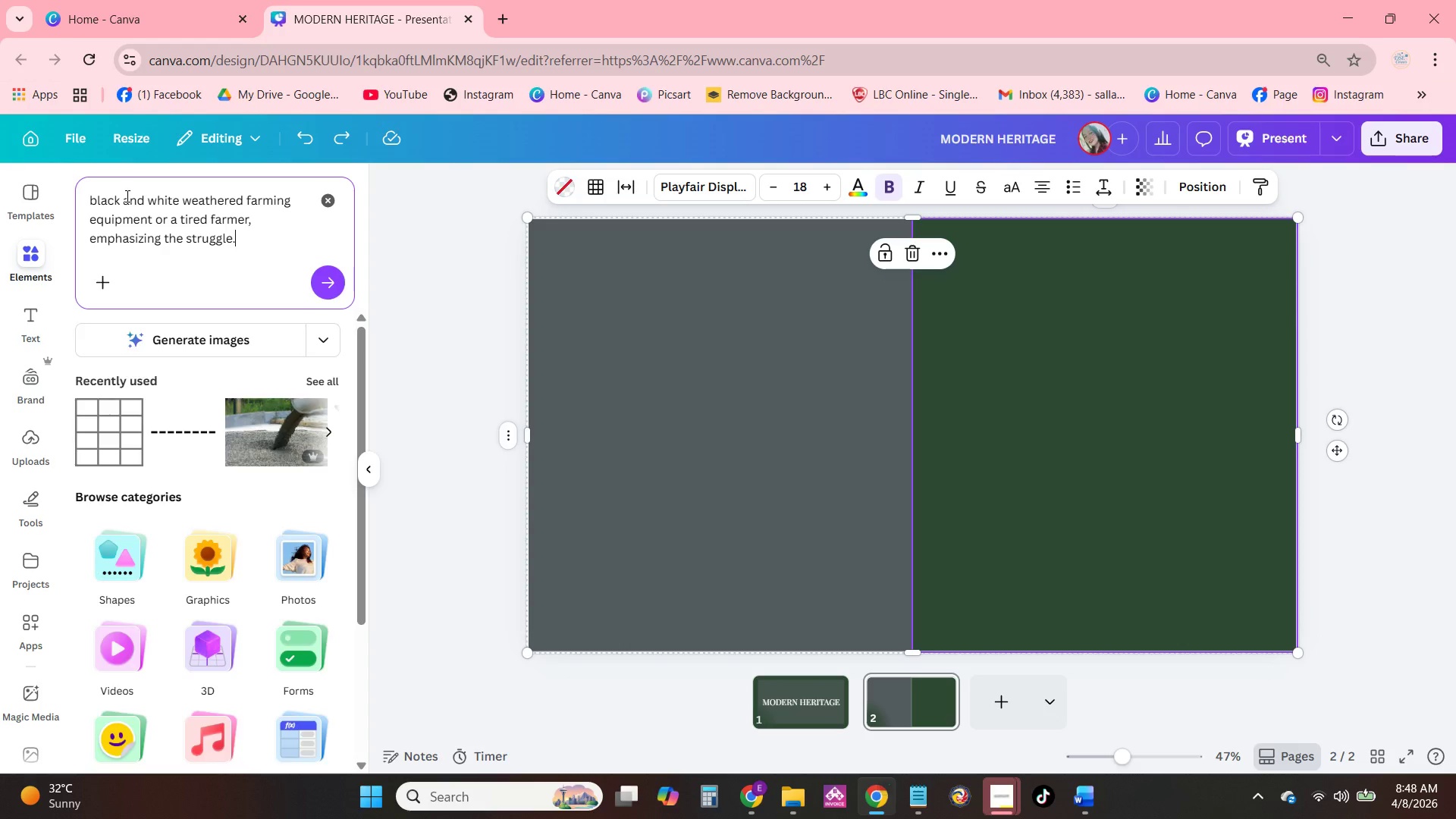 
key(Enter)
 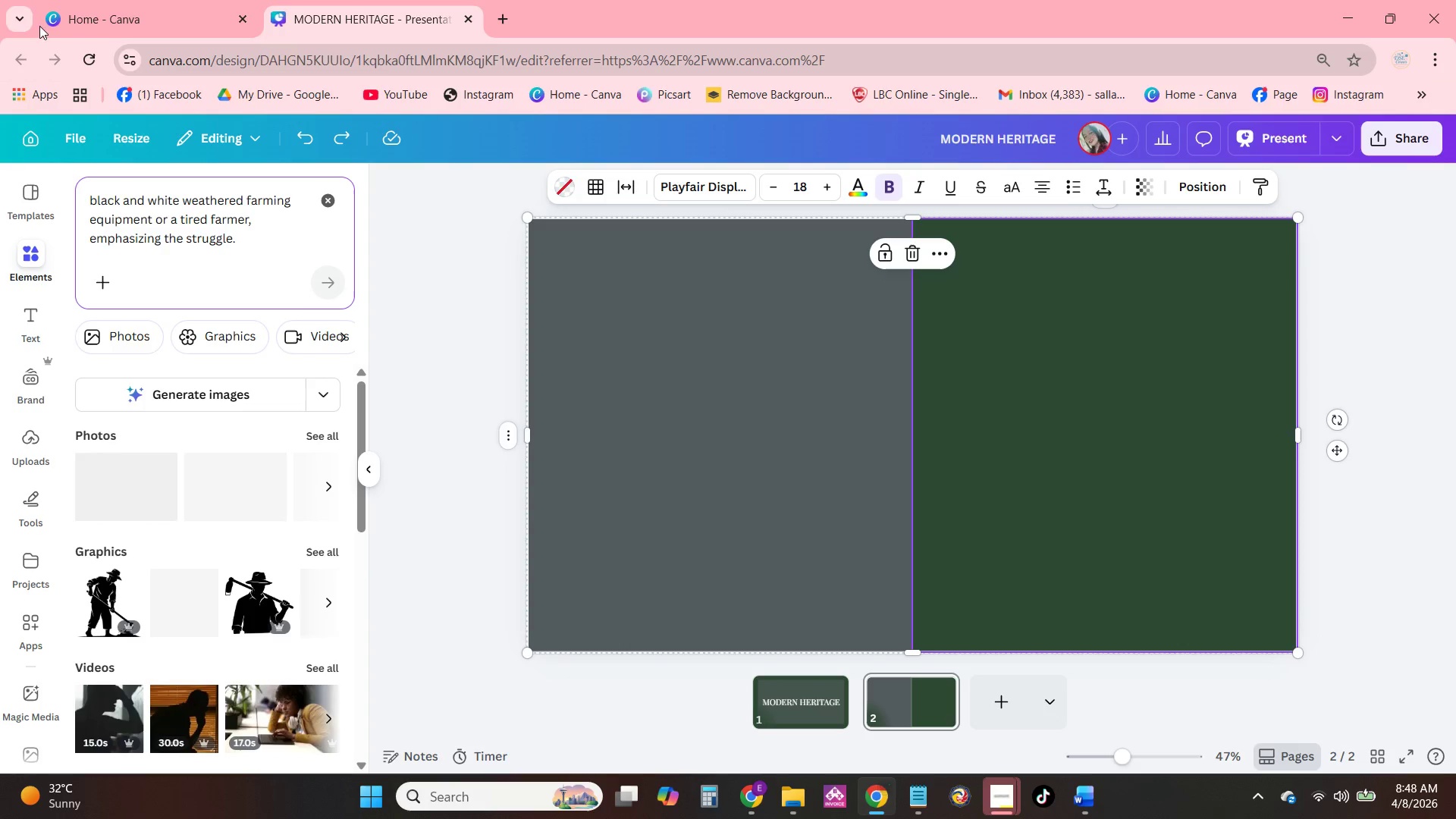 
left_click([207, 398])
 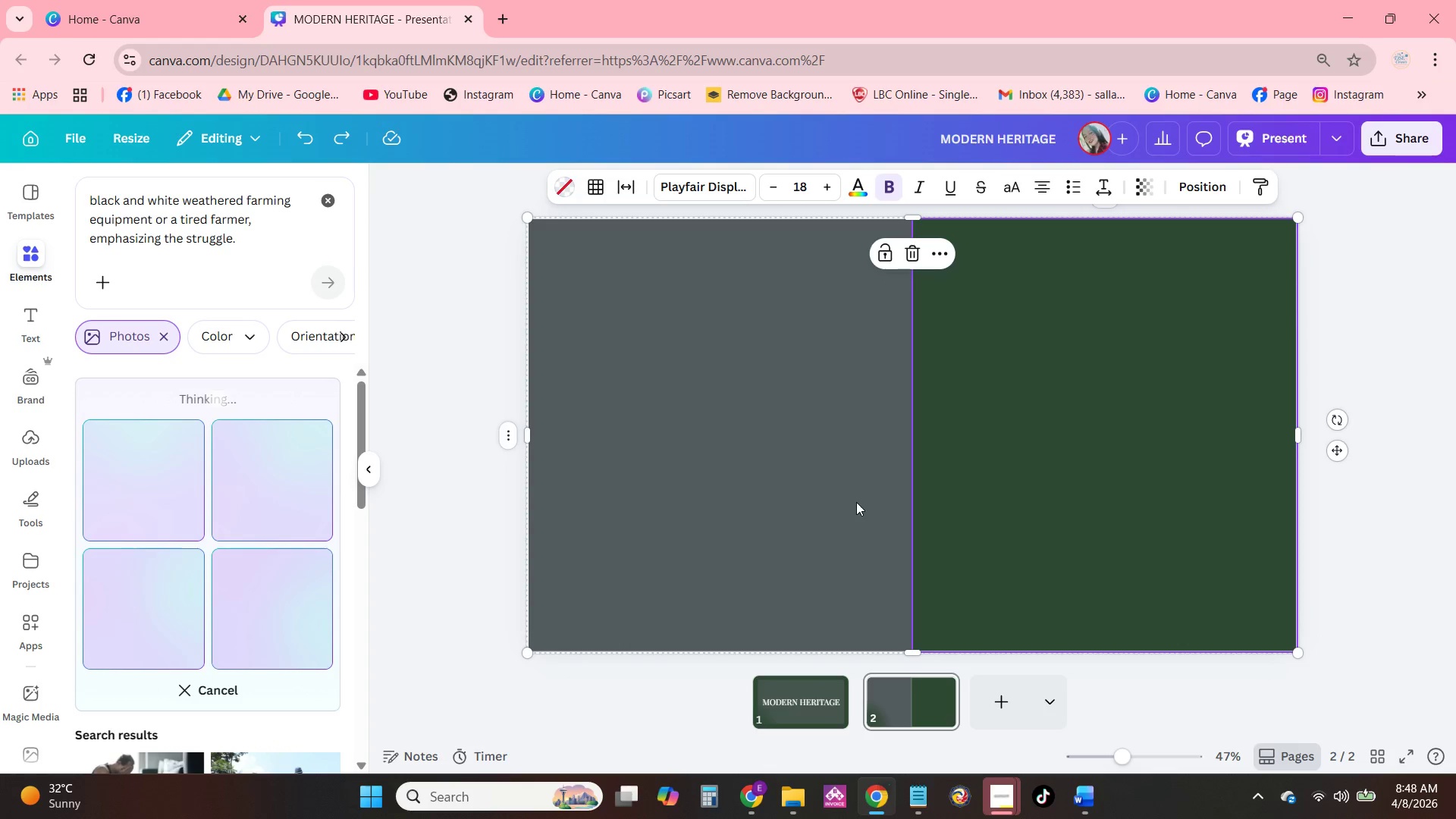 
wait(10.08)
 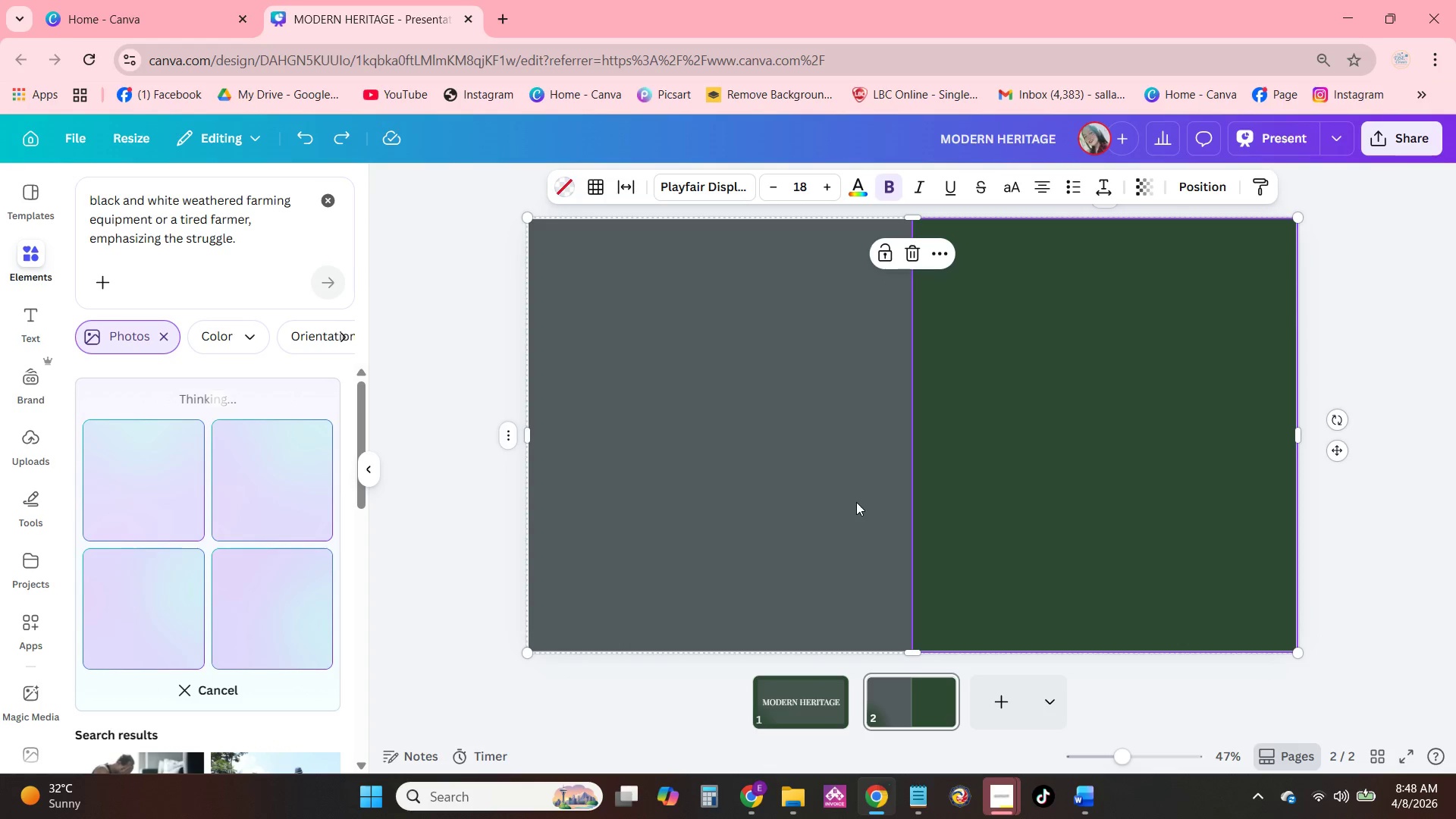 
double_click([827, 406])
 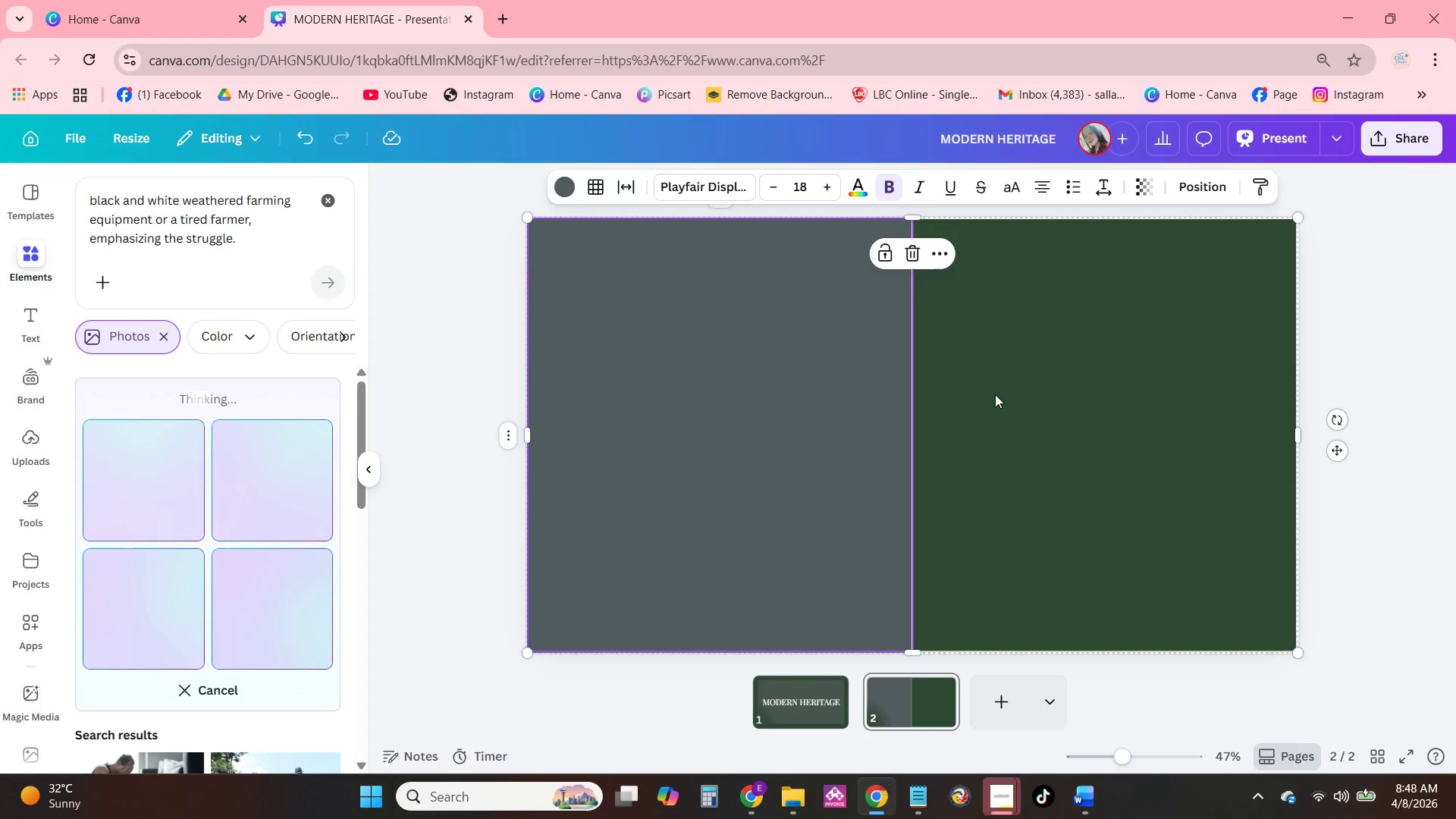 
triple_click([1006, 392])
 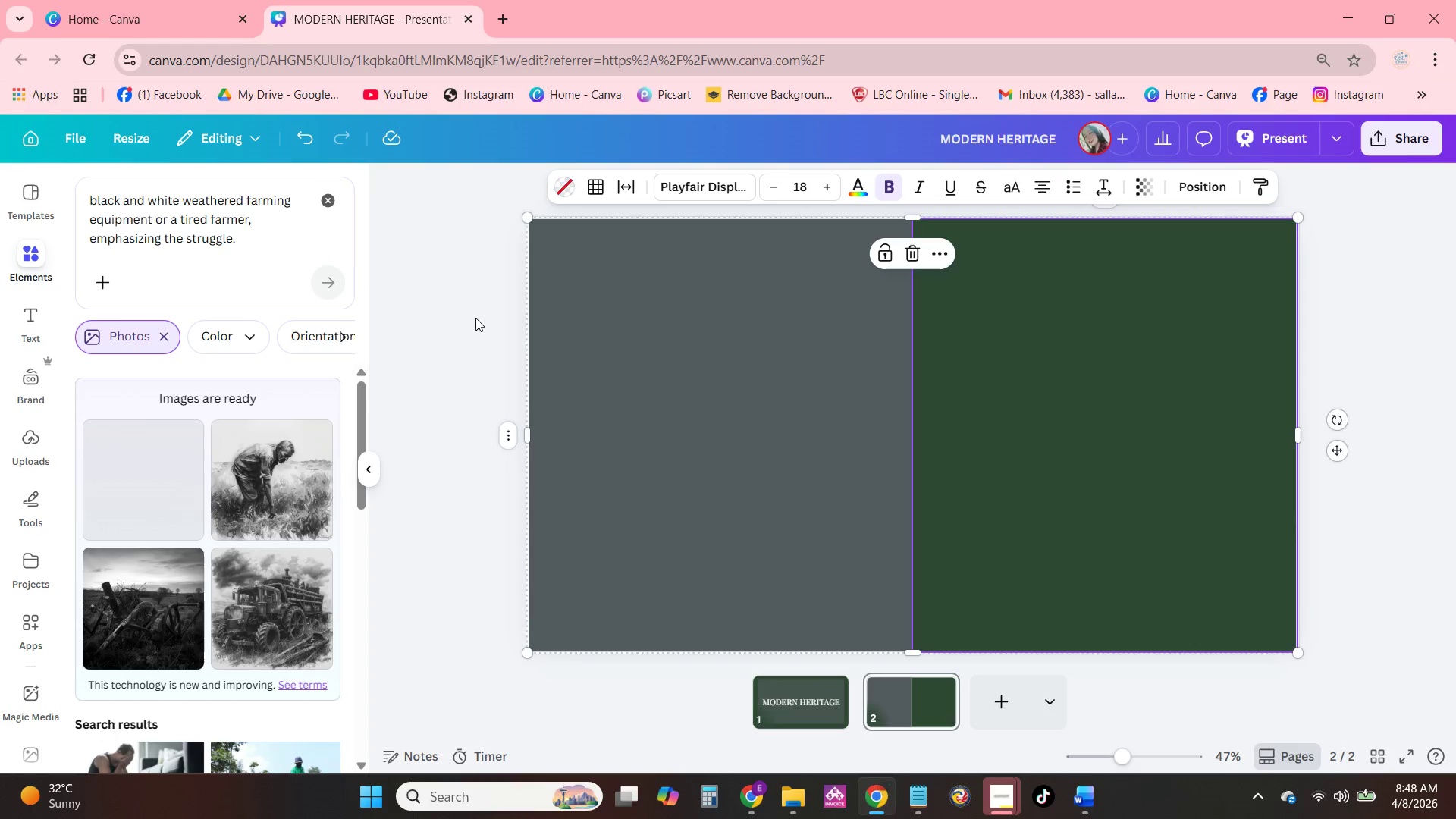 
left_click([291, 491])
 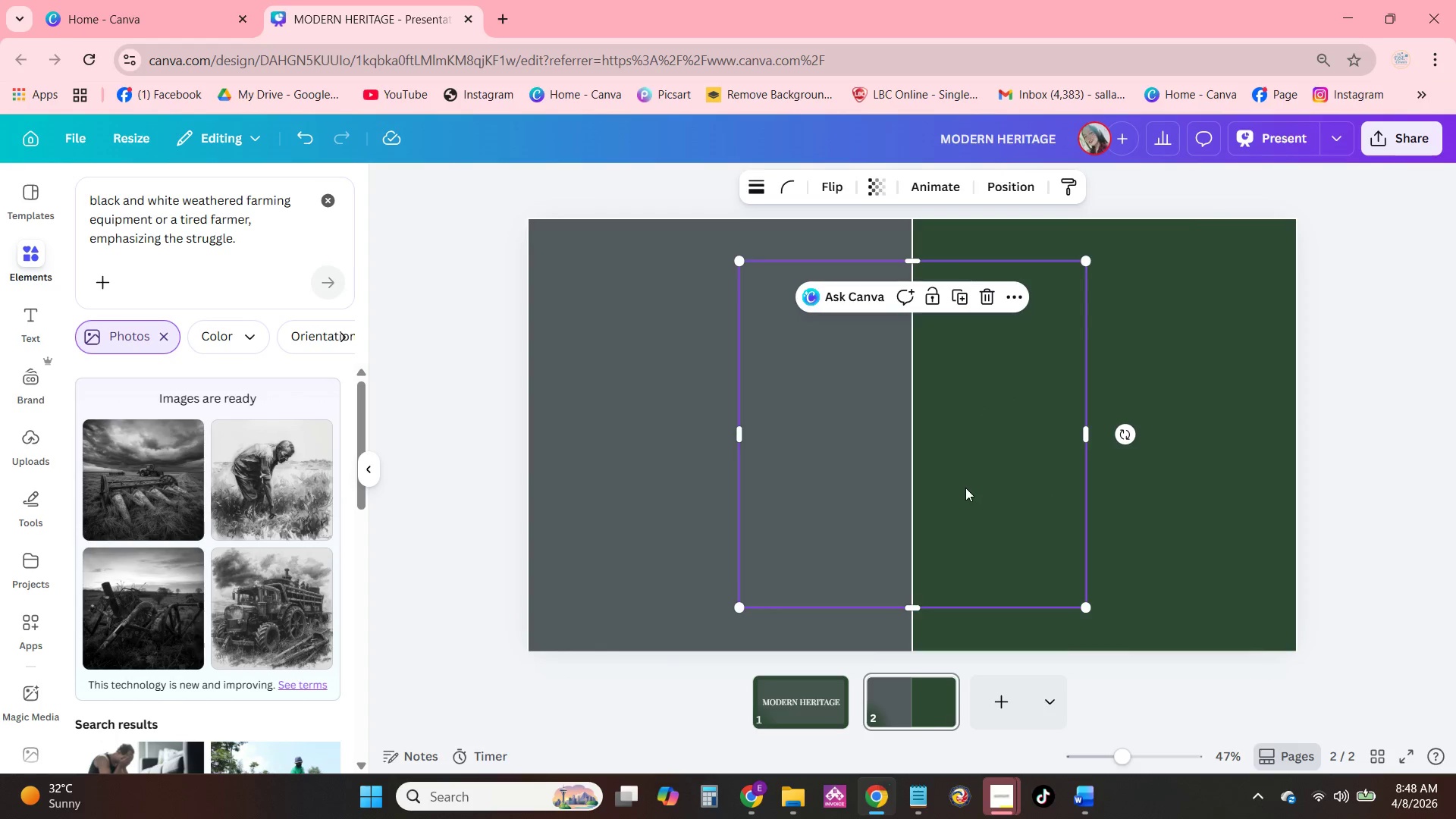 
left_click_drag(start_coordinate=[967, 494], to_coordinate=[1160, 478])
 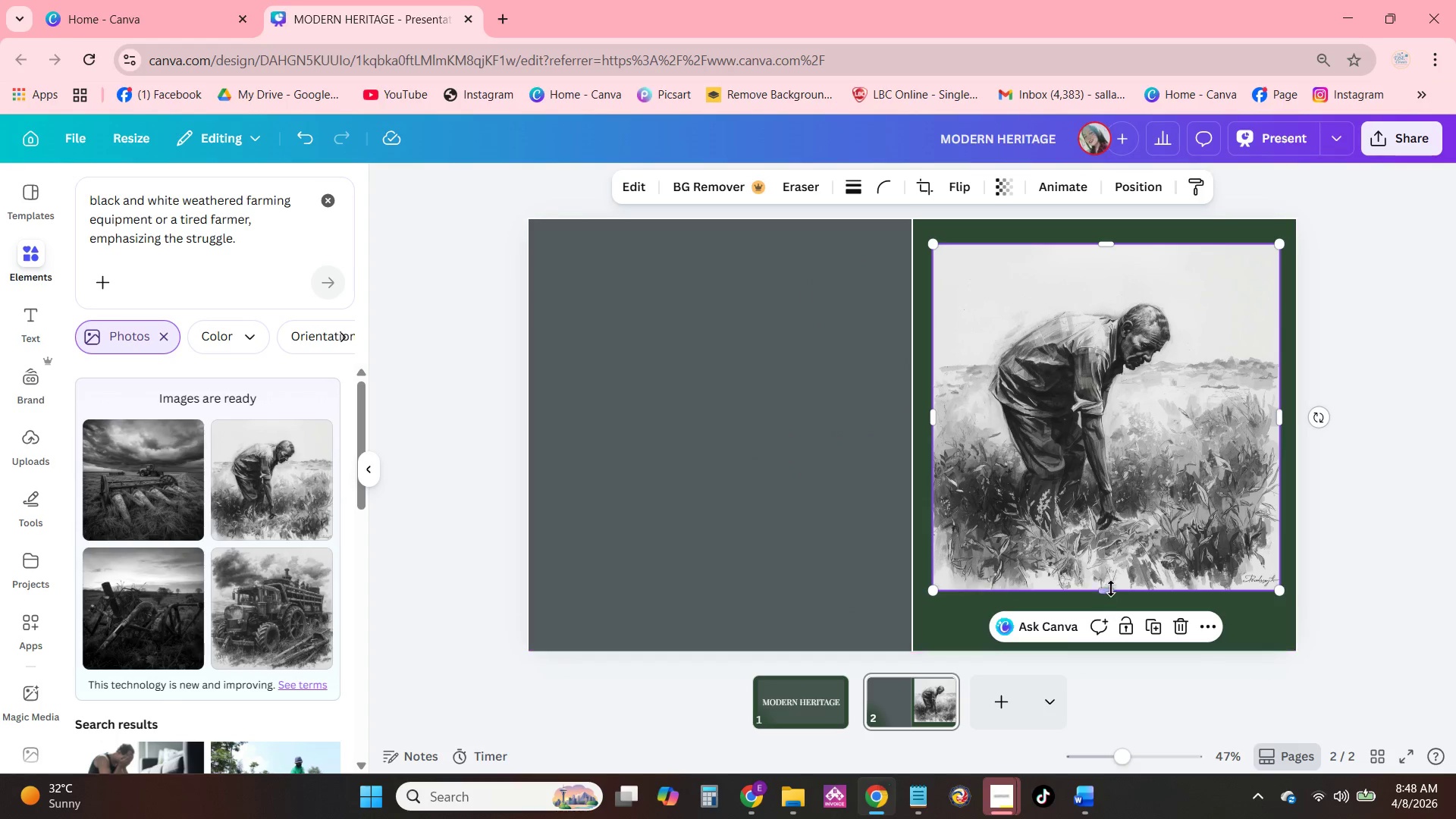 
left_click_drag(start_coordinate=[1112, 586], to_coordinate=[1121, 626])
 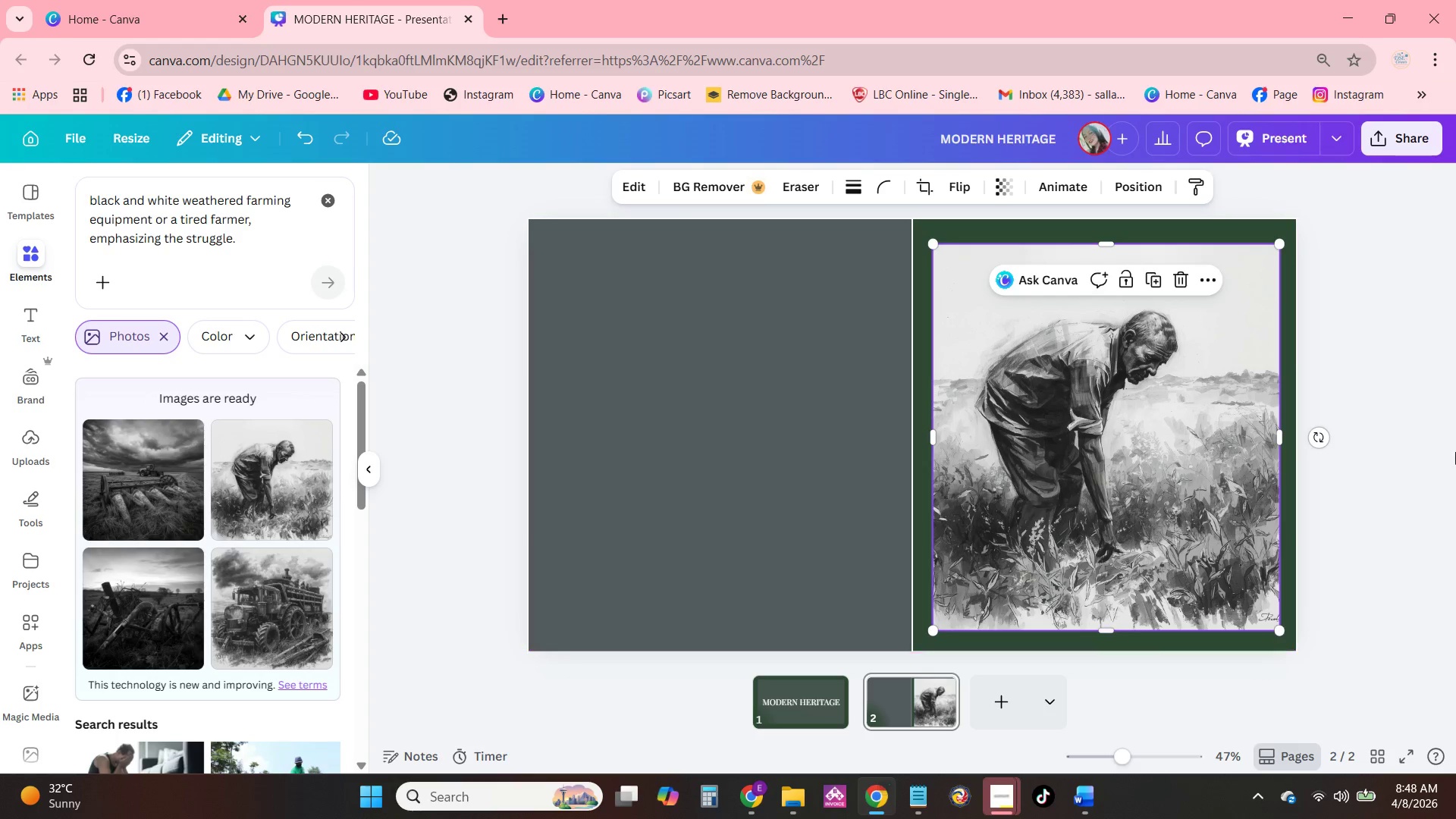 
left_click([1455, 447])
 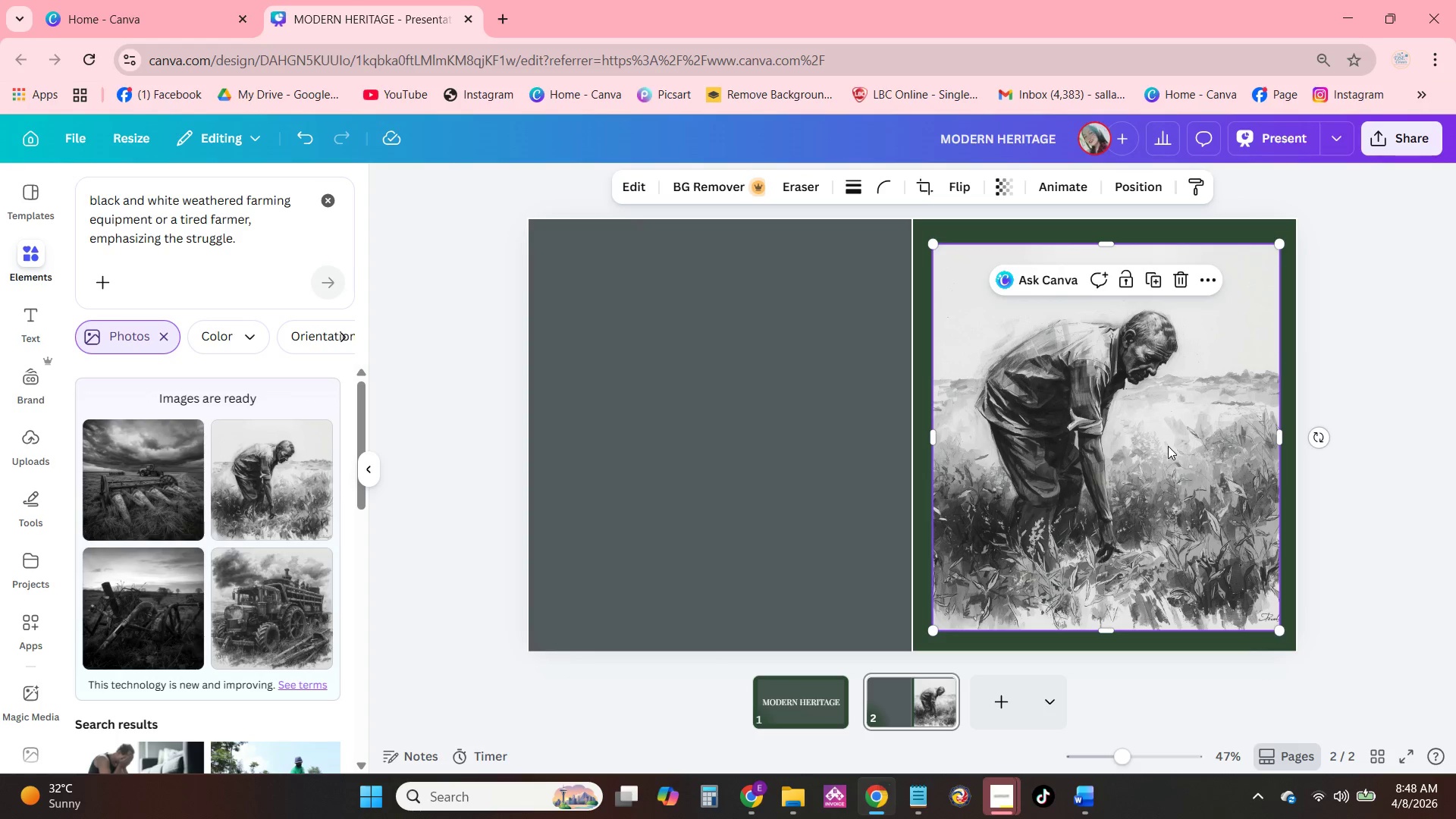 
left_click([766, 428])
 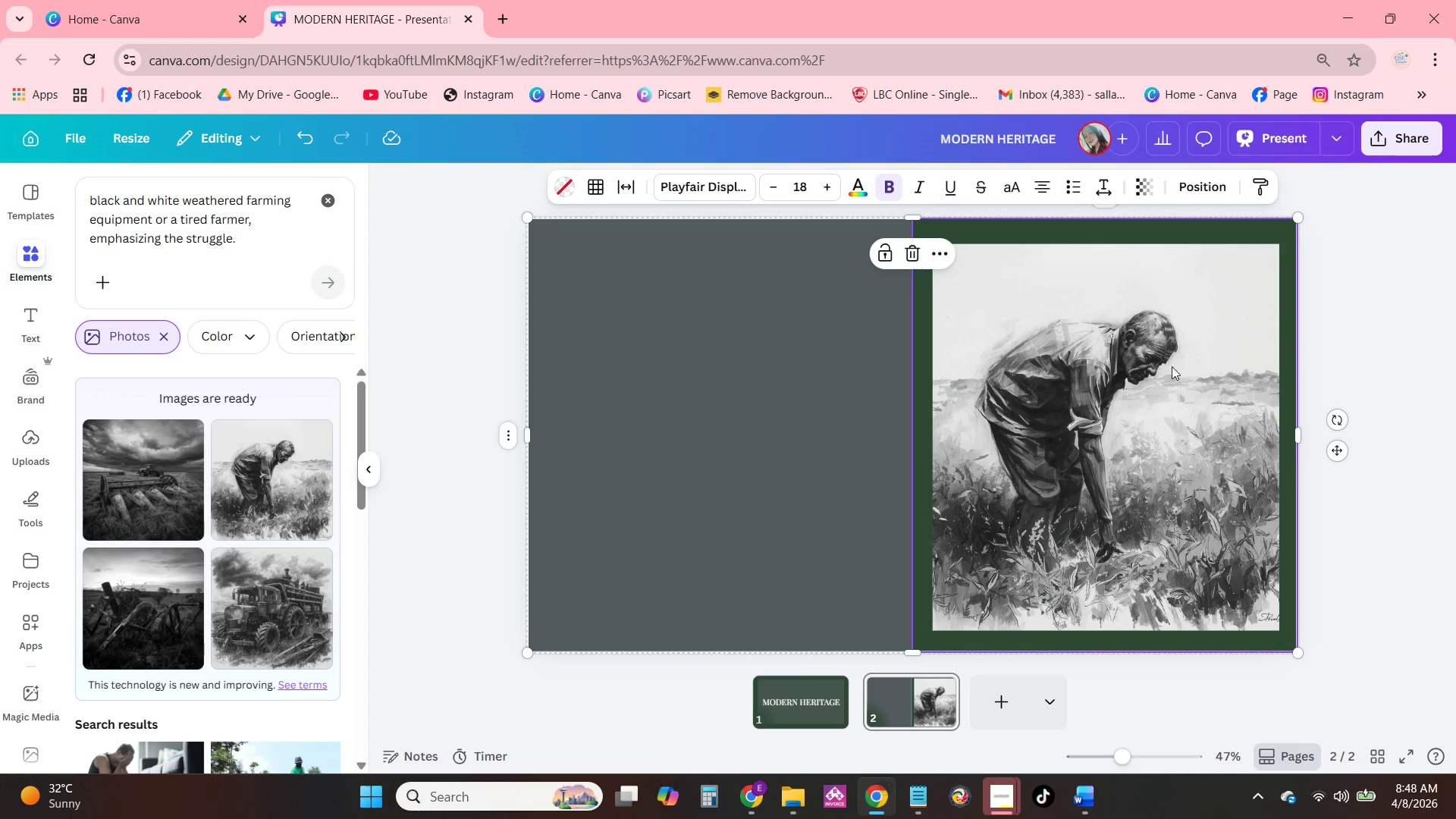 
left_click([1099, 256])
 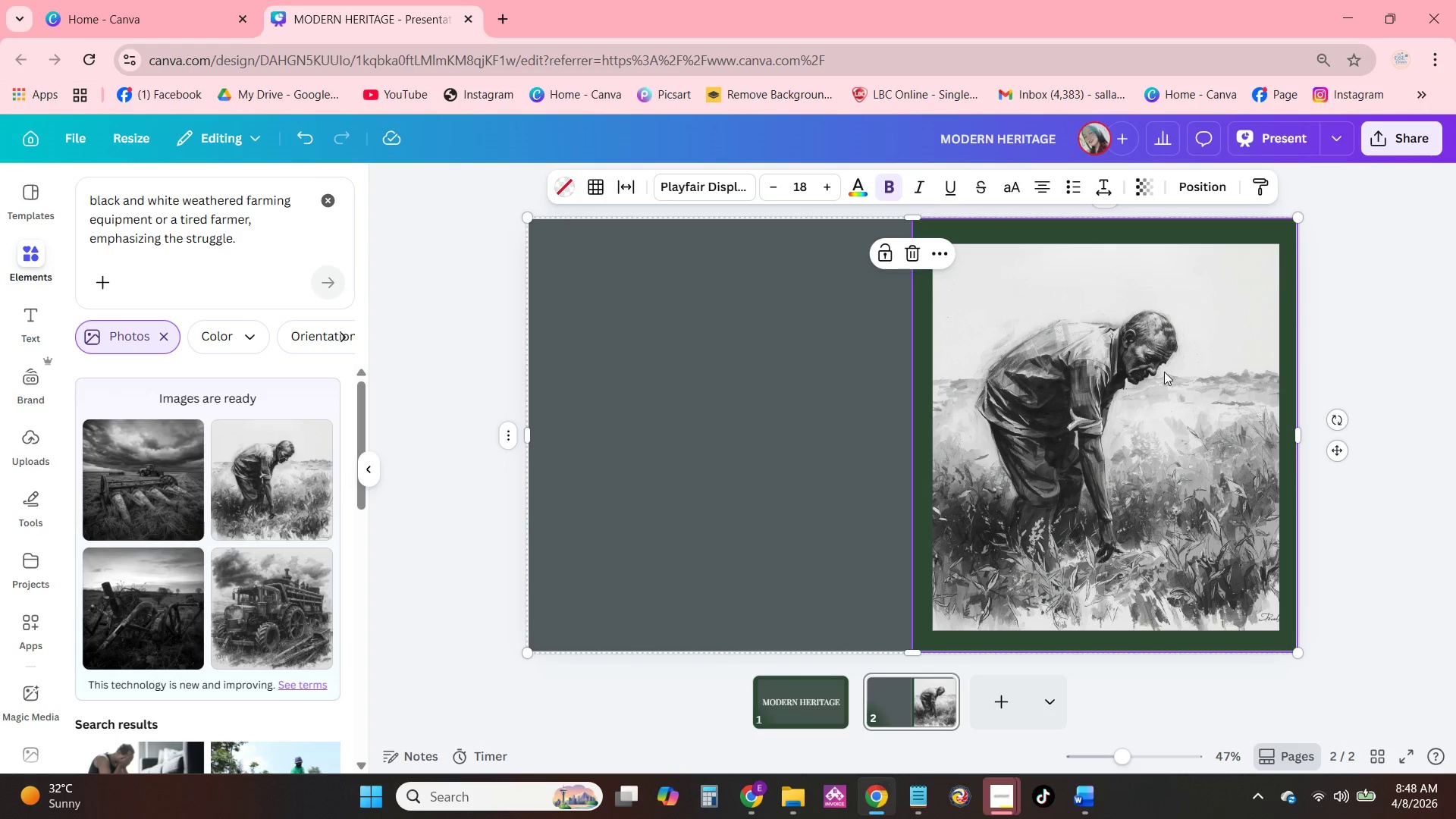 
left_click([1139, 385])
 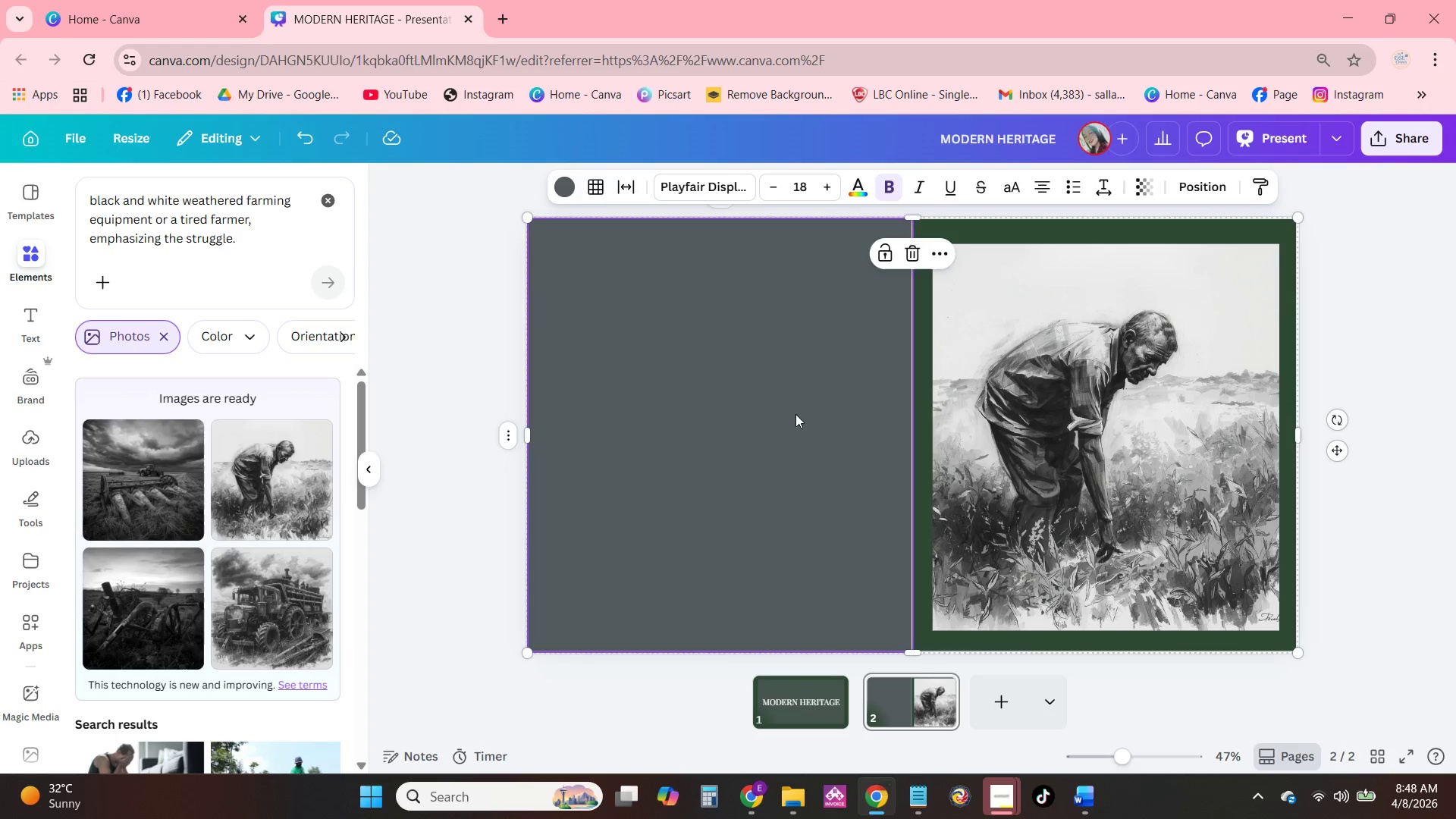 
double_click([1199, 417])
 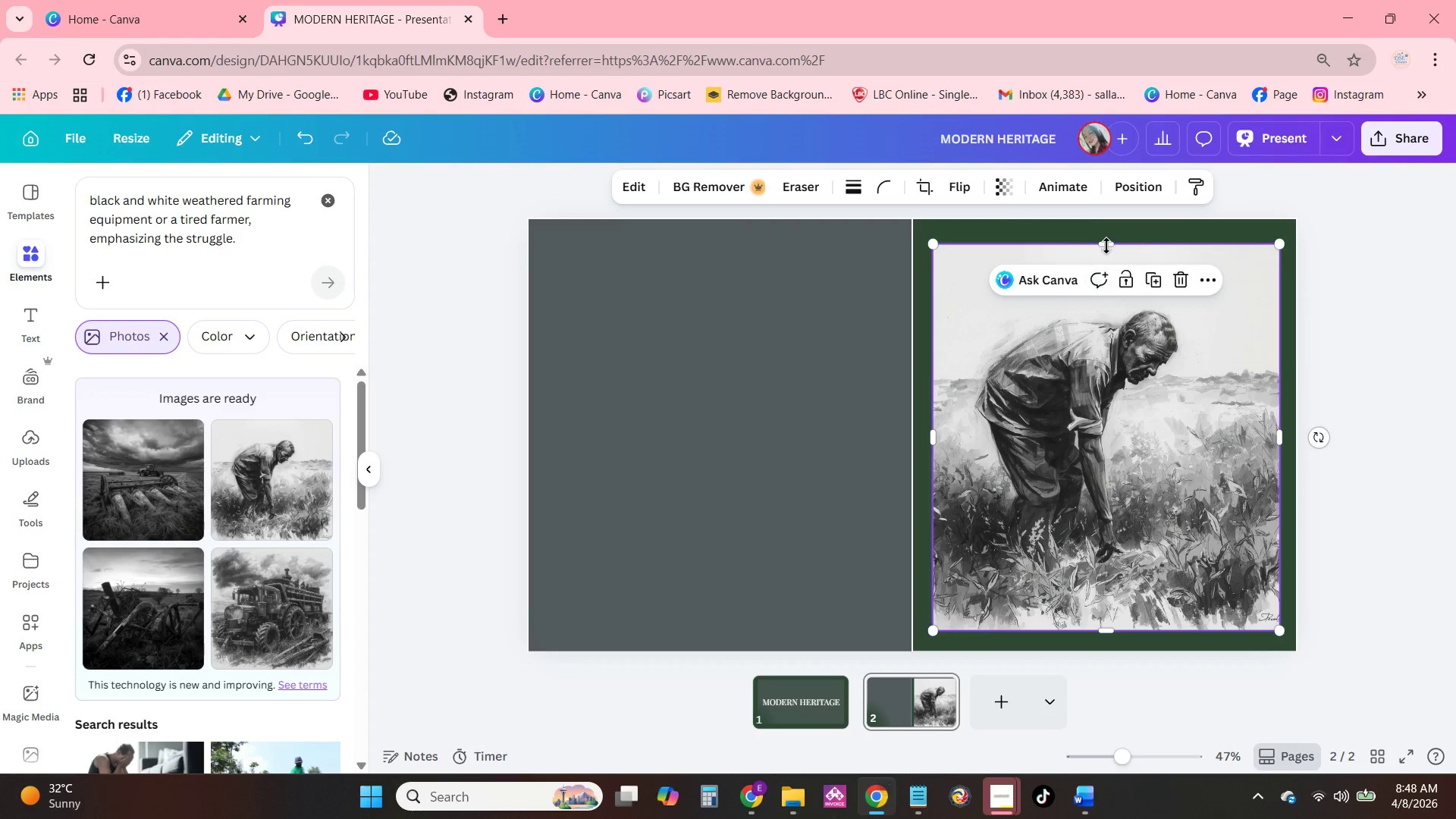 
left_click_drag(start_coordinate=[1106, 245], to_coordinate=[1105, 240])
 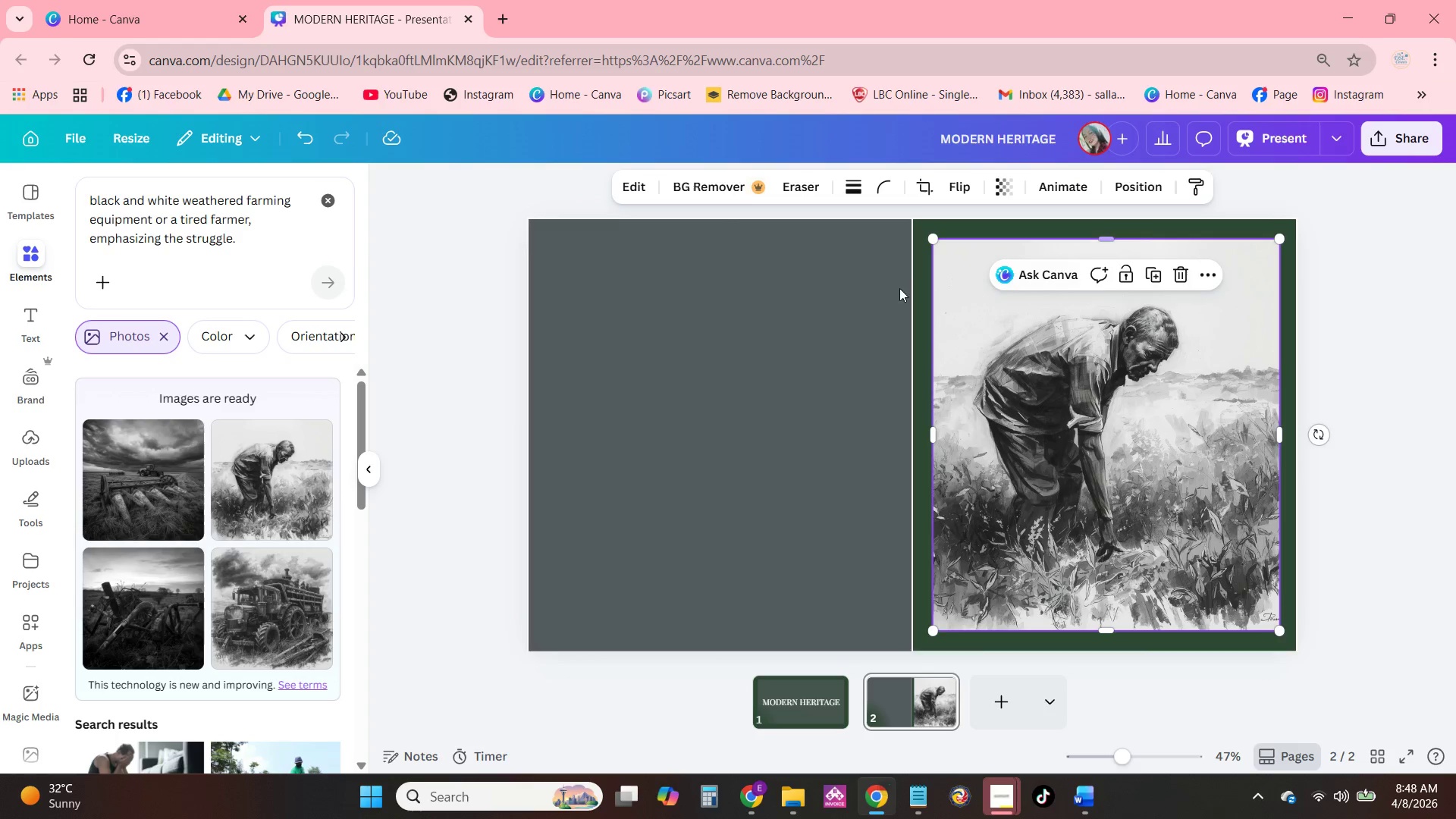 
left_click([854, 303])
 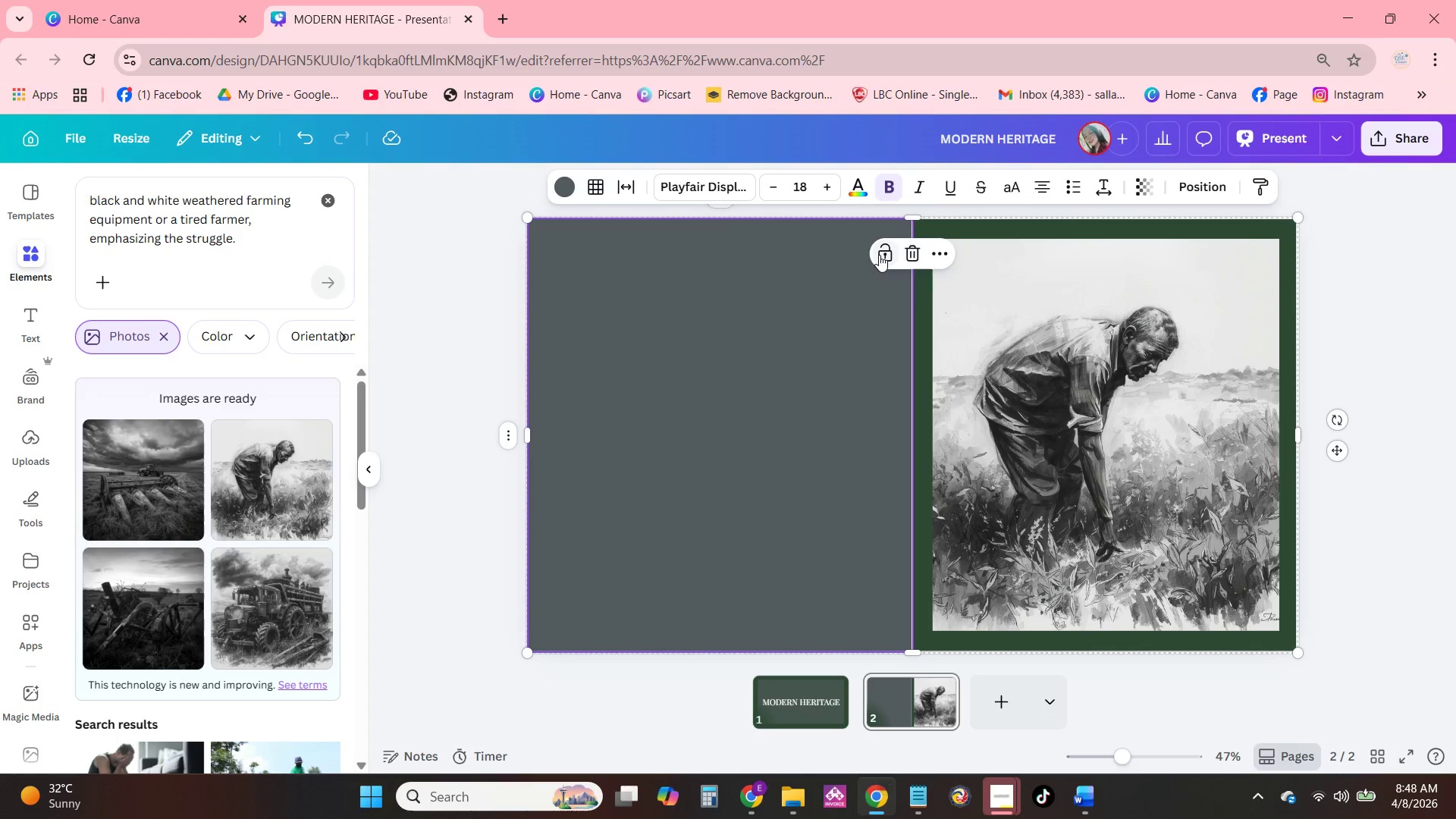 
left_click([879, 255])
 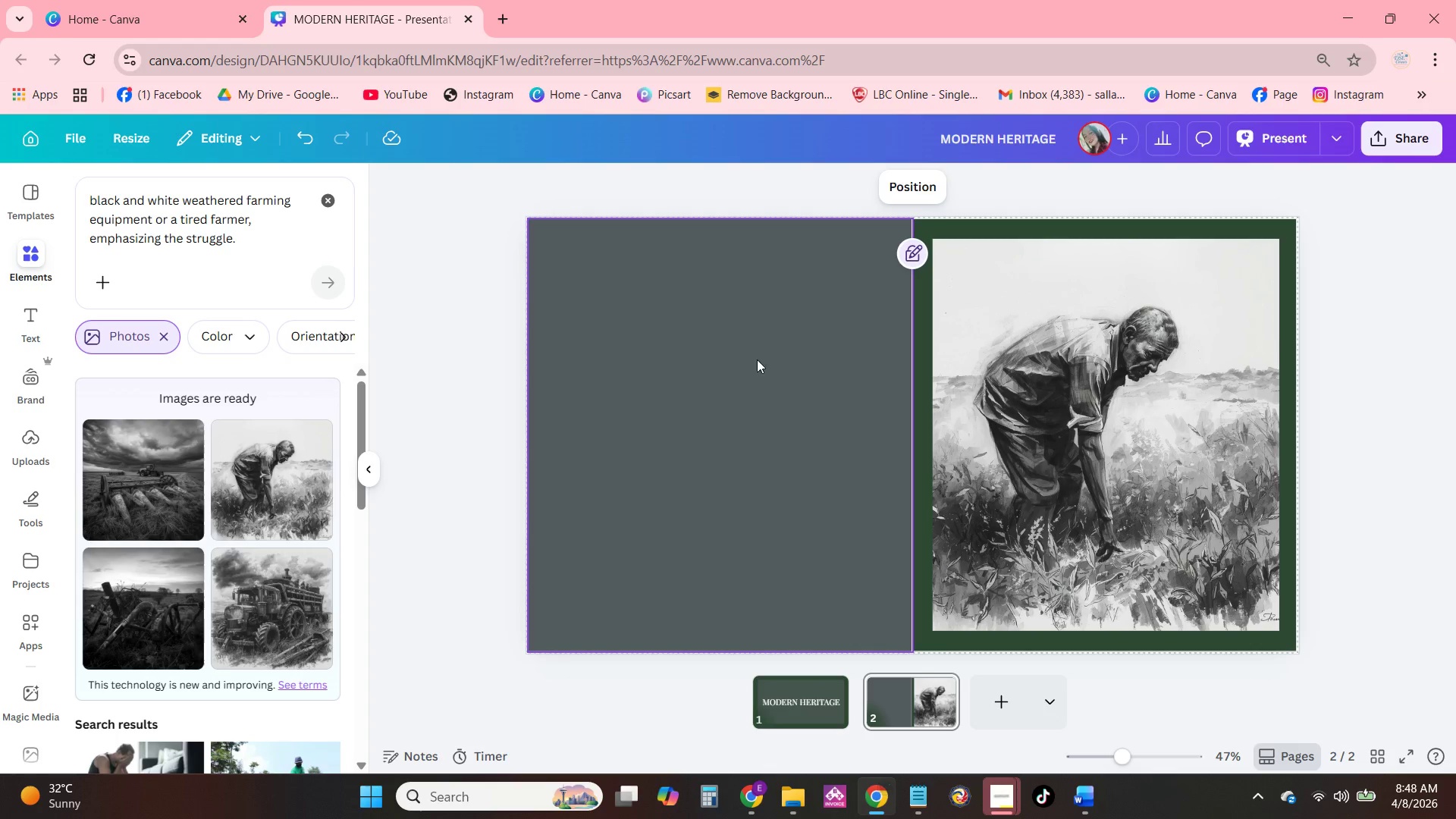 
left_click([724, 362])
 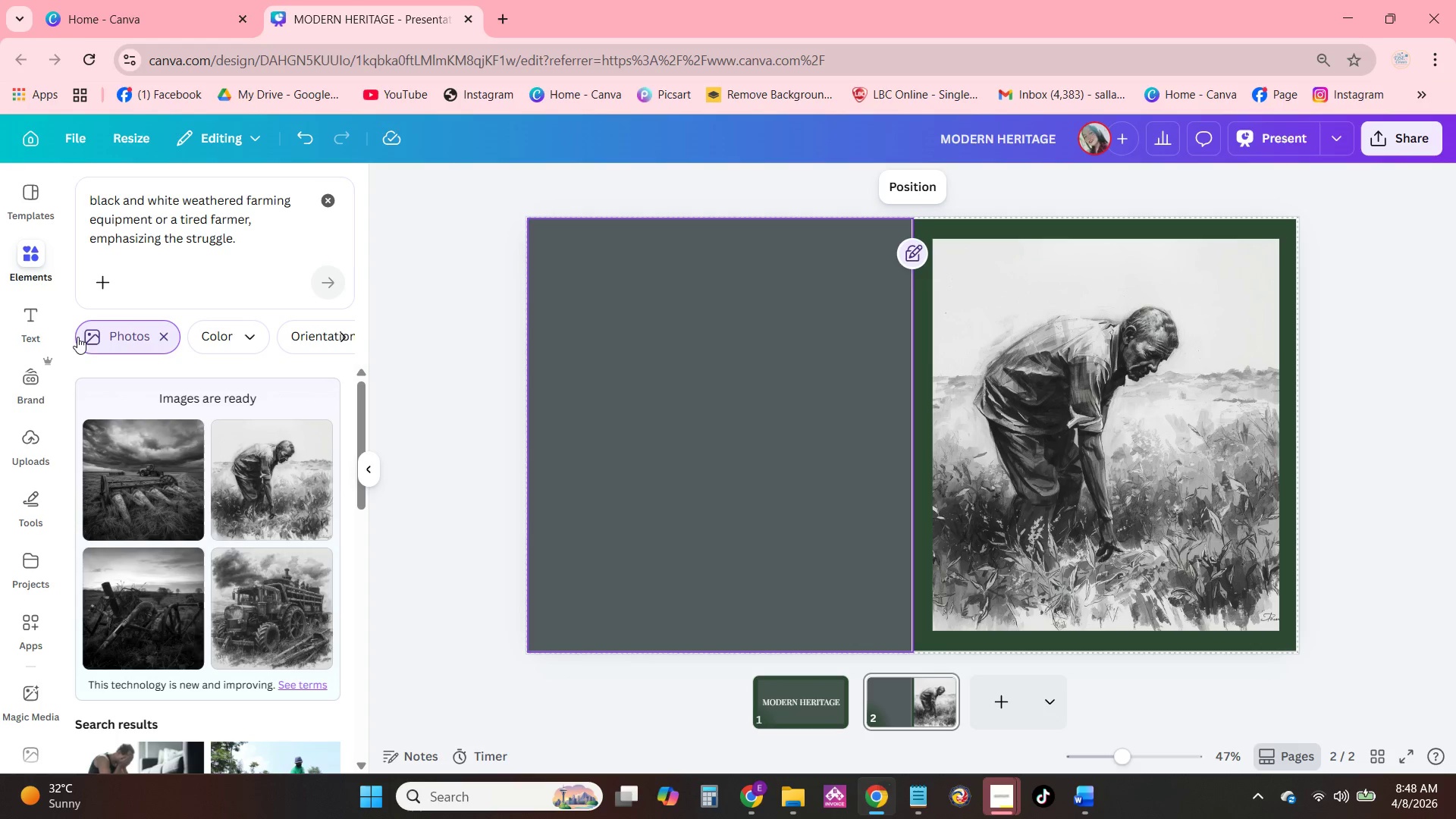 
left_click([39, 322])
 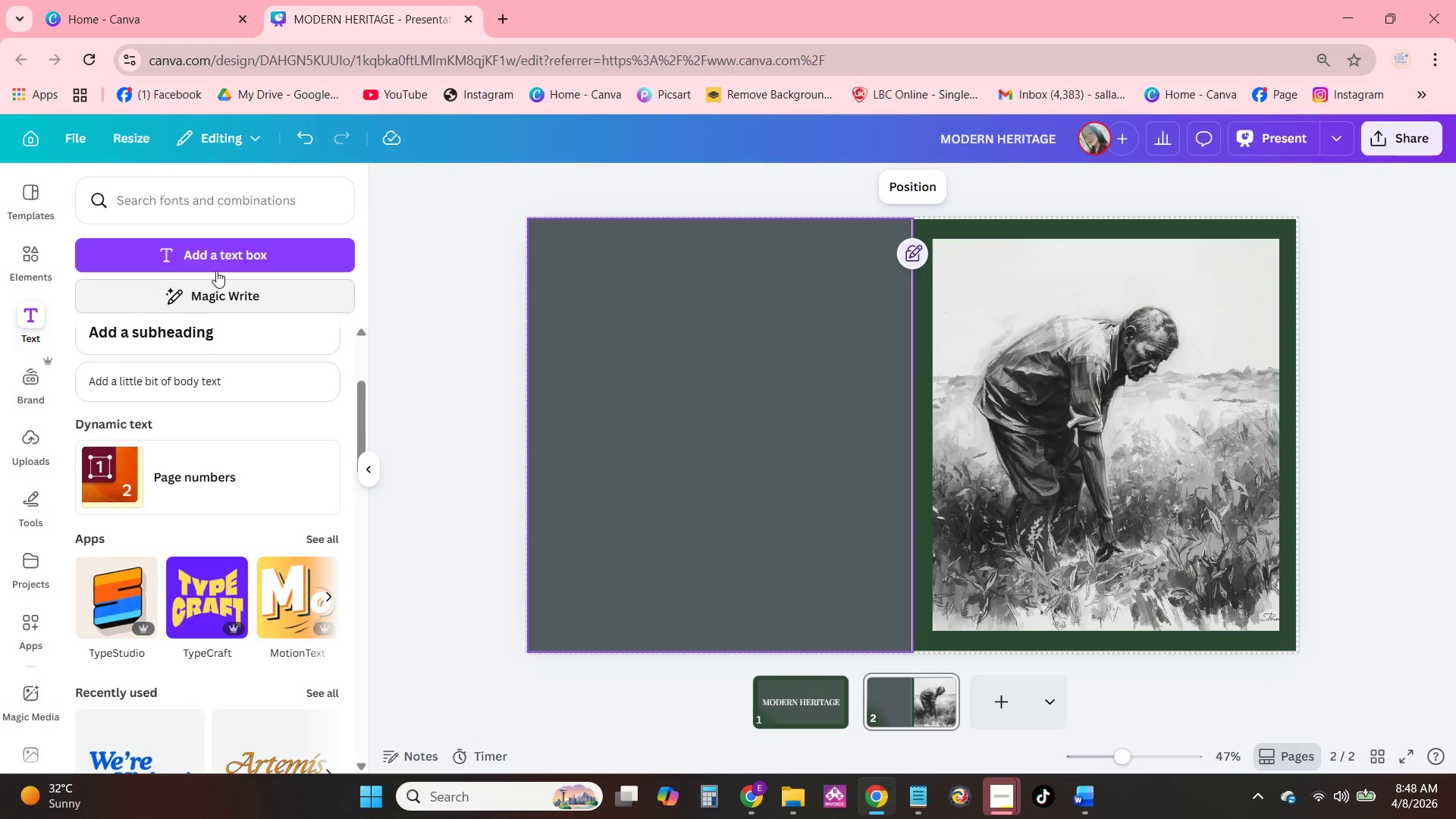 
left_click([223, 260])
 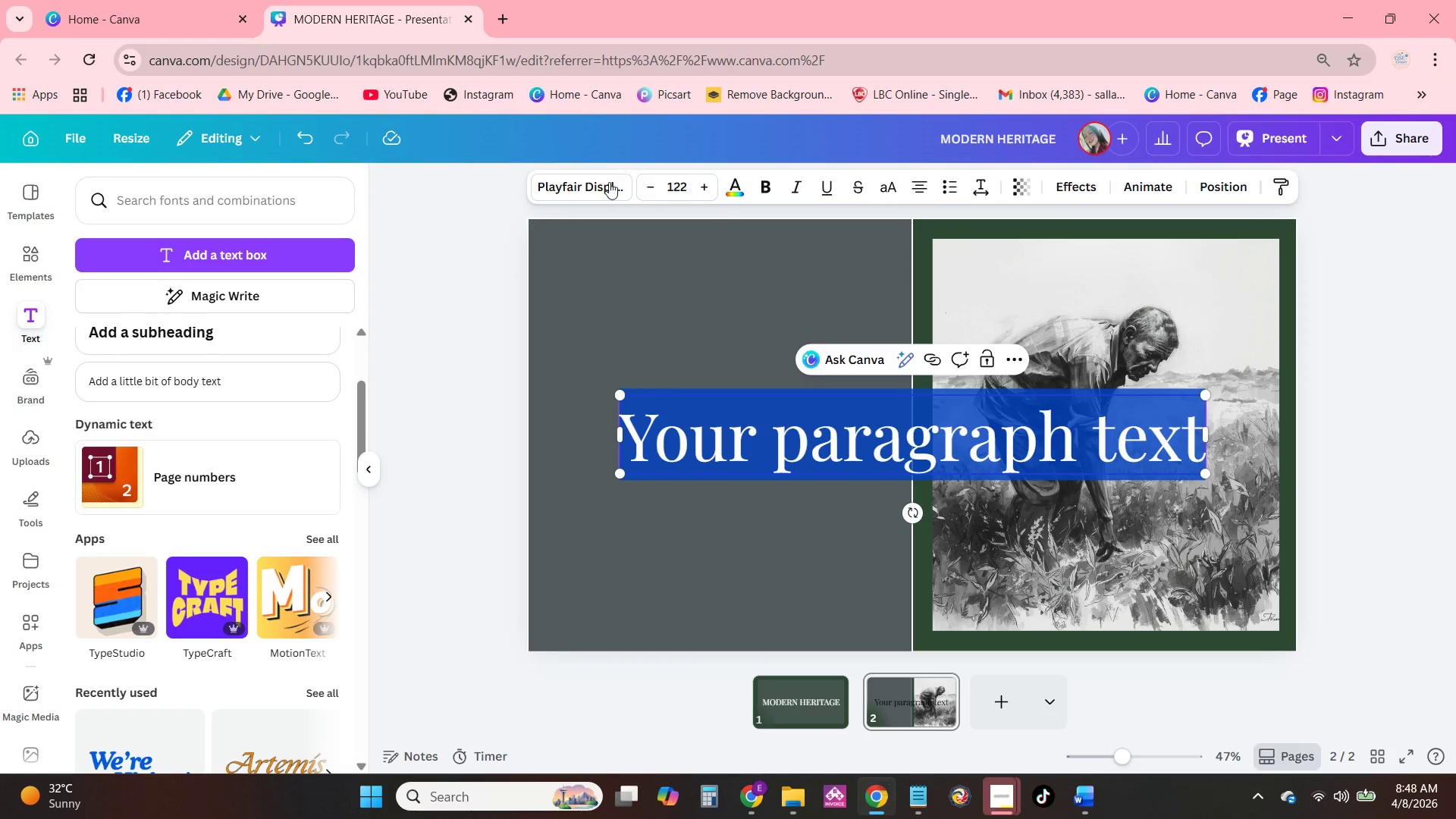 
left_click([607, 188])
 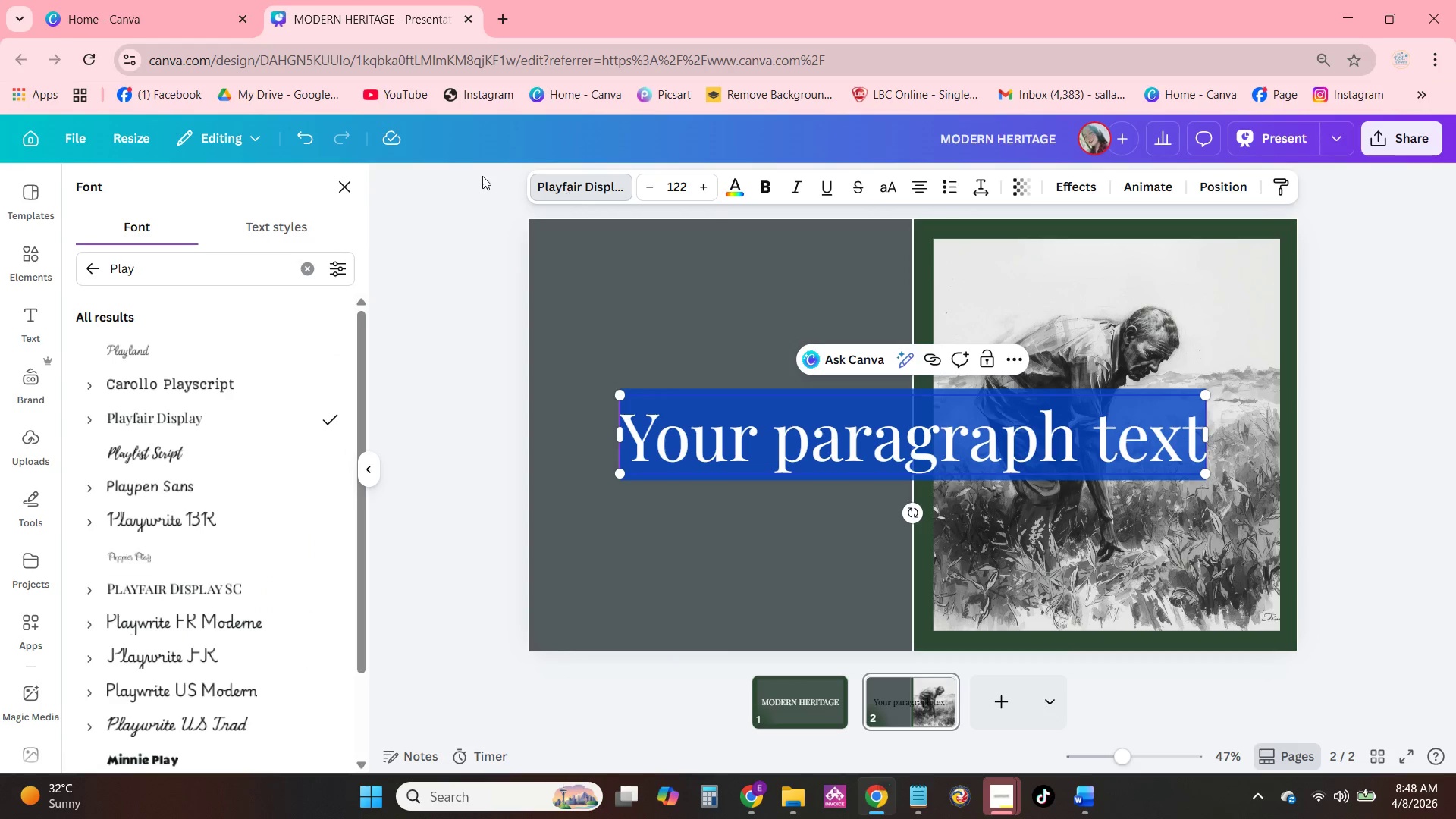 
left_click_drag(start_coordinate=[160, 265], to_coordinate=[56, 266])
 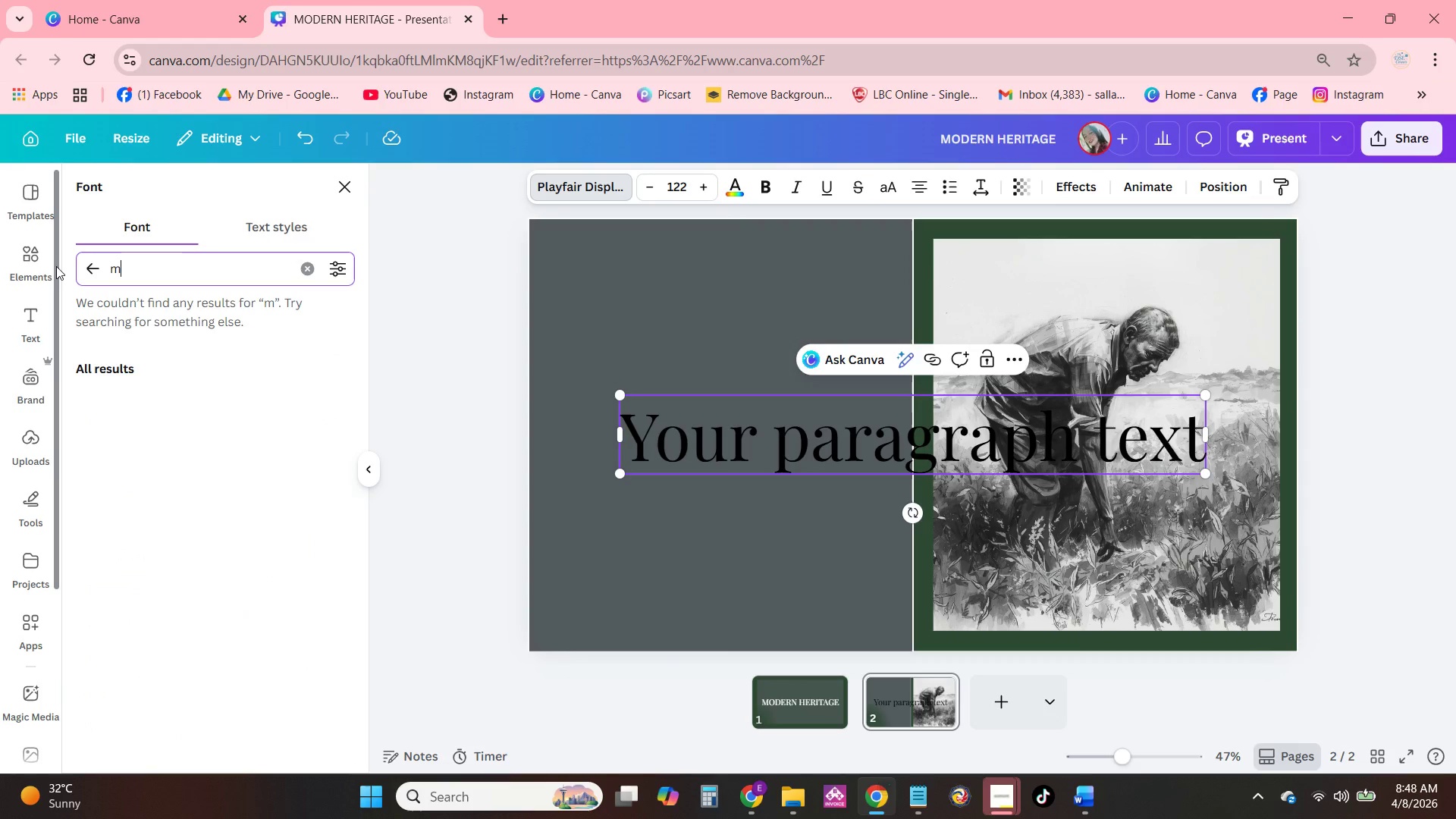 
type(monte)
 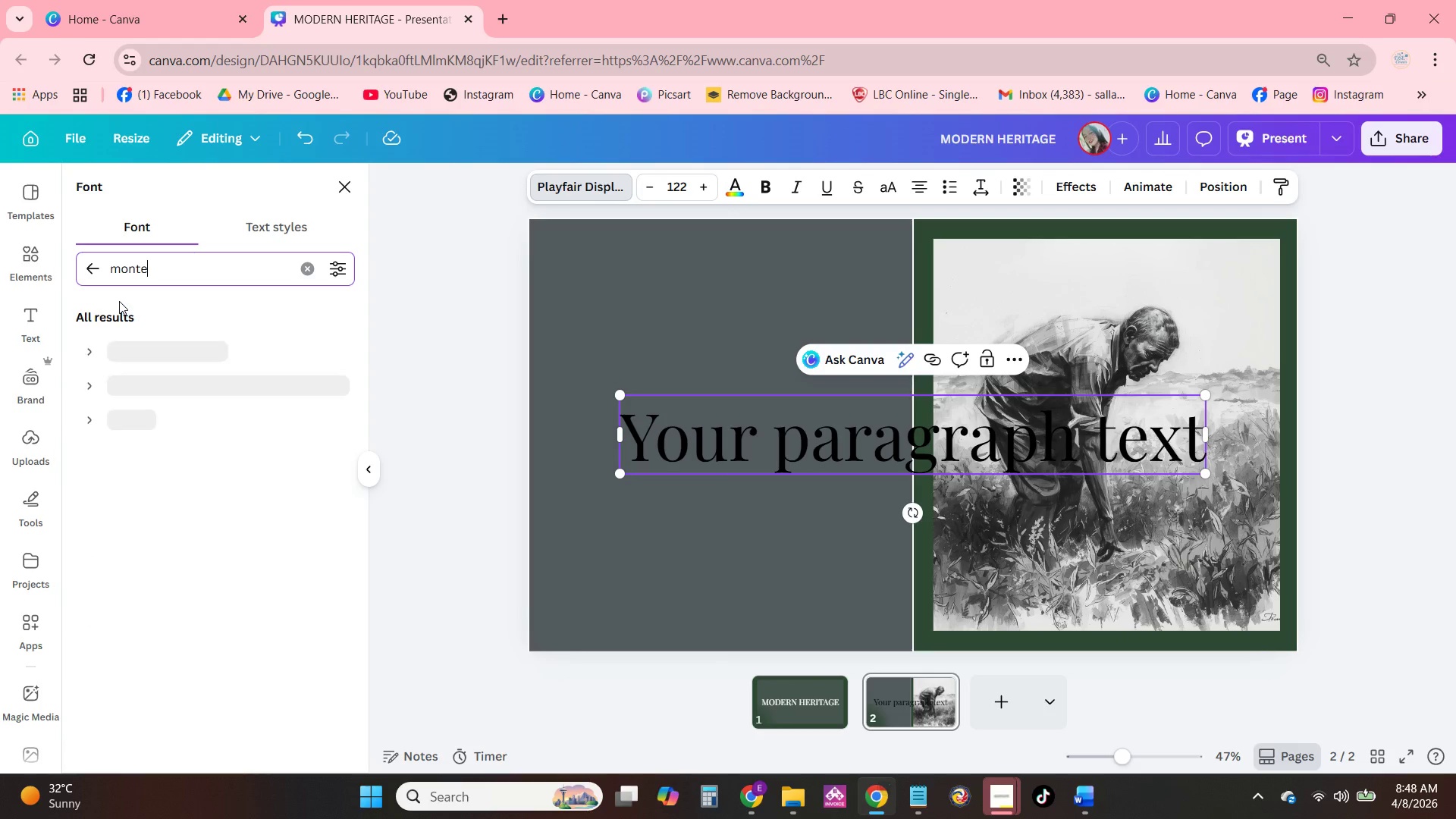 
key(Backspace)
 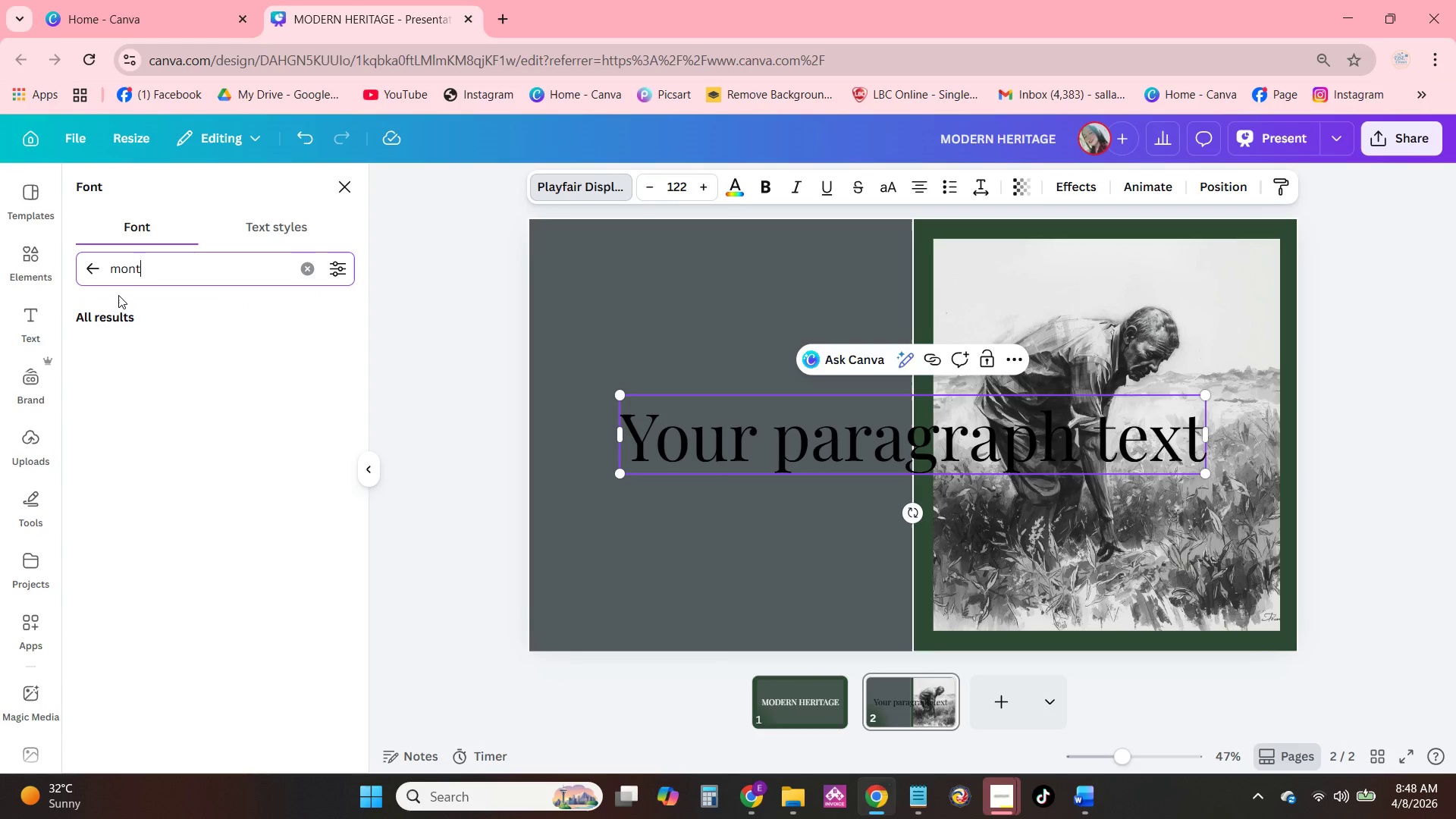 
mouse_move([139, 303])
 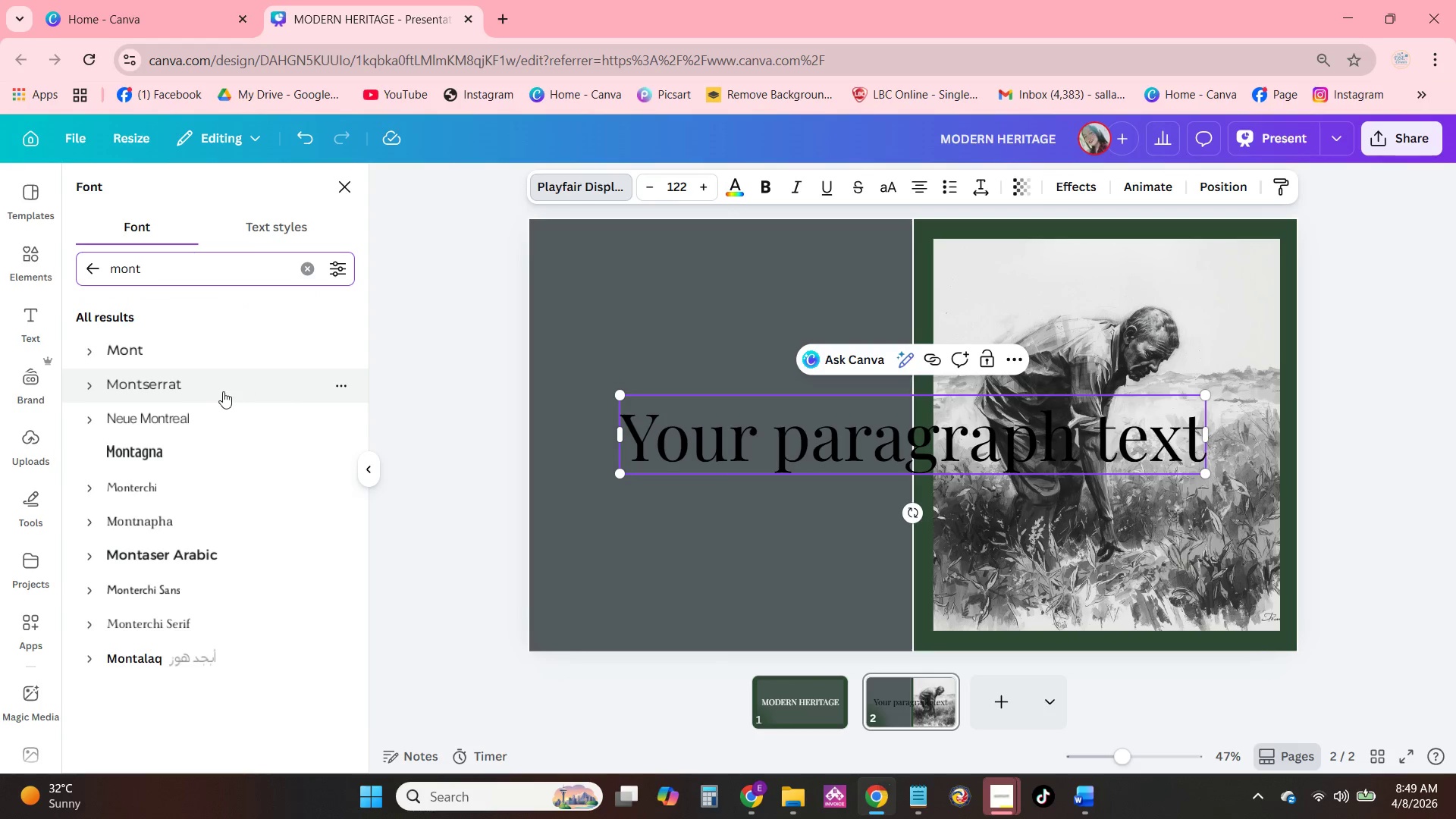 
left_click([221, 391])
 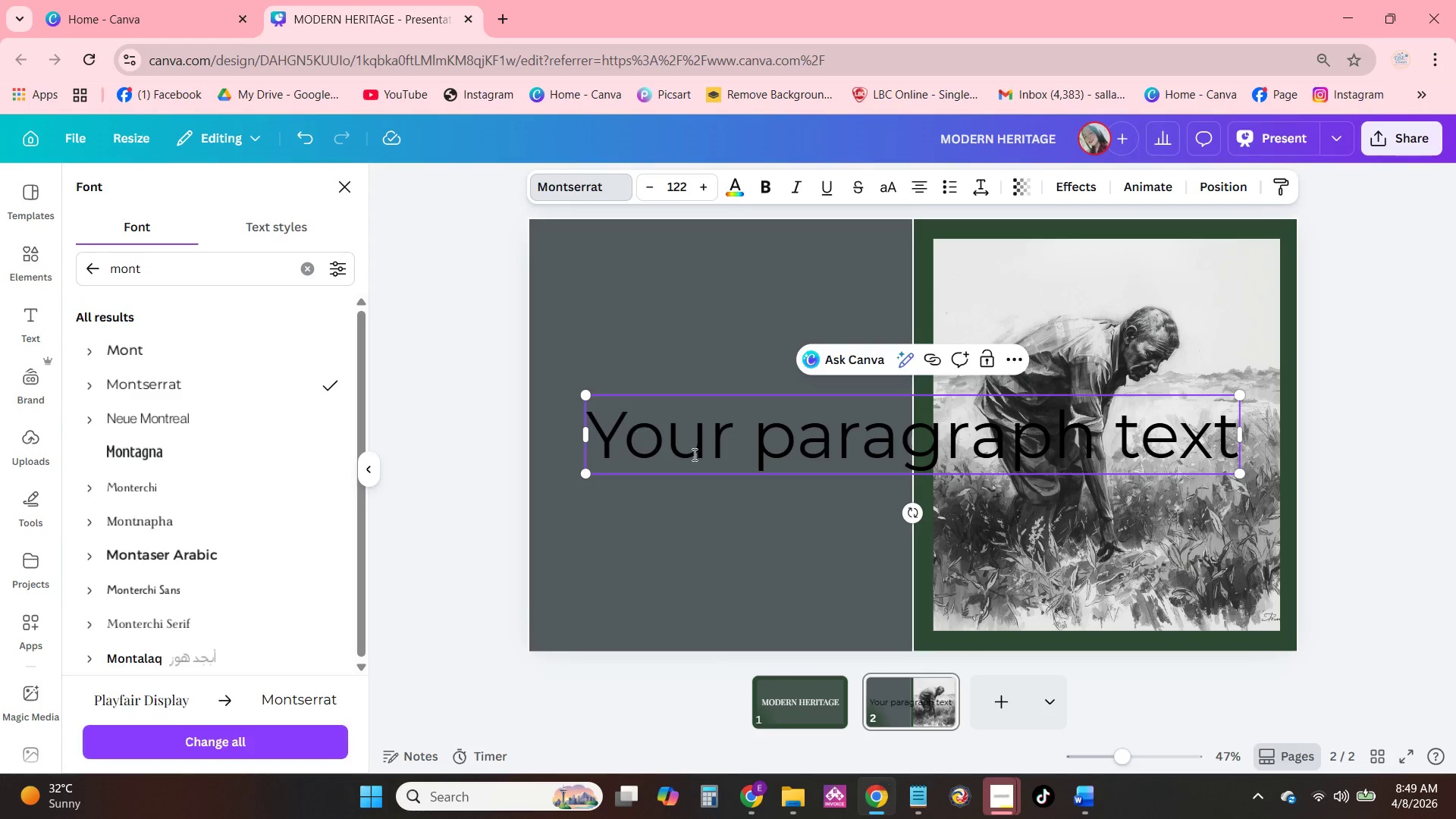 
double_click([778, 453])
 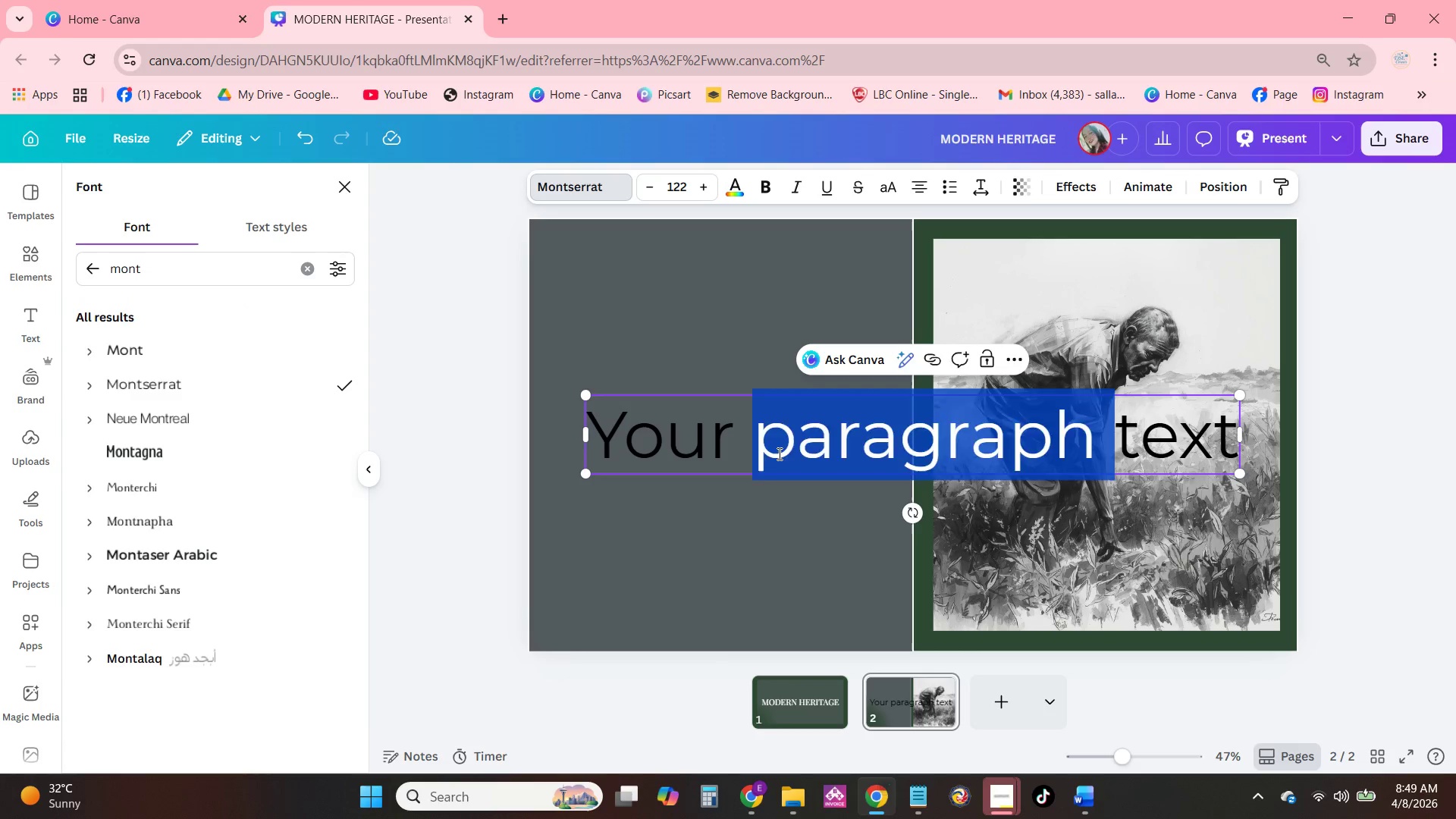 
double_click([778, 453])
 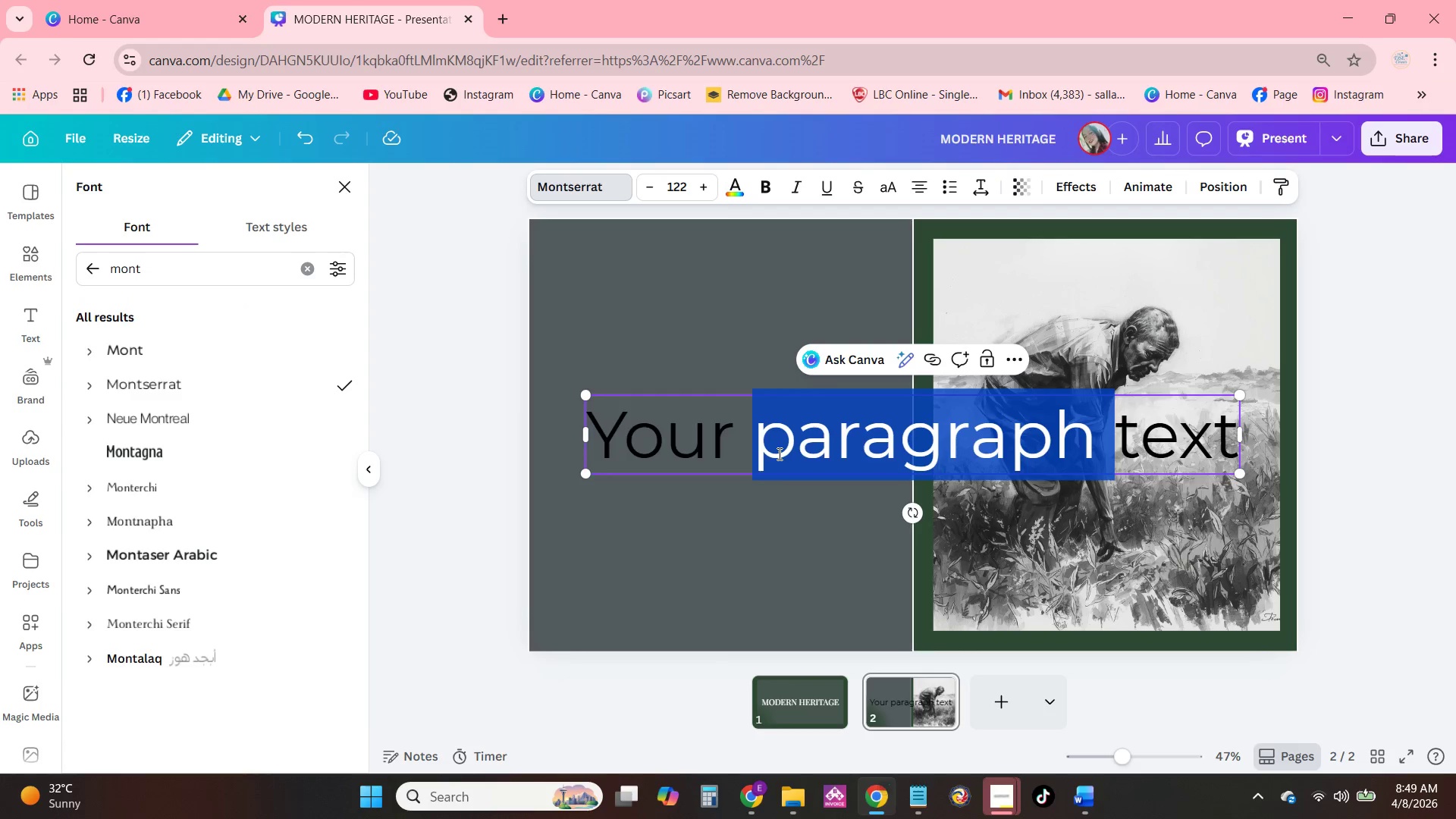 
triple_click([778, 453])
 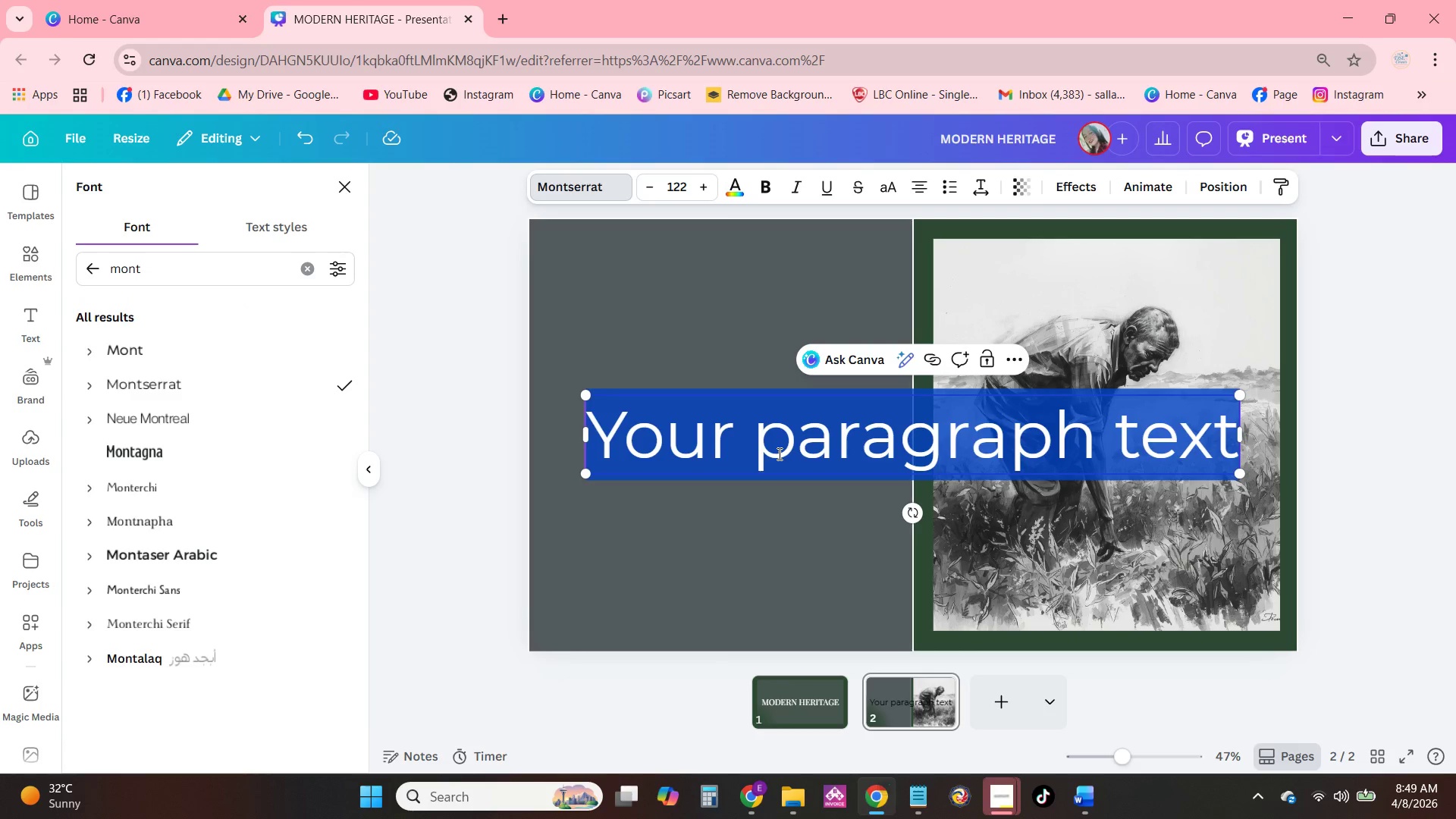 
triple_click([778, 453])
 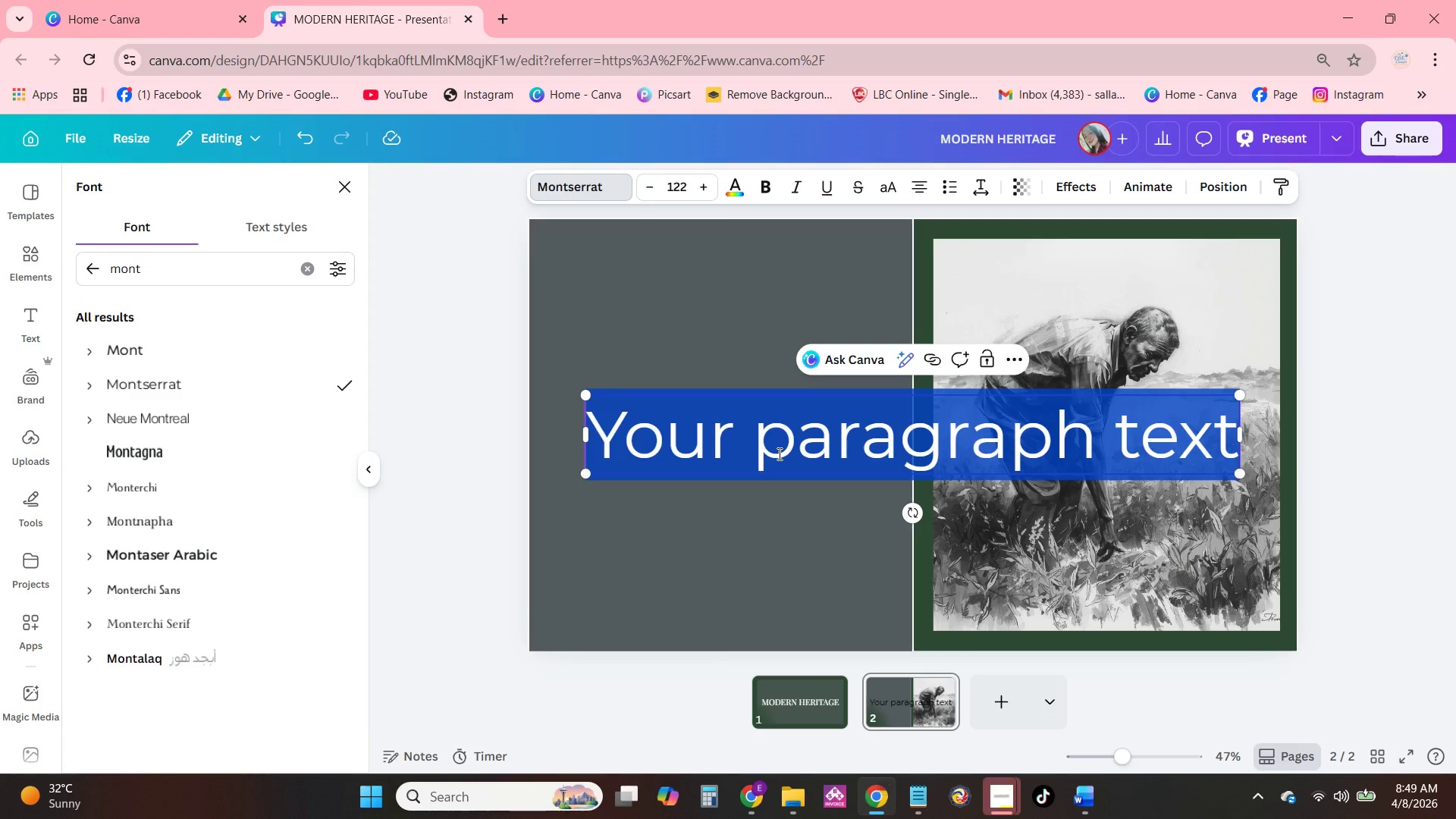 
type(The Harch Reality of fourth-generation )
 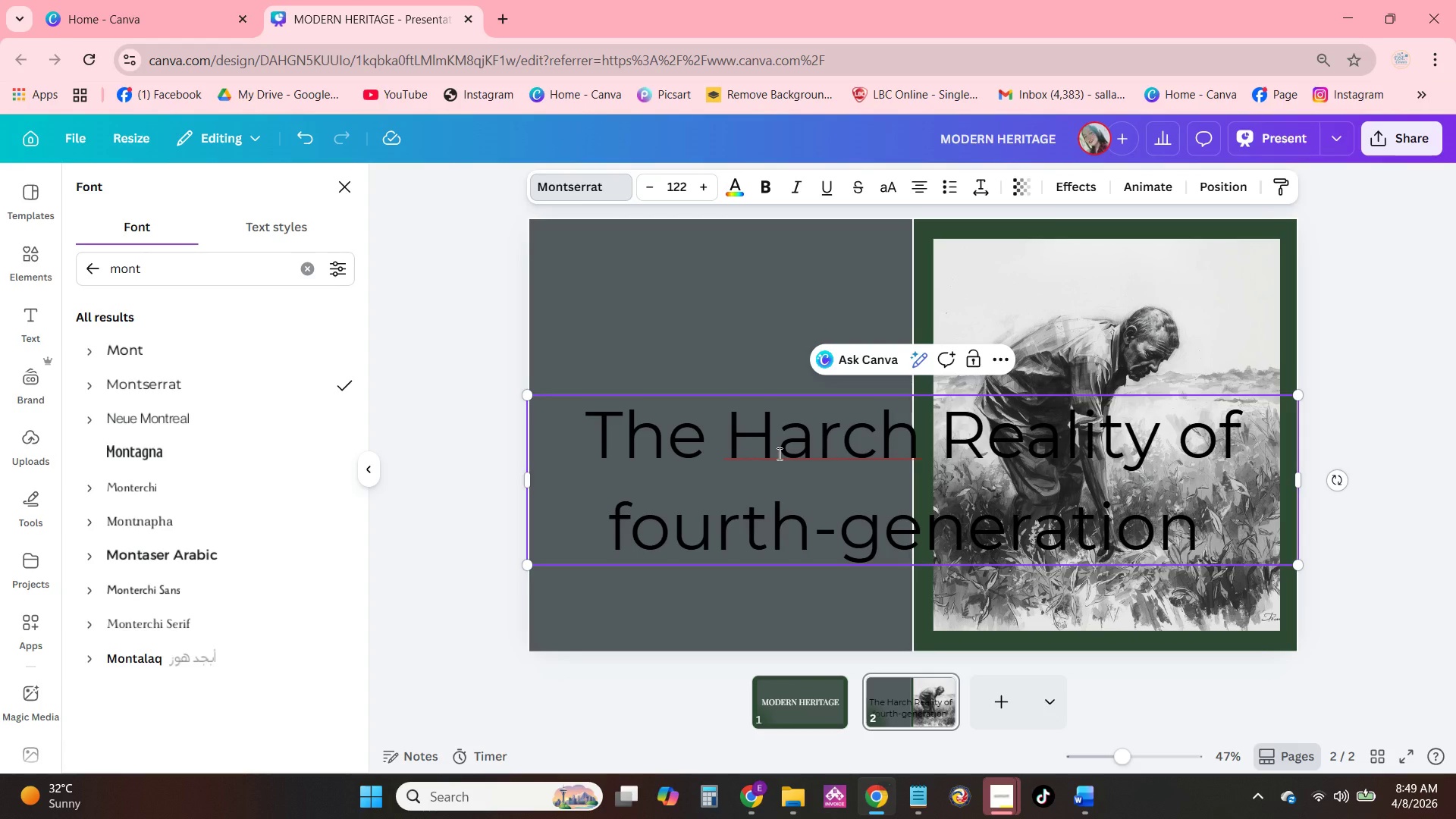 
type(farming.)
 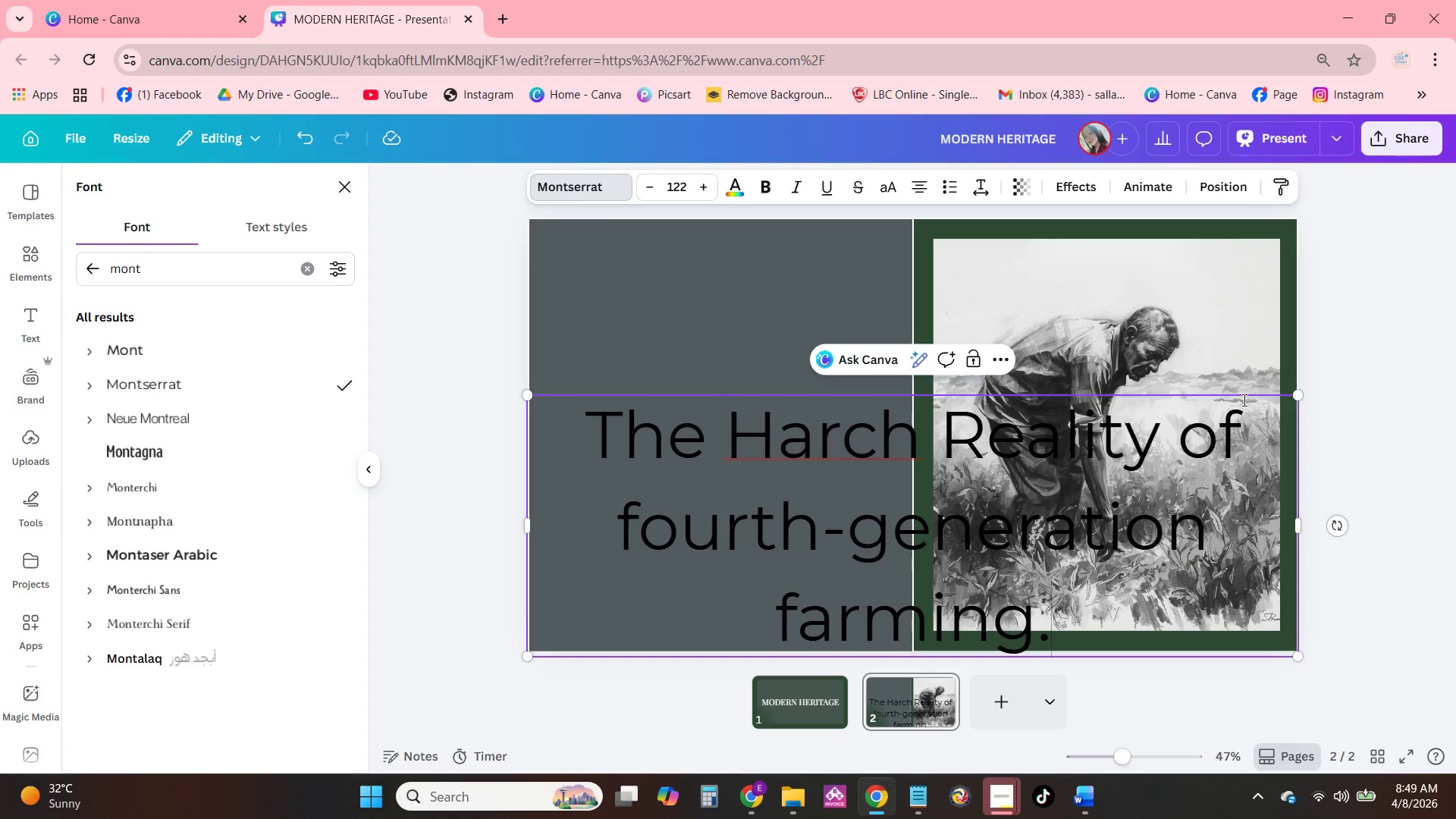 
left_click([1163, 554])
 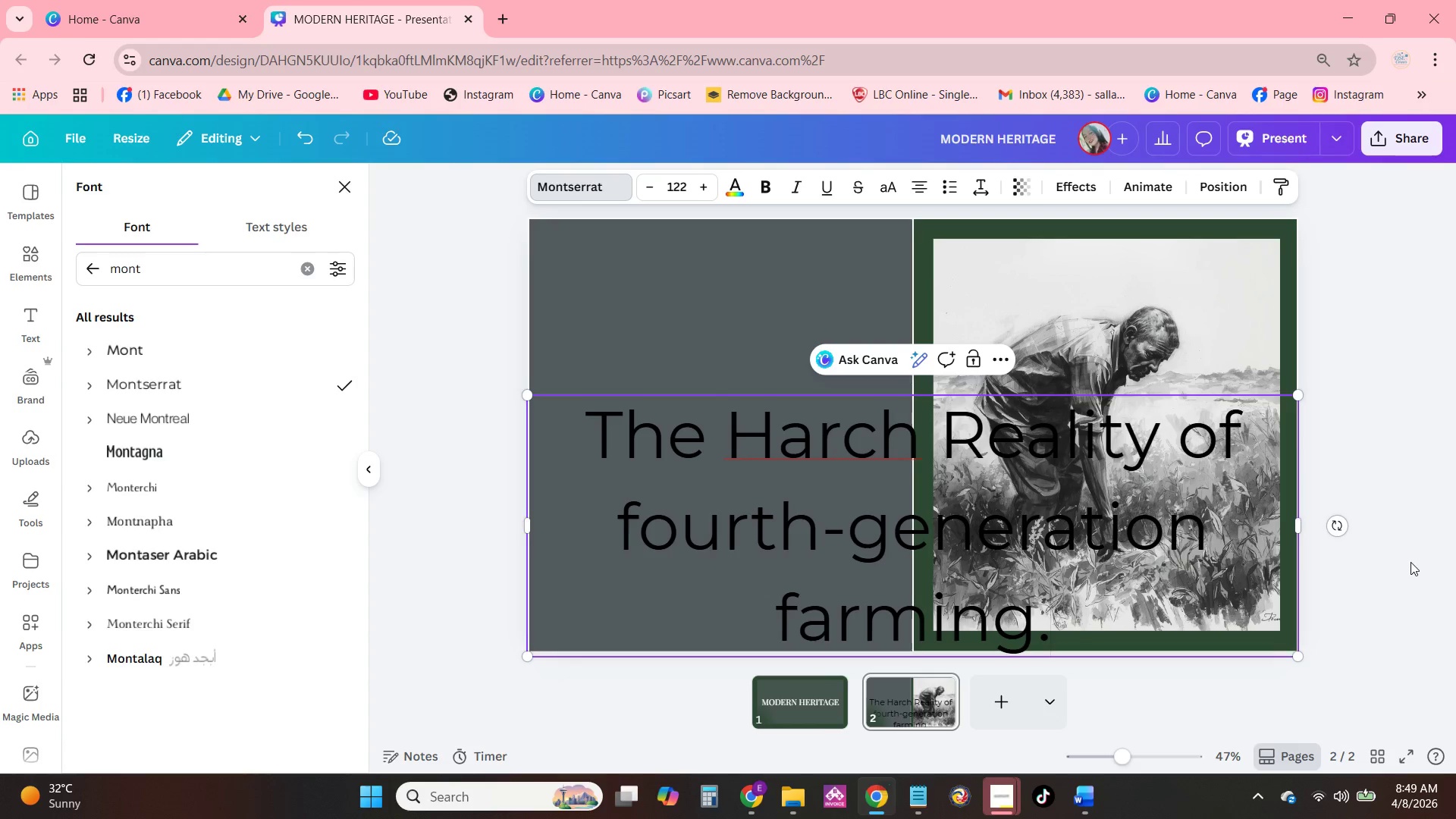 
double_click([1206, 563])
 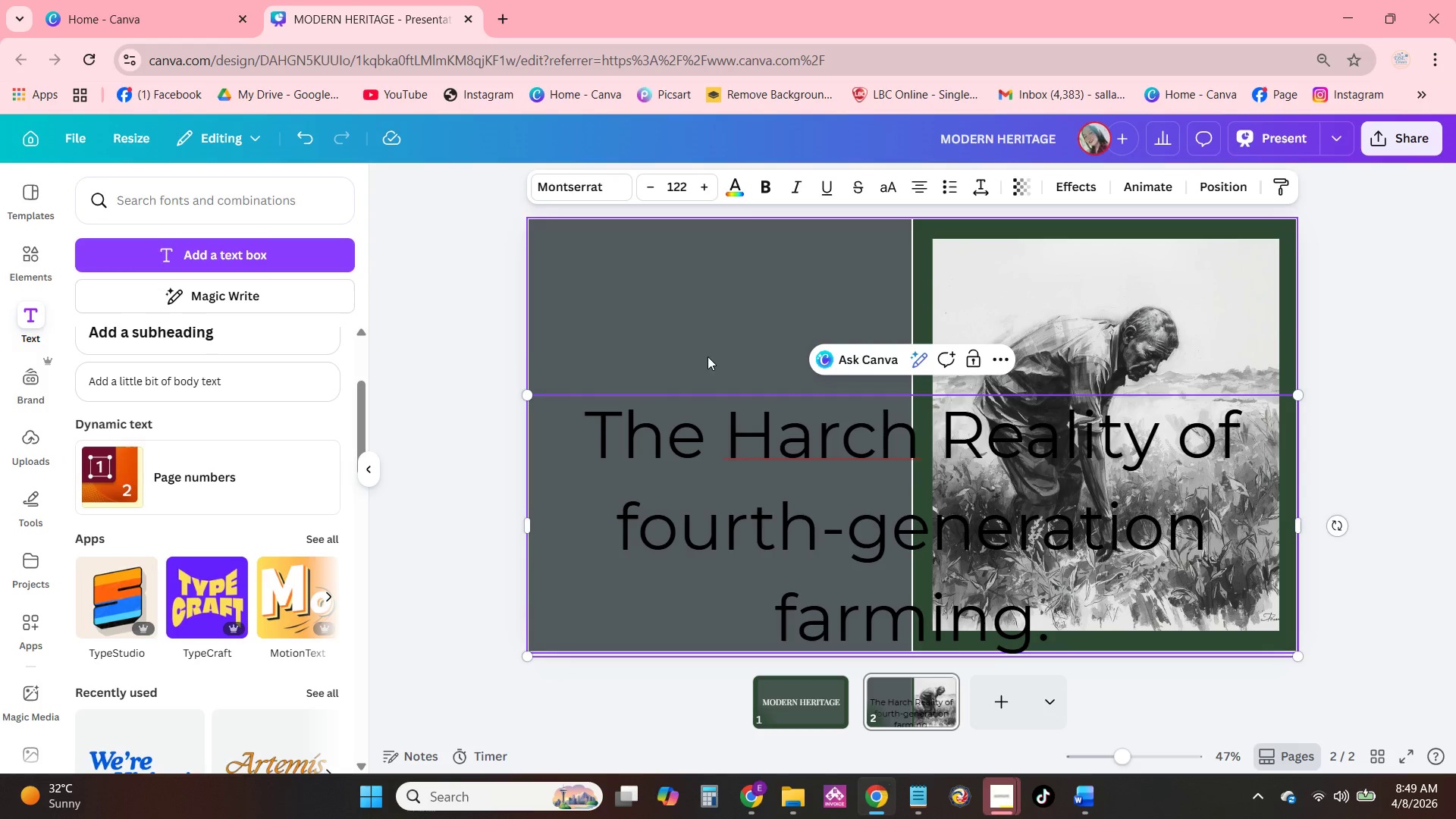 
left_click([454, 340])
 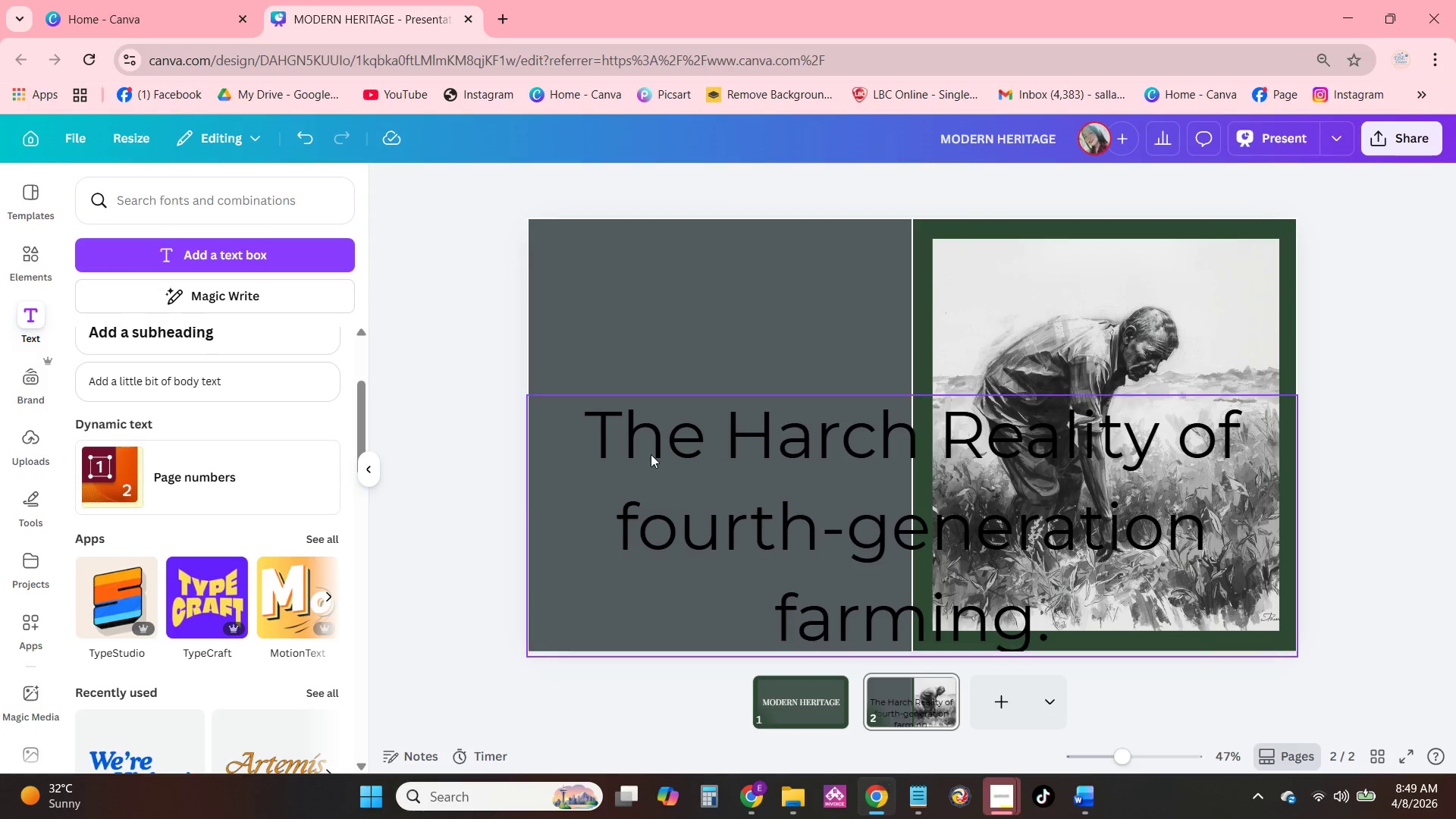 
left_click_drag(start_coordinate=[654, 457], to_coordinate=[657, 460])
 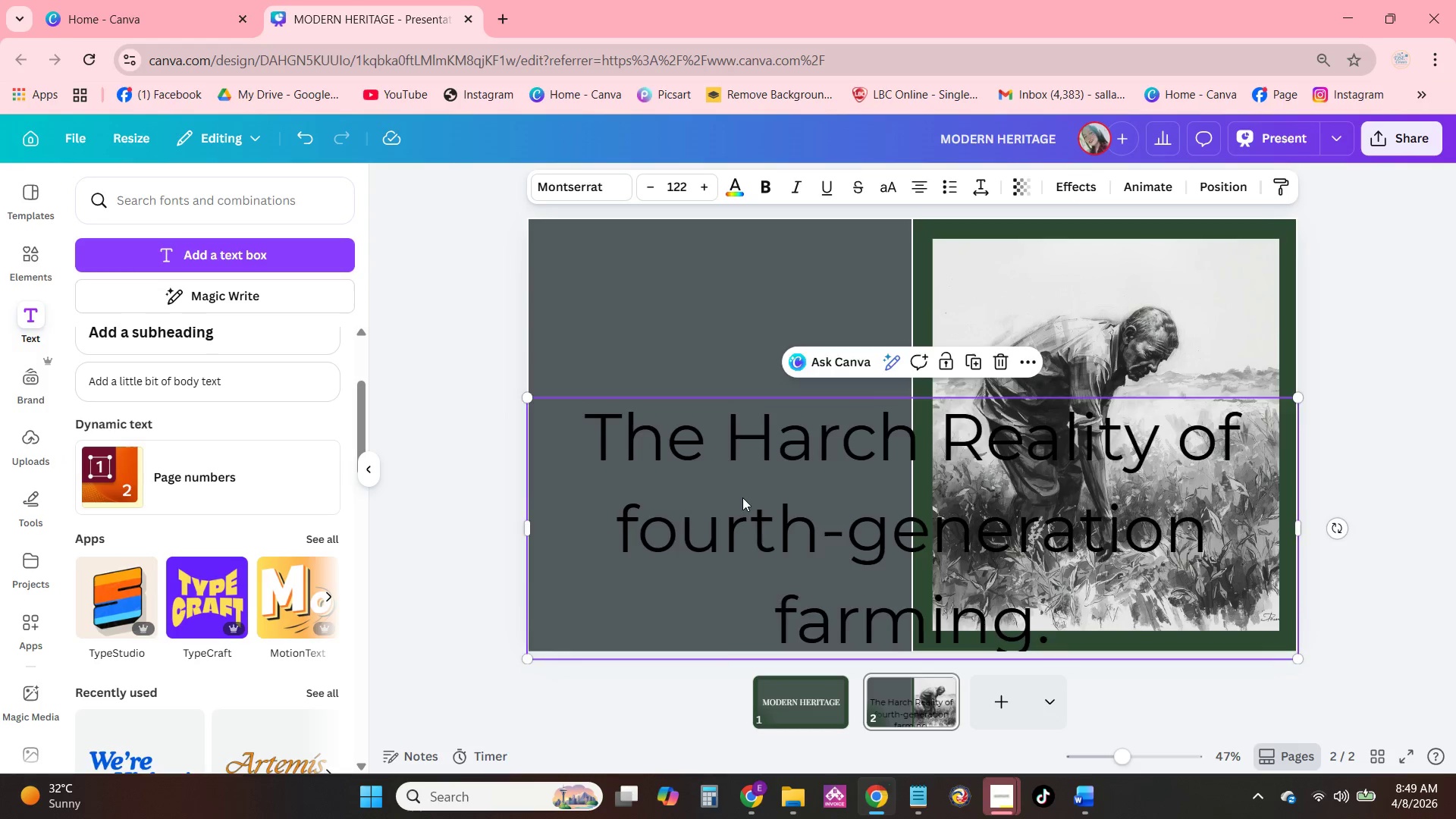 
left_click_drag(start_coordinate=[742, 497], to_coordinate=[751, 355])
 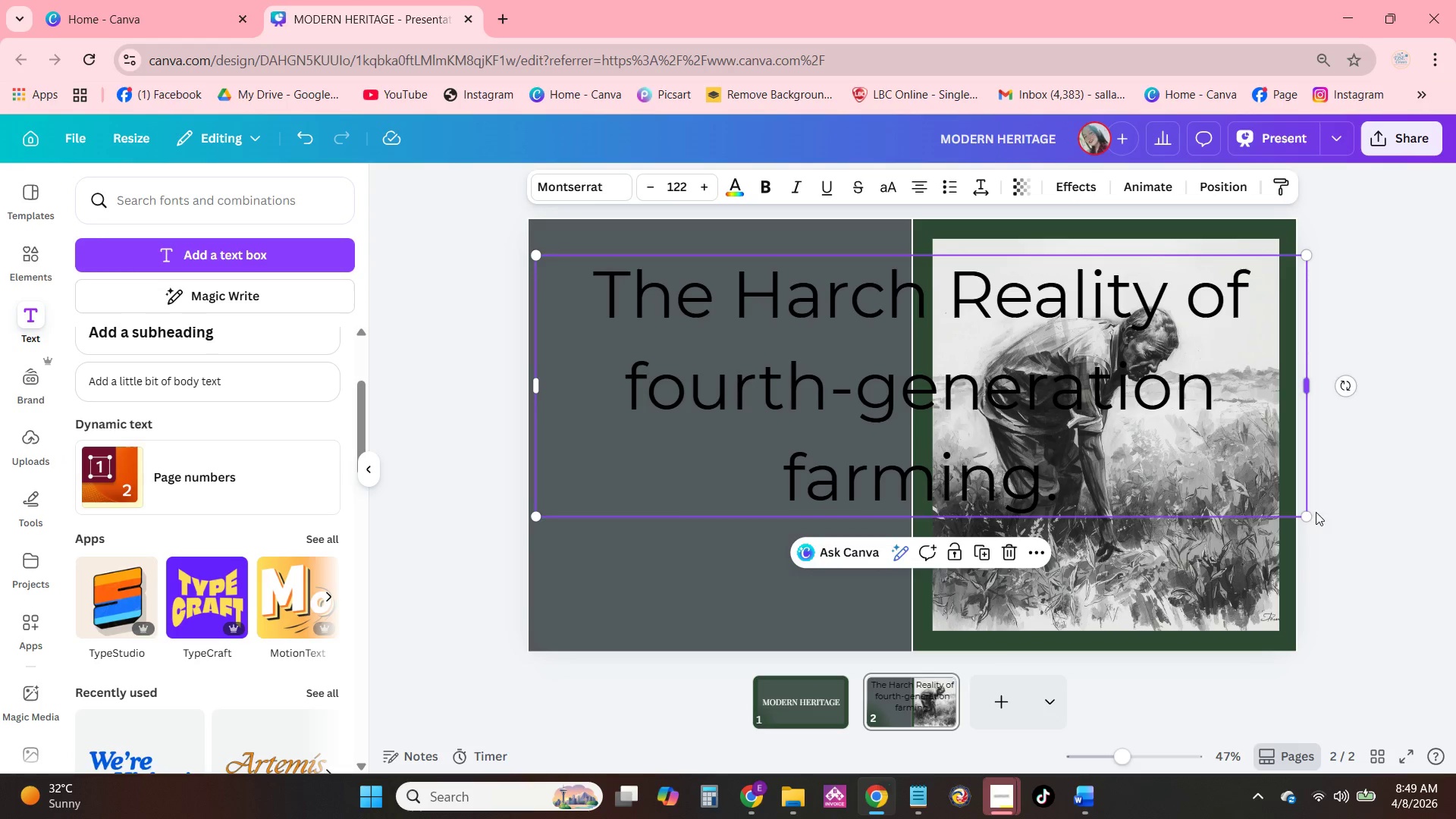 
left_click_drag(start_coordinate=[1312, 516], to_coordinate=[901, 425])
 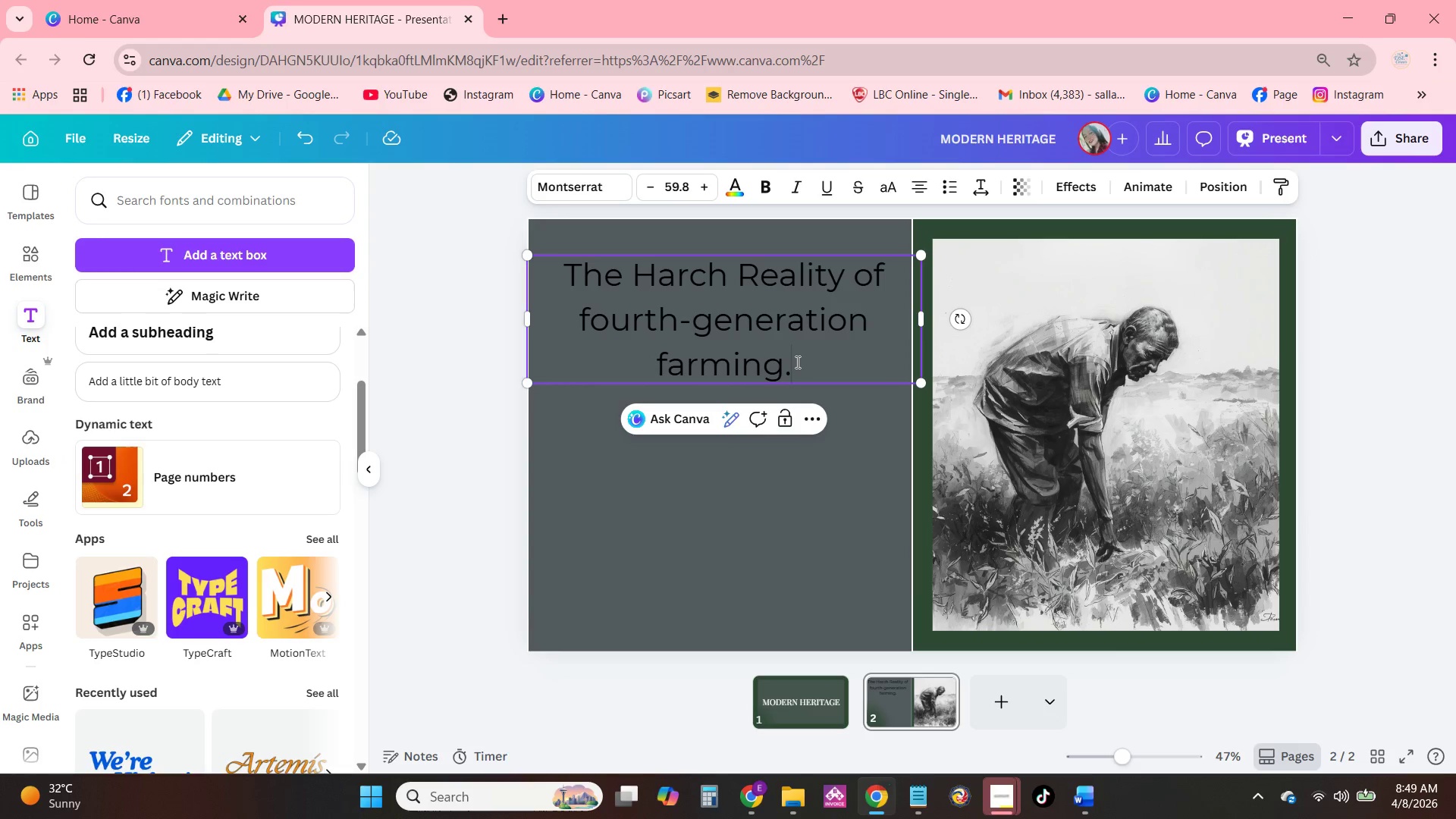 
double_click([796, 362])
 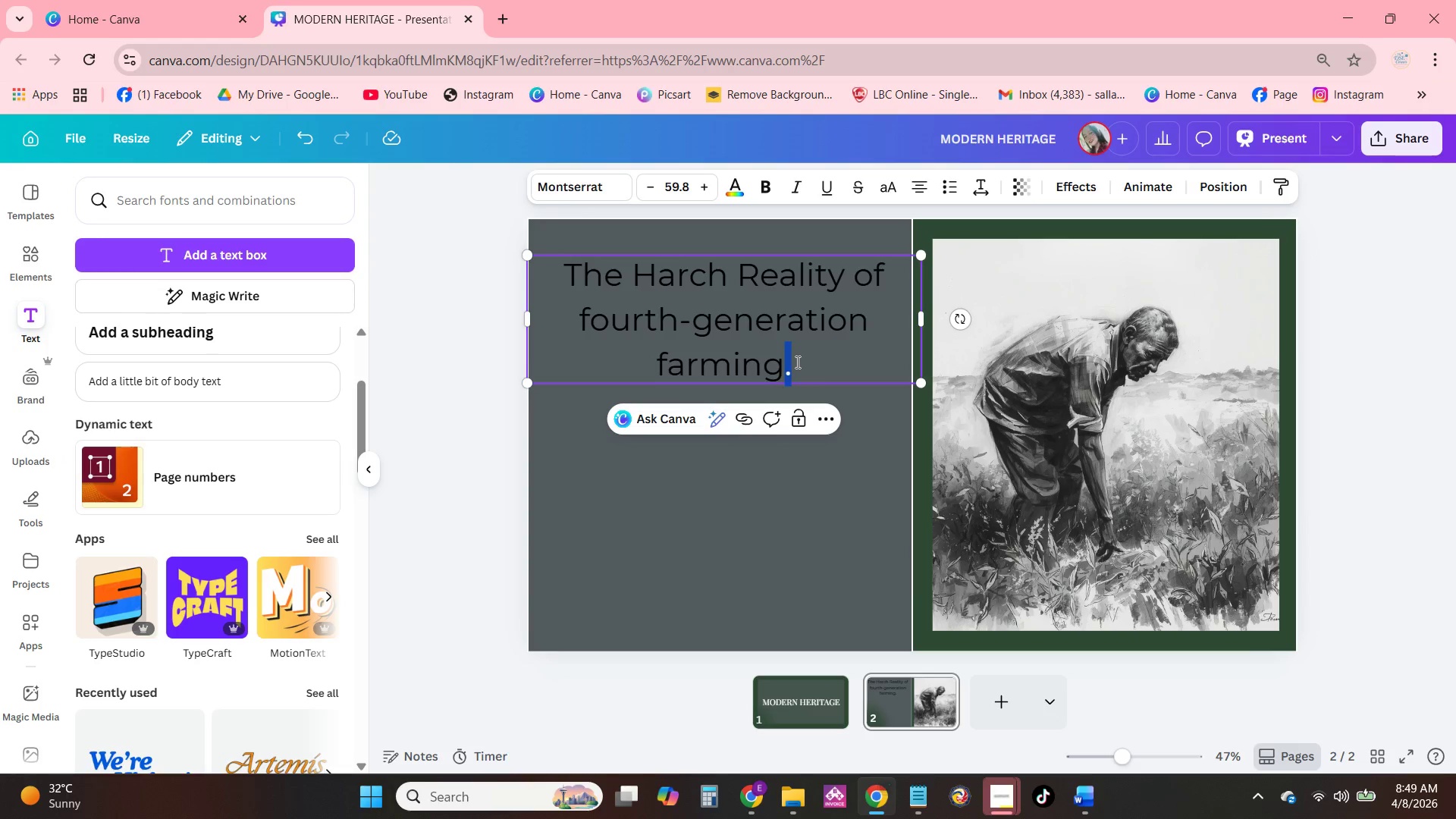 
triple_click([796, 362])
 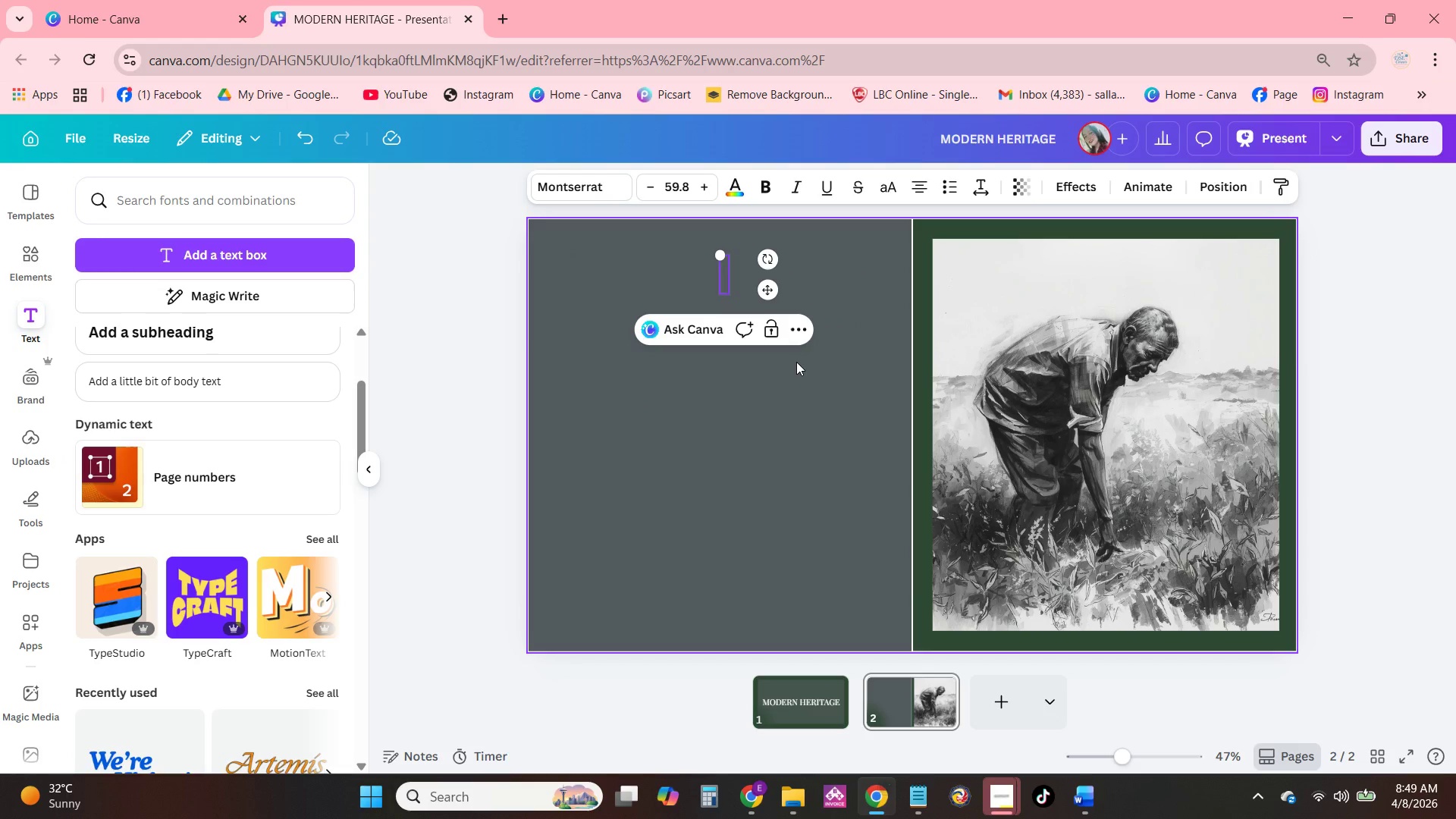 
key(Space)
 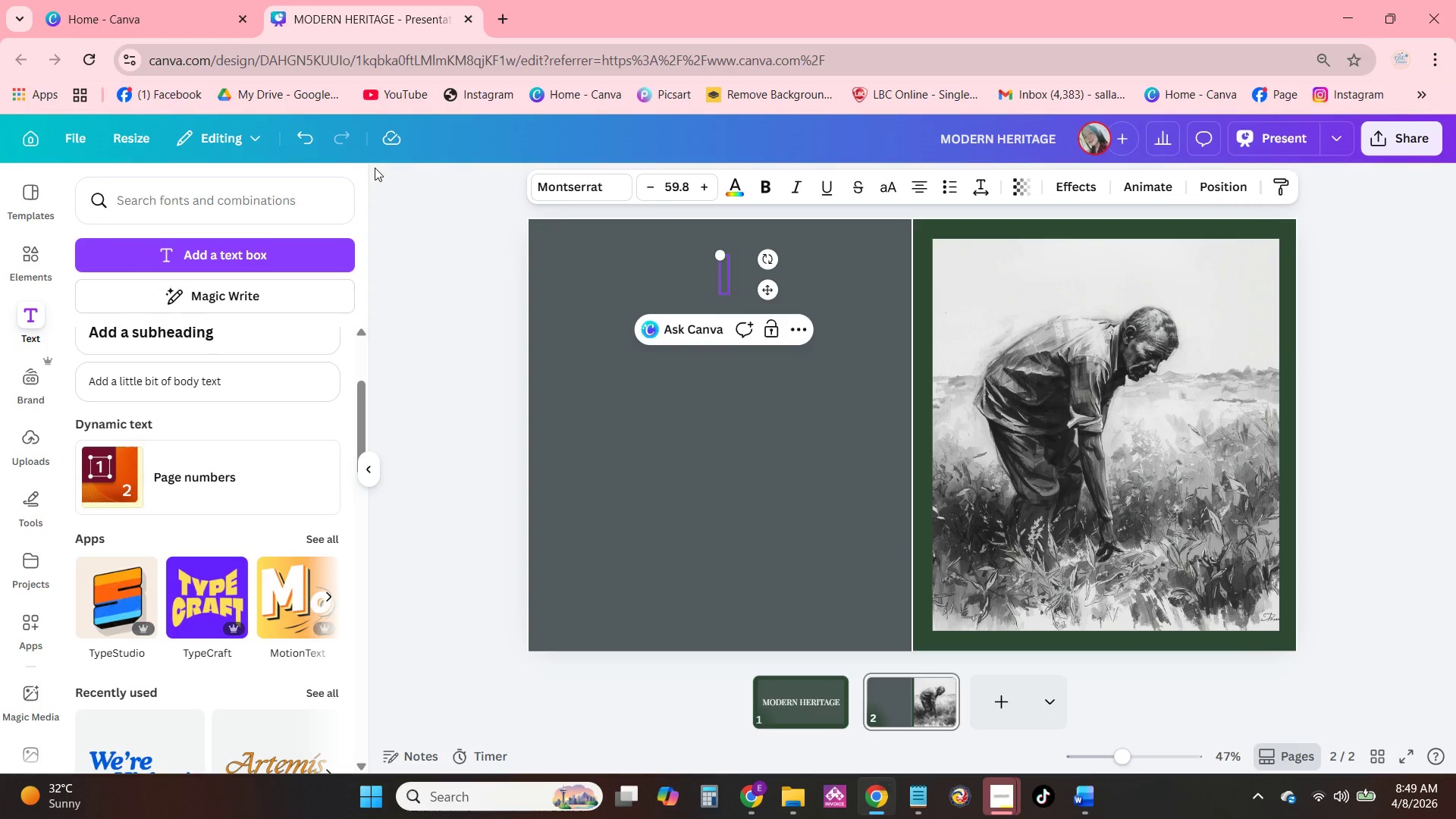 
left_click([309, 146])
 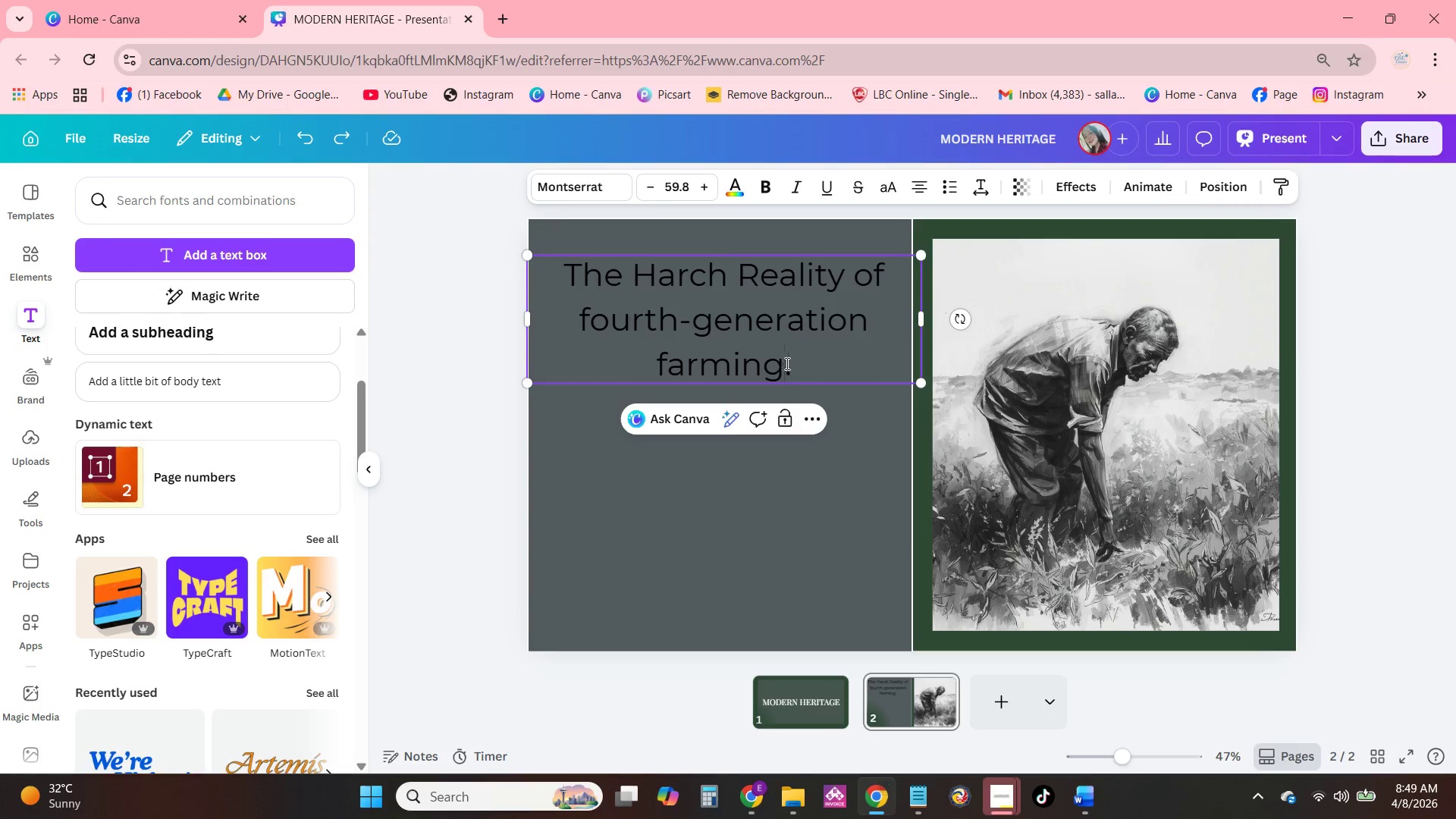 
double_click([799, 359])
 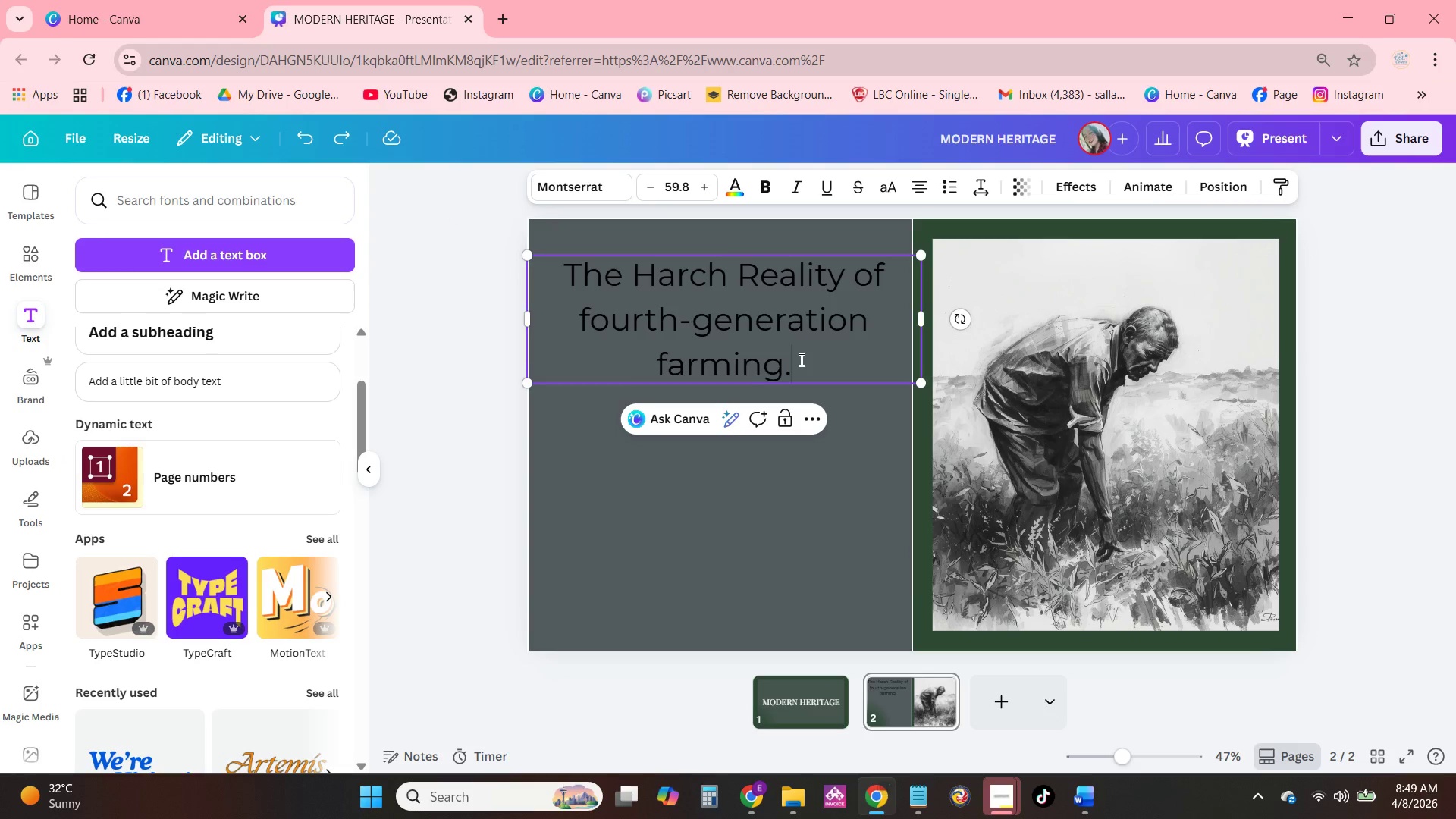 
key(Space)
 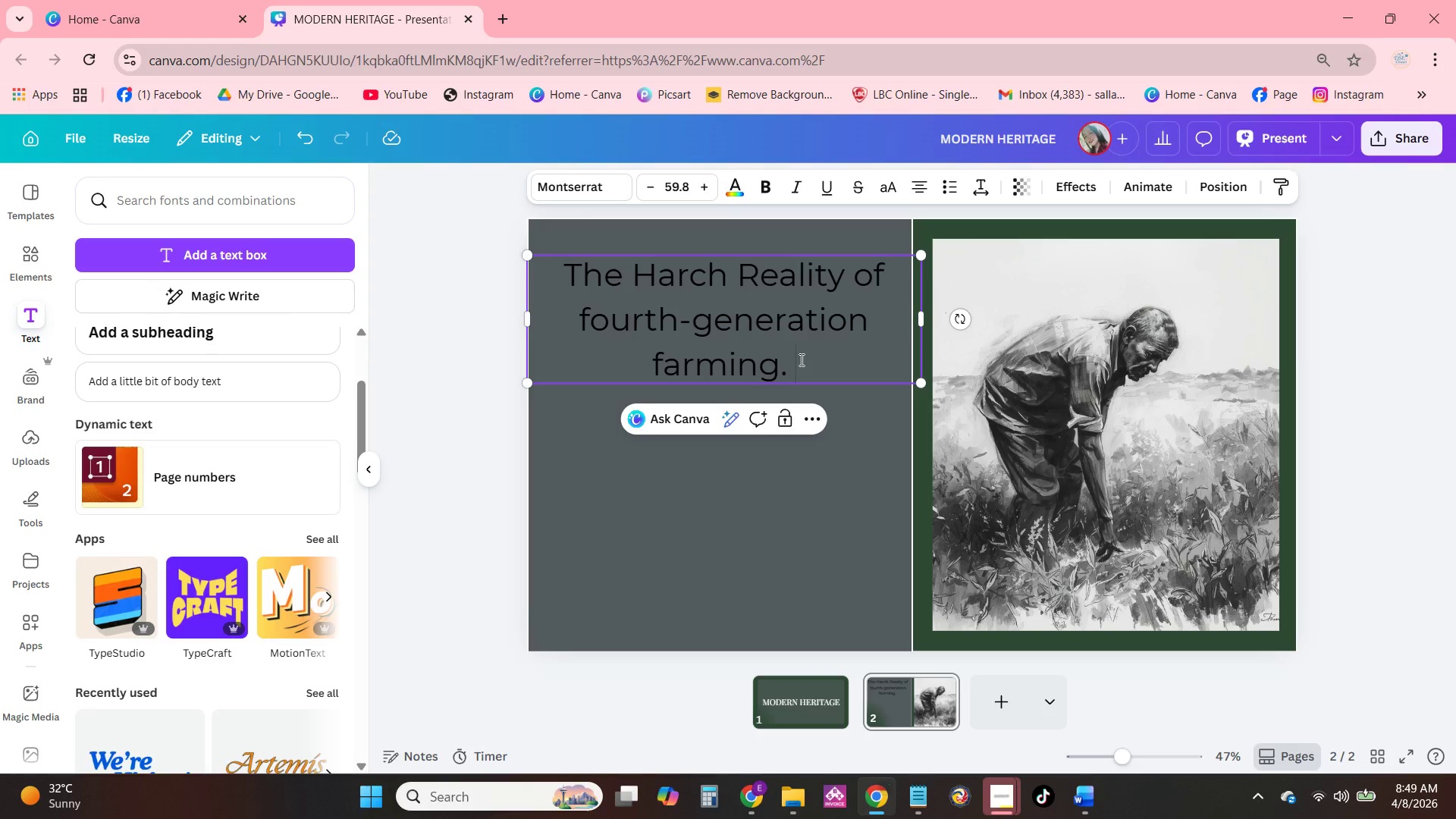 
type(Commodity ga)
key(Backspace)
type(rain prices are stgna)
key(Backspace)
key(Backspace)
key(Backspace)
type(agnant, while operational s)
key(Backspace)
type(cost sky rok)
key(Backspace)
type(cket)
 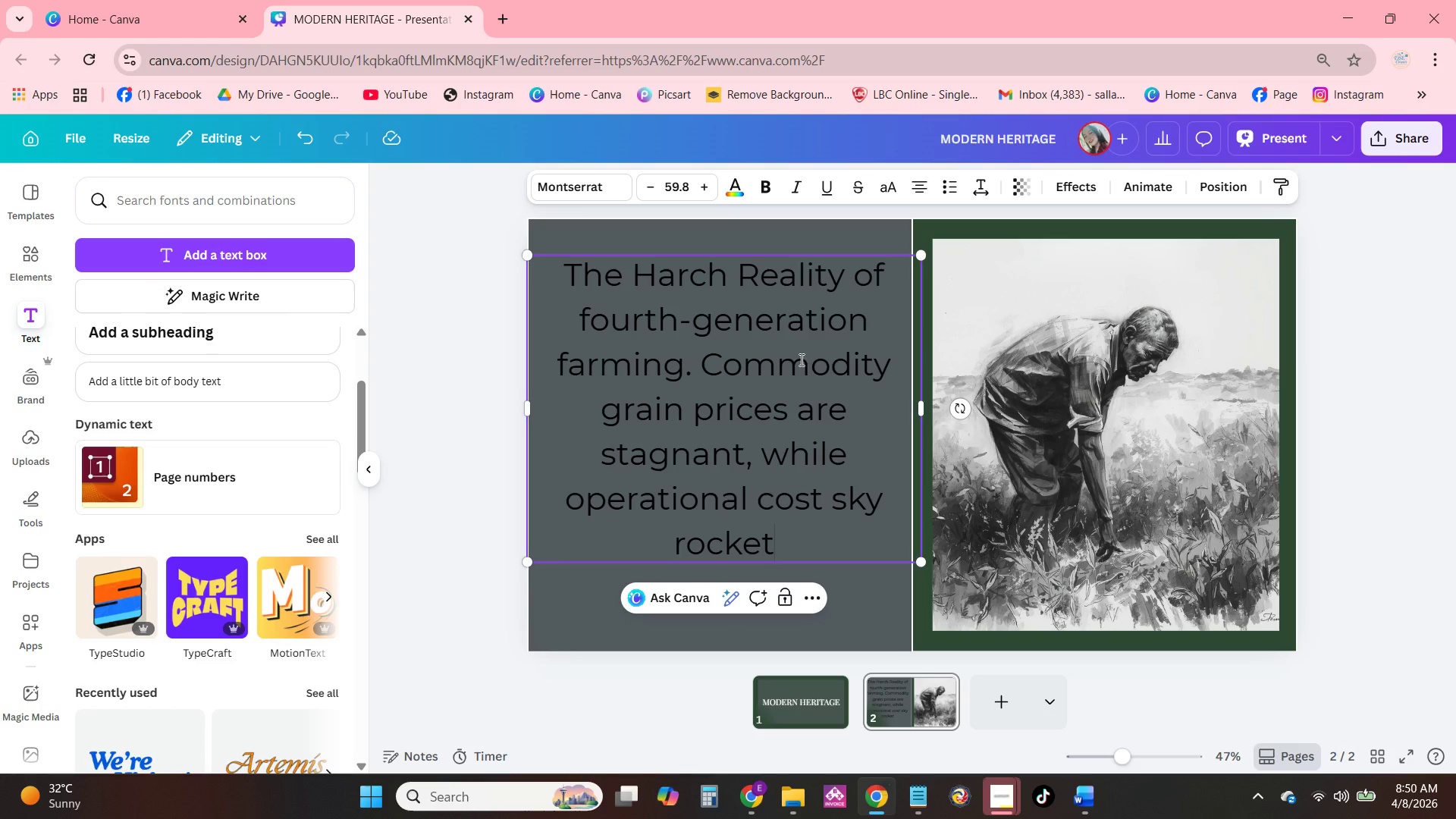 
type(. thr)
key(Backspace)
type(e tratio)
key(Backspace)
key(Backspace)
key(Backspace)
key(Backspace)
key(Backspace)
key(Backspace)
key(Backspace)
type(The traditional low-margin volume)
 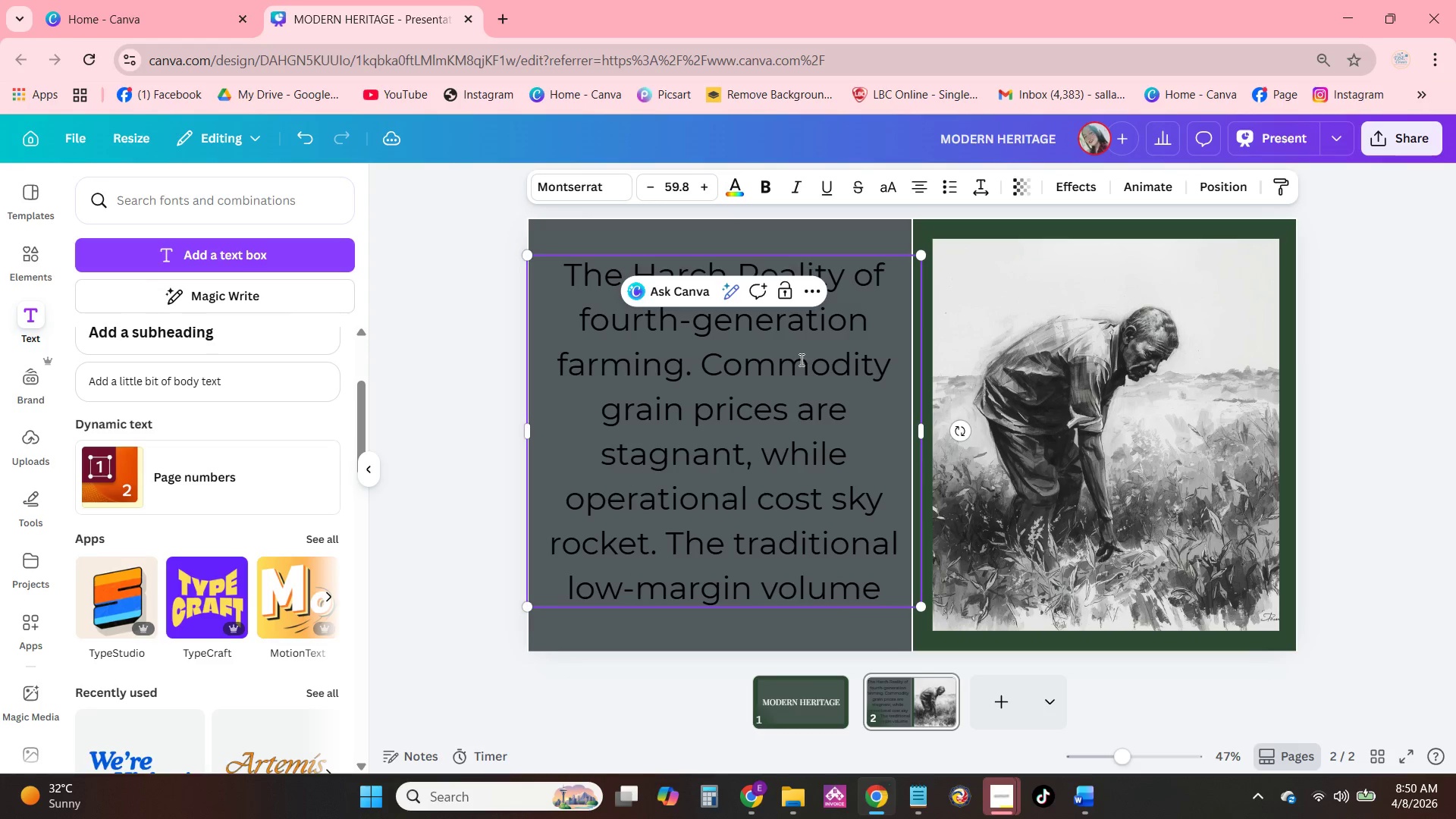 
wait(8.89)
 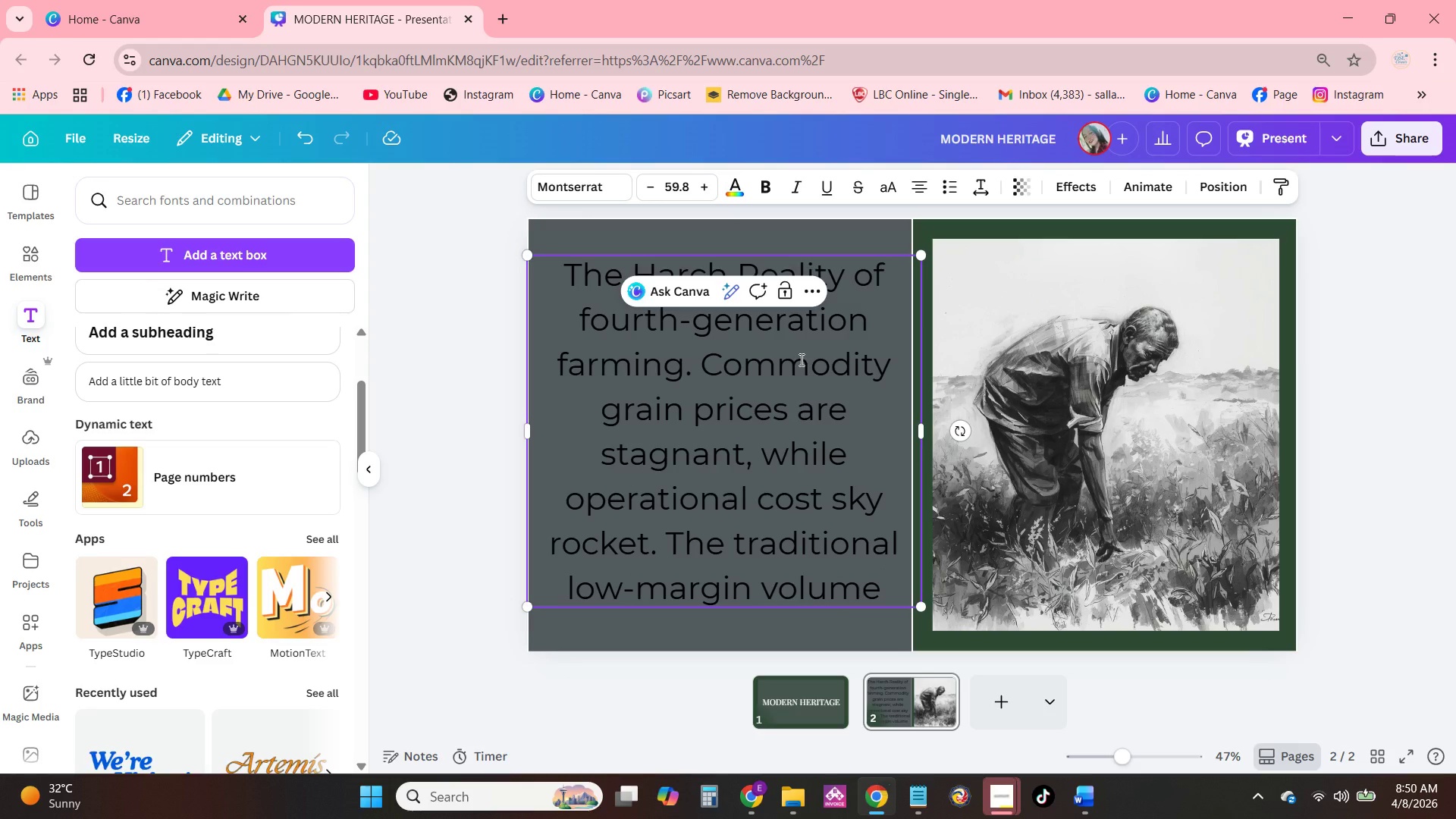 
key(Space)
 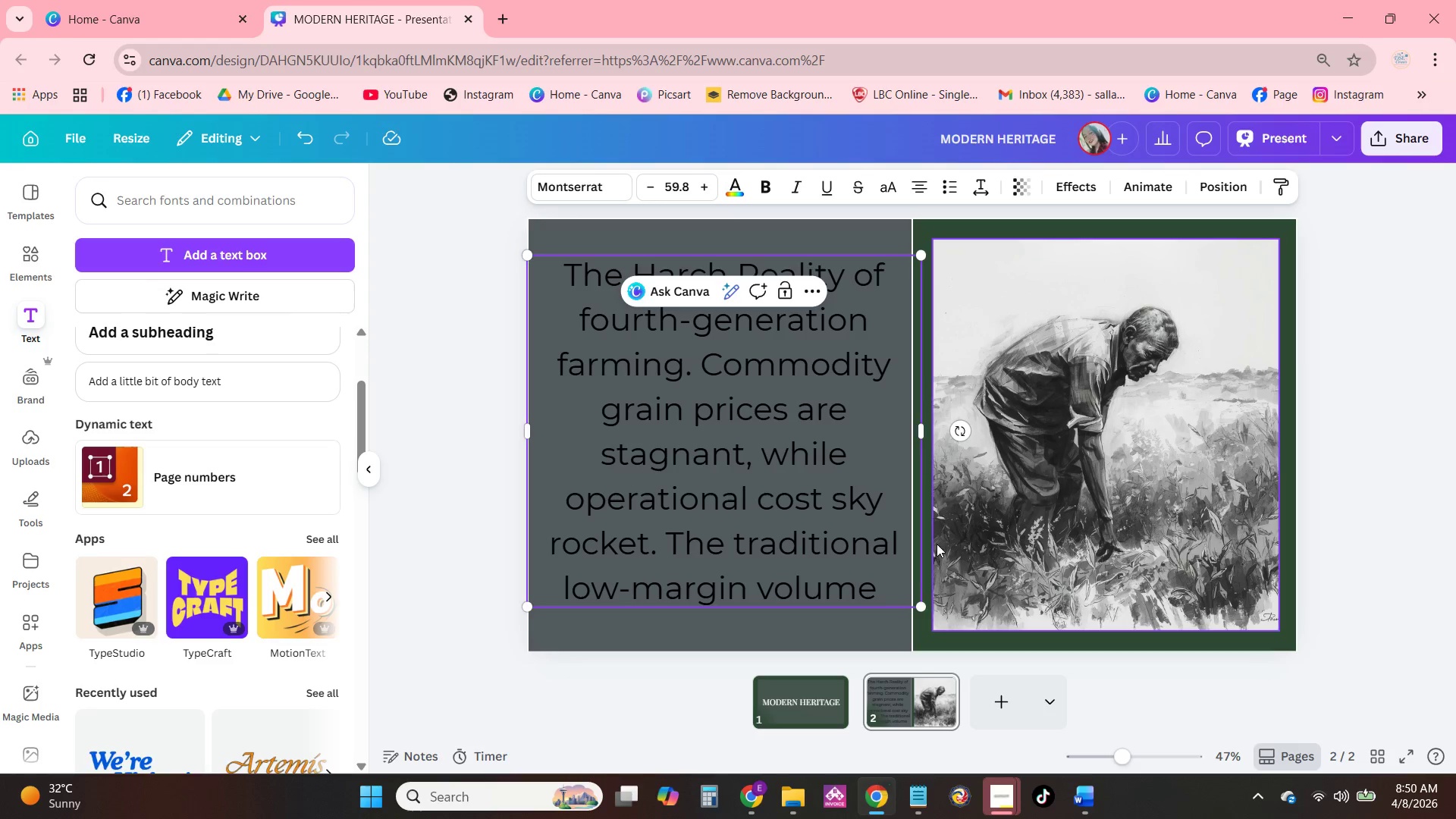 
left_click_drag(start_coordinate=[927, 605], to_coordinate=[781, 456])
 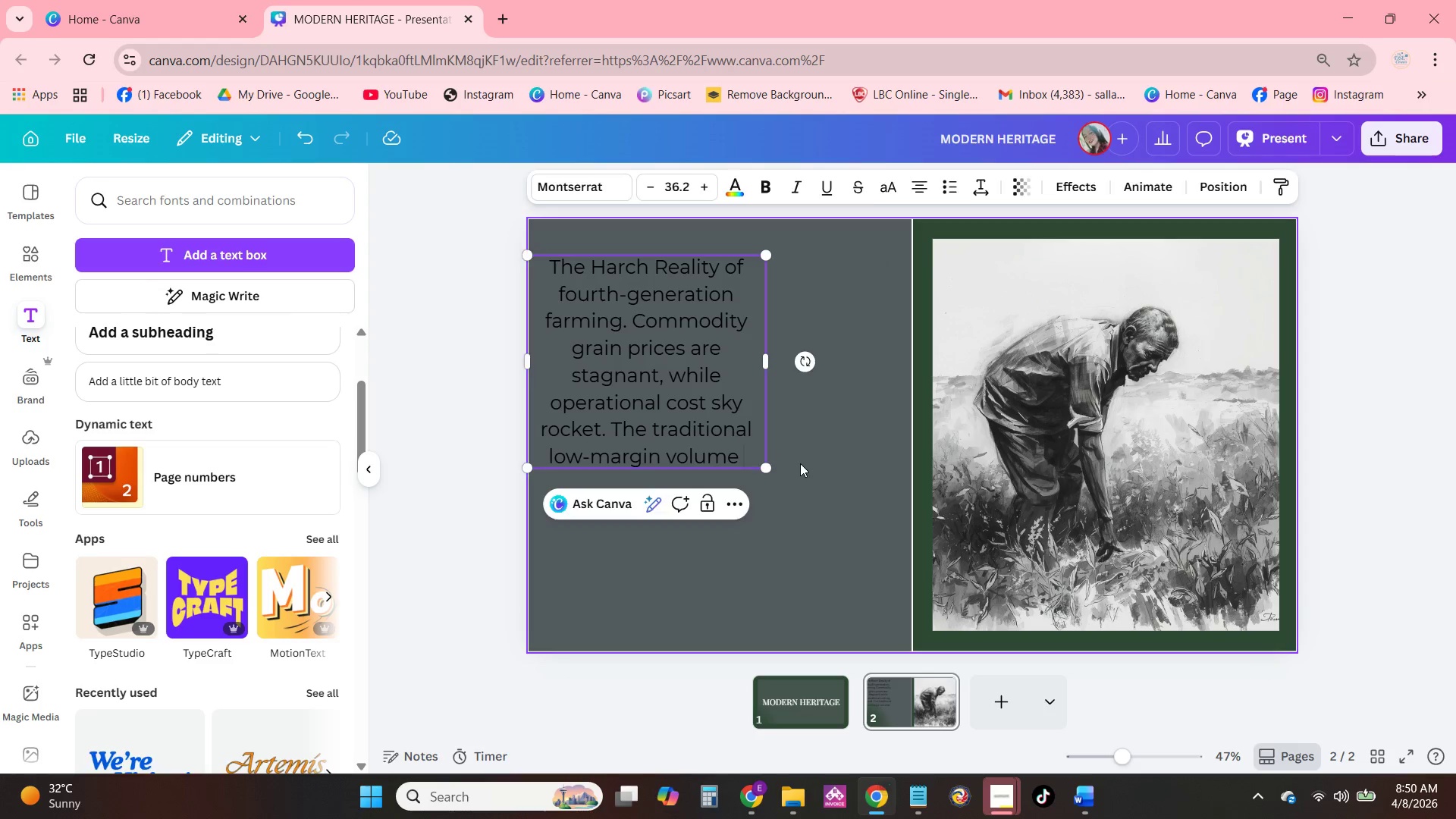 
left_click([800, 463])
 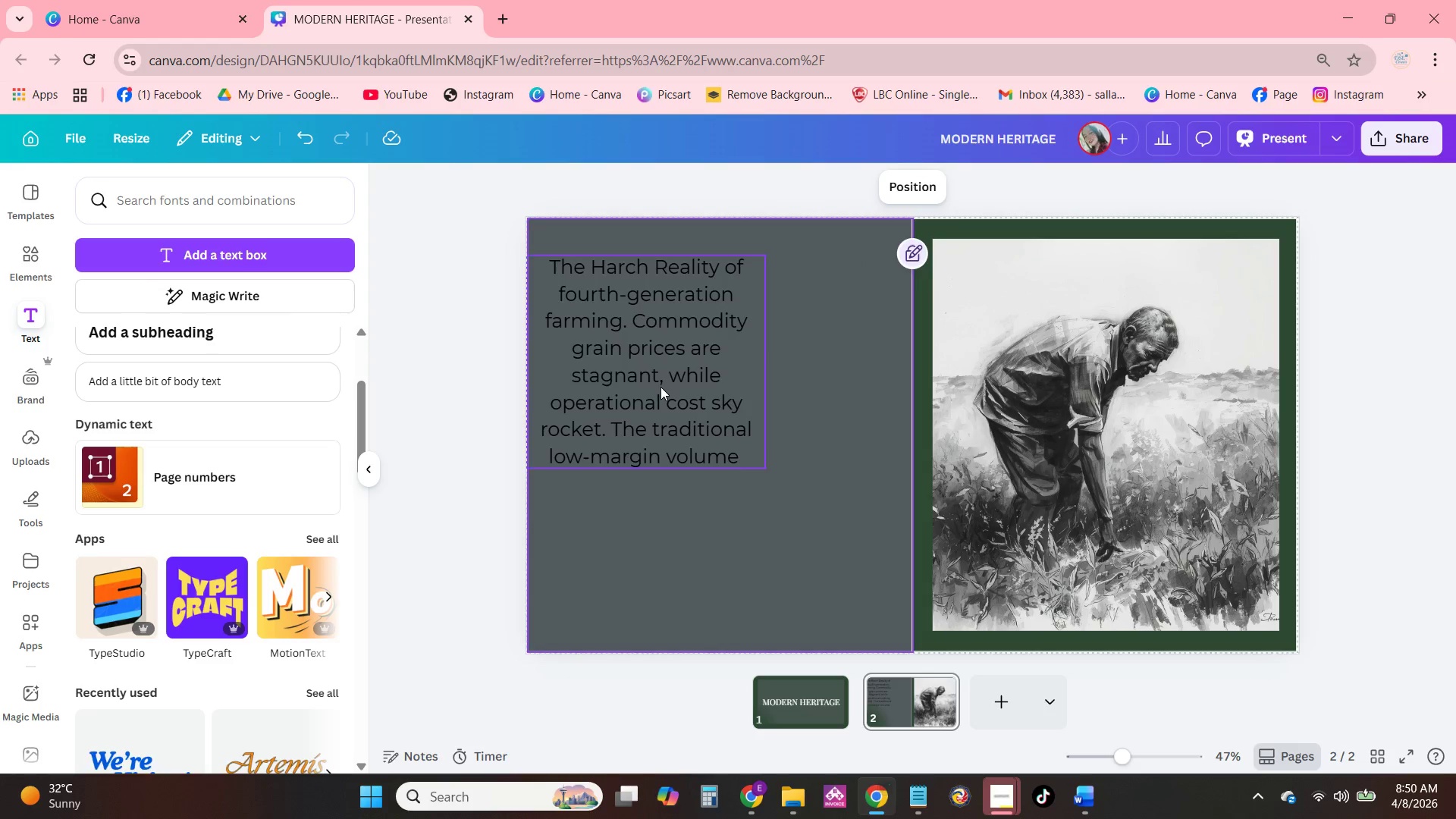 
left_click_drag(start_coordinate=[661, 387], to_coordinate=[705, 396])
 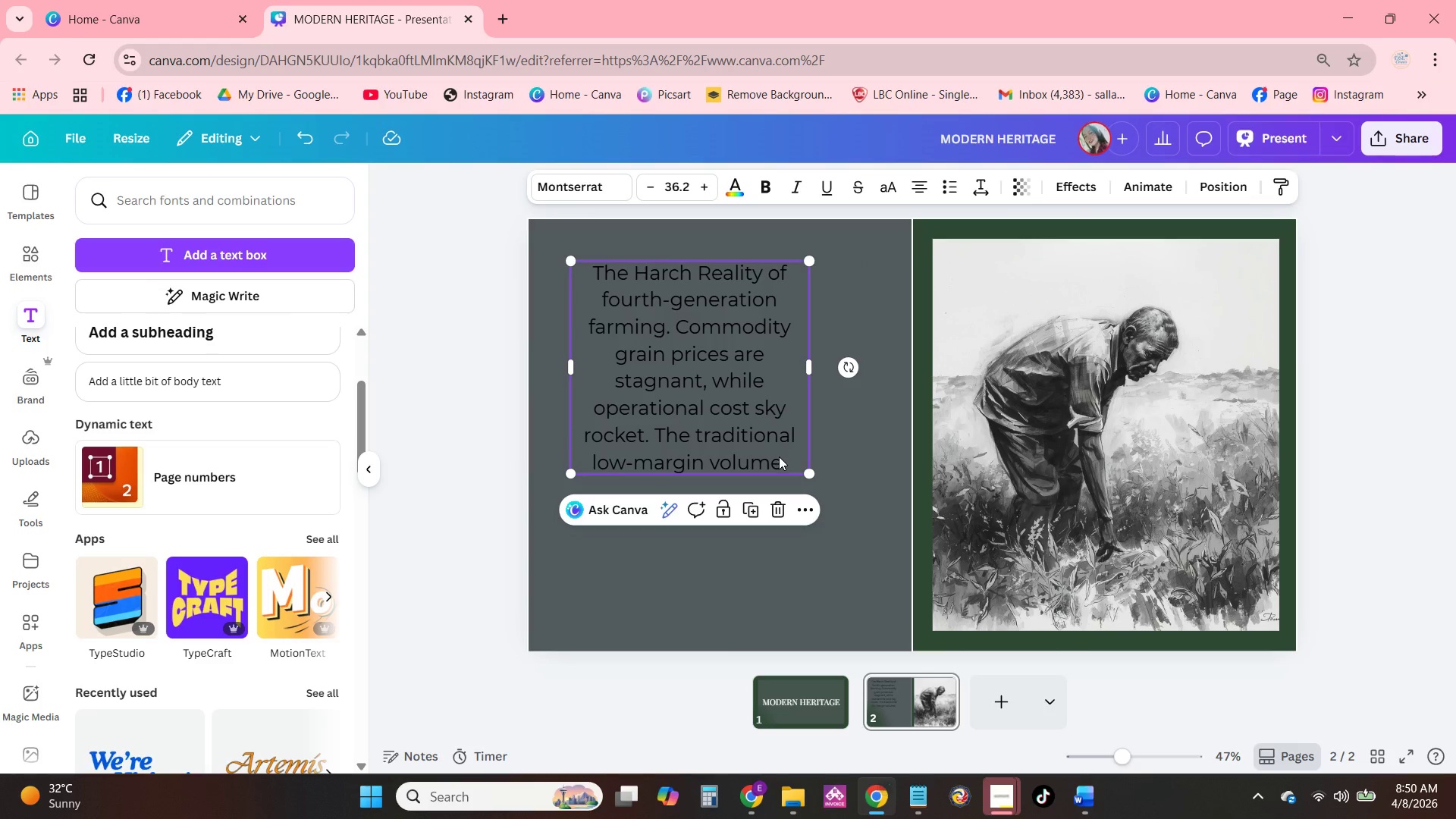 
left_click([779, 457])
 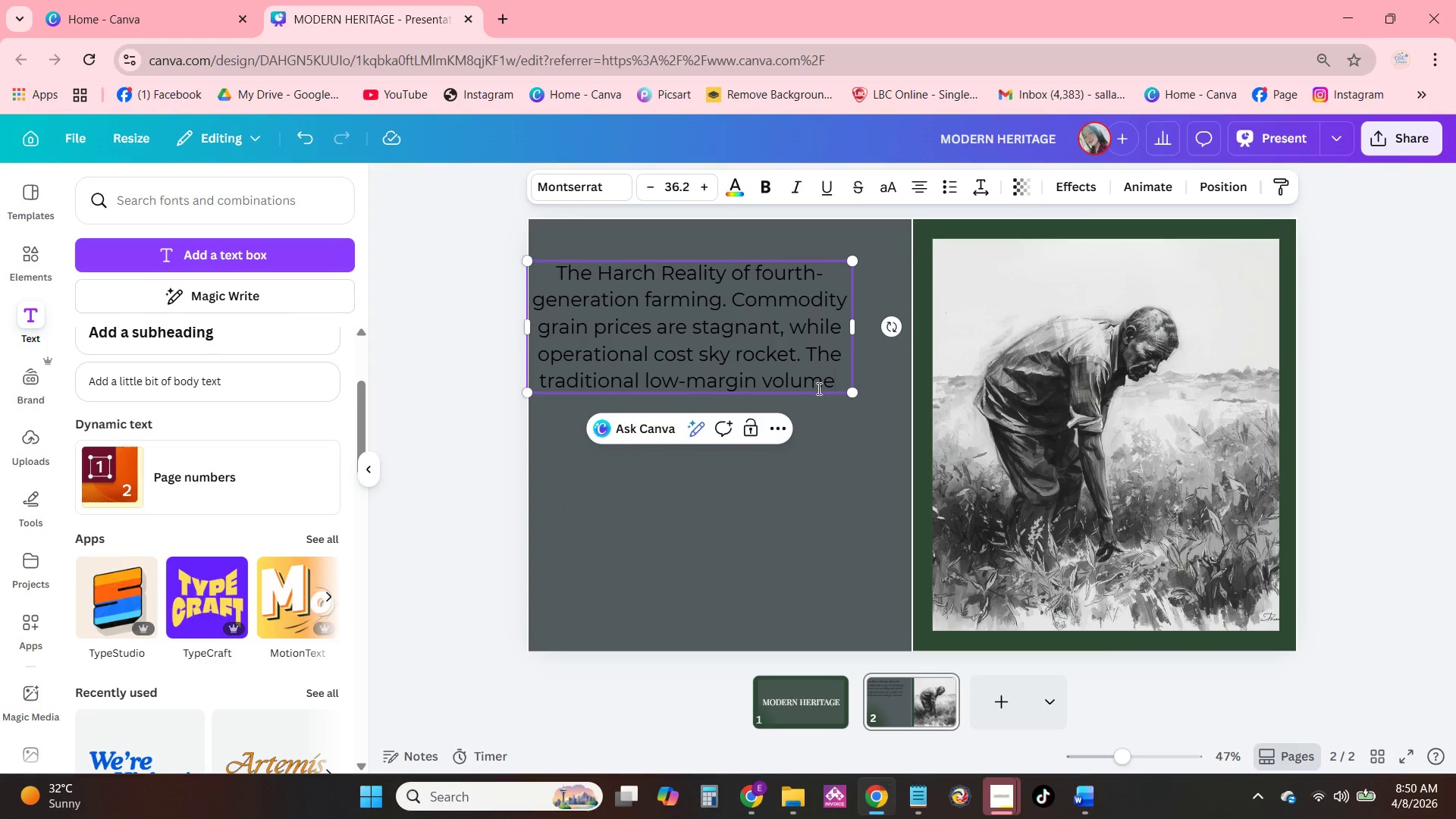 
type( is no longer sustain)
key(Backspace)
type(nable for family farms.)
 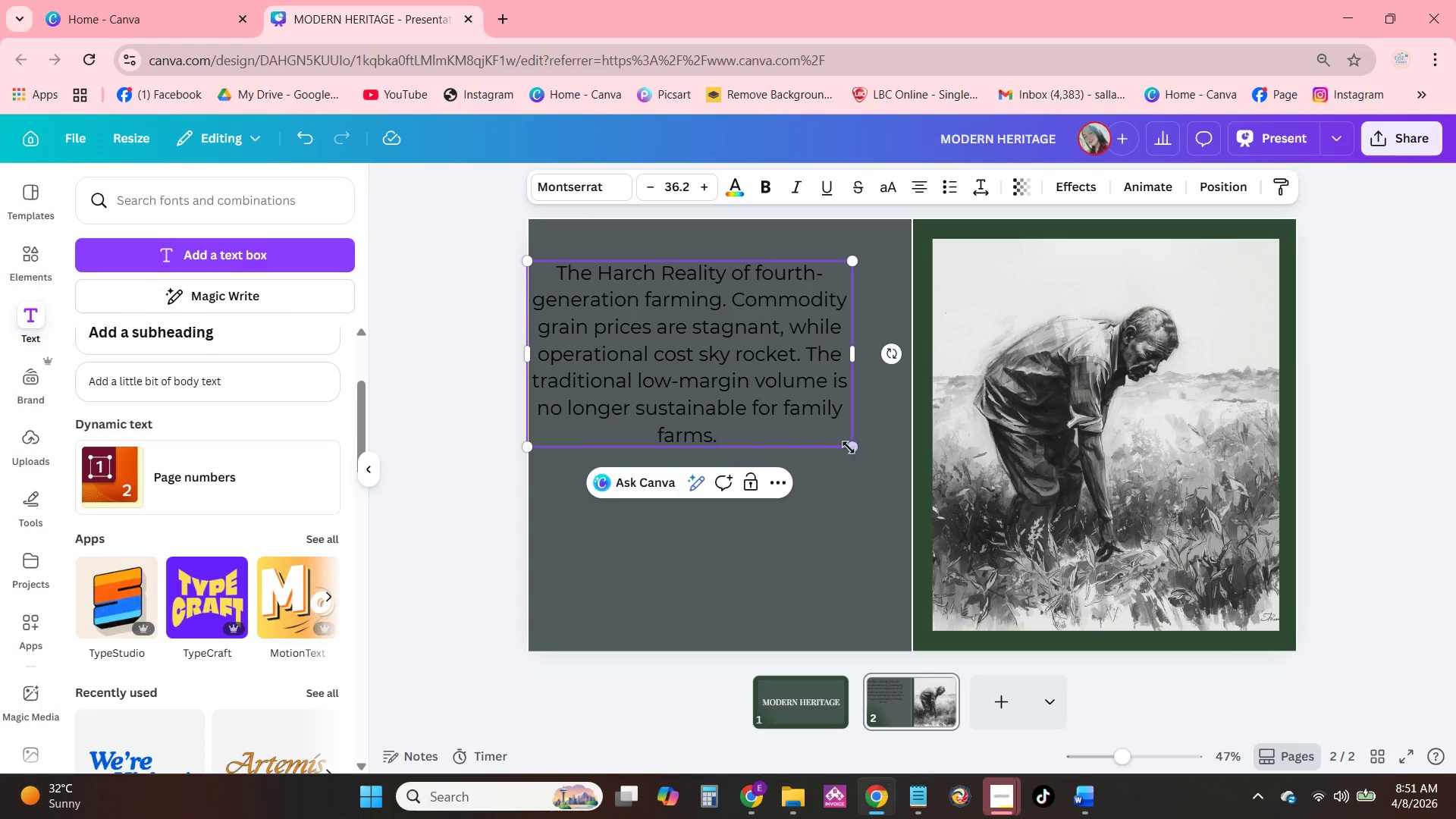 
left_click_drag(start_coordinate=[852, 451], to_coordinate=[862, 465])
 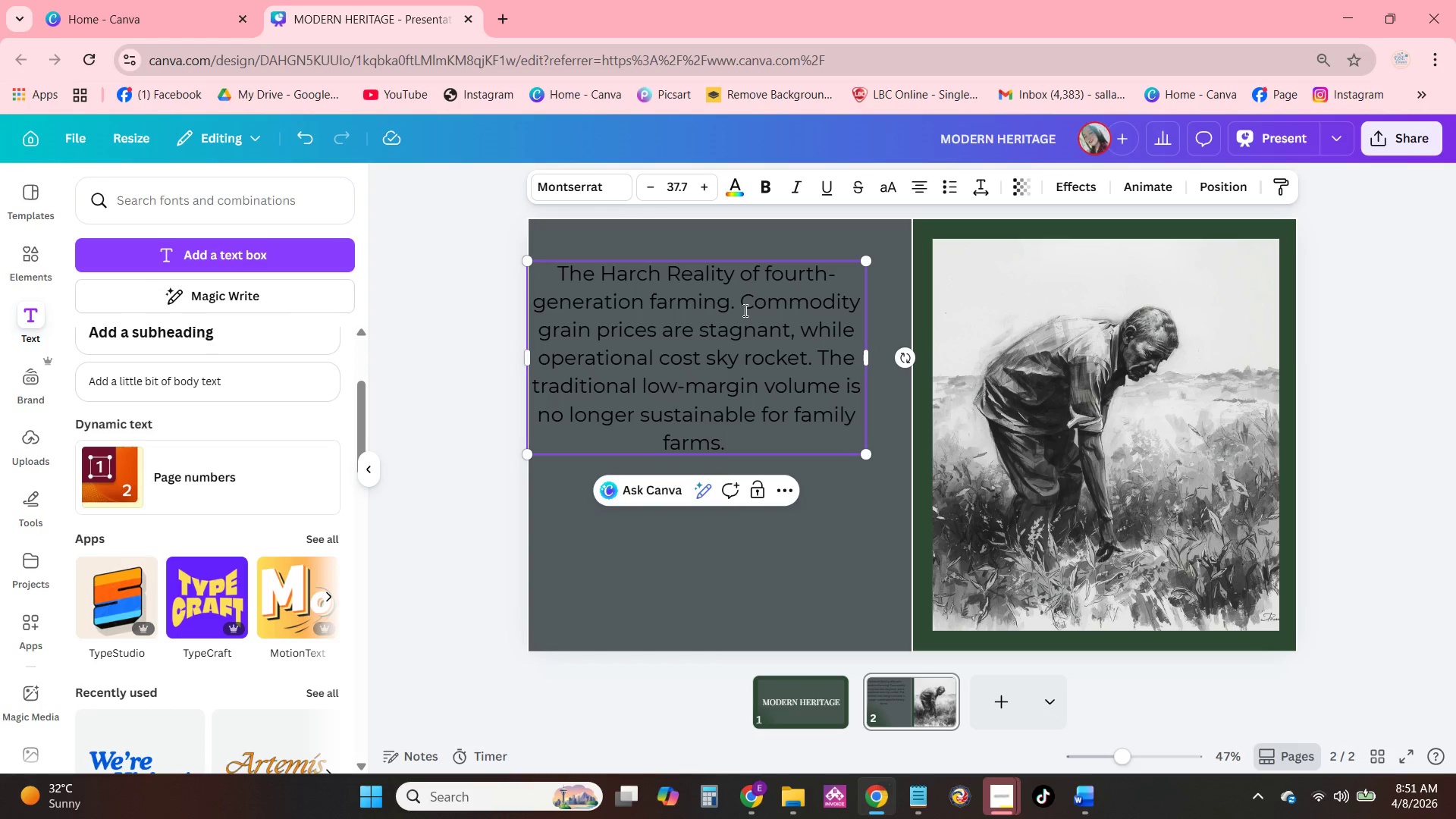 
left_click([744, 312])
 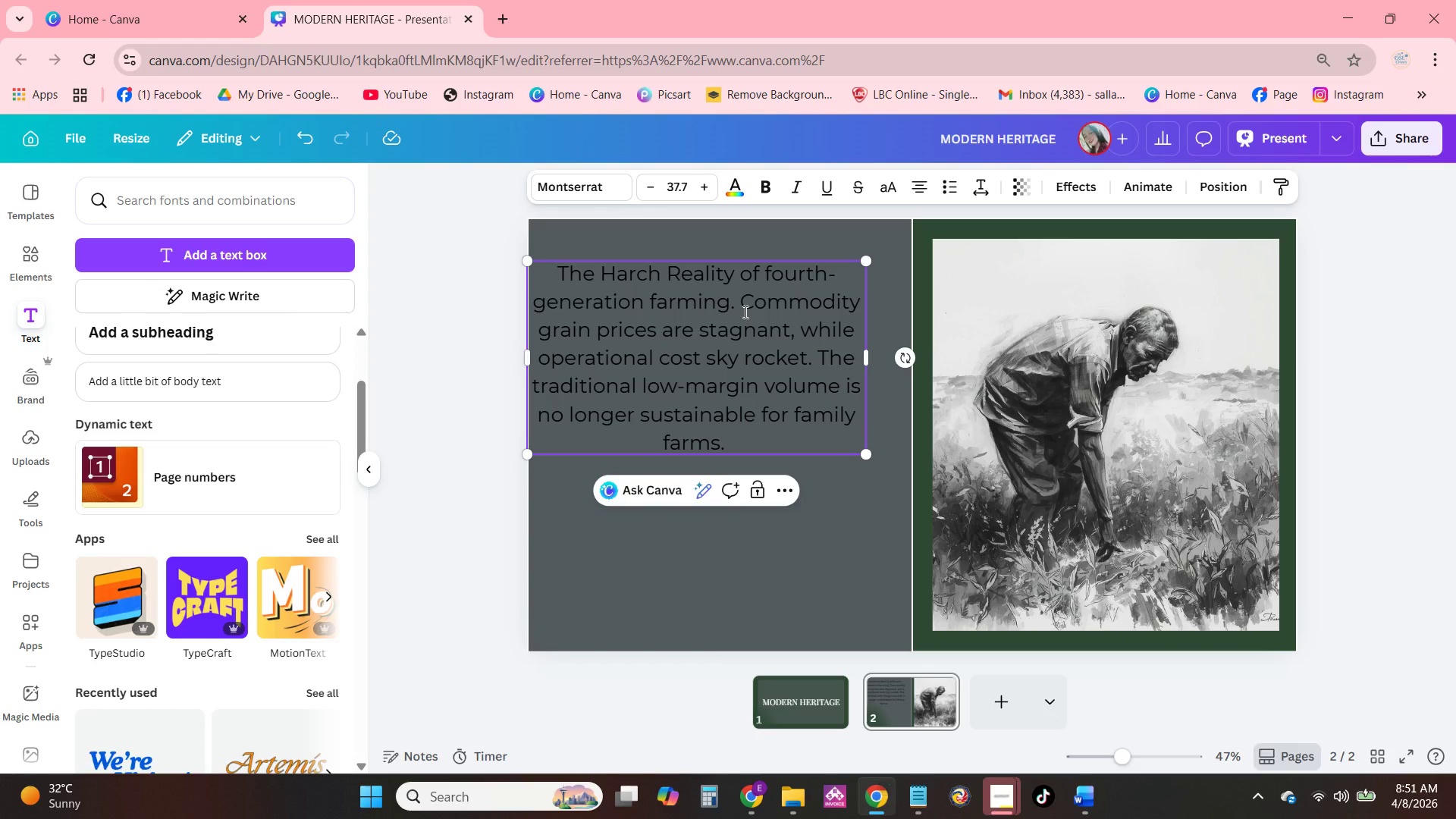 
key(Enter)
 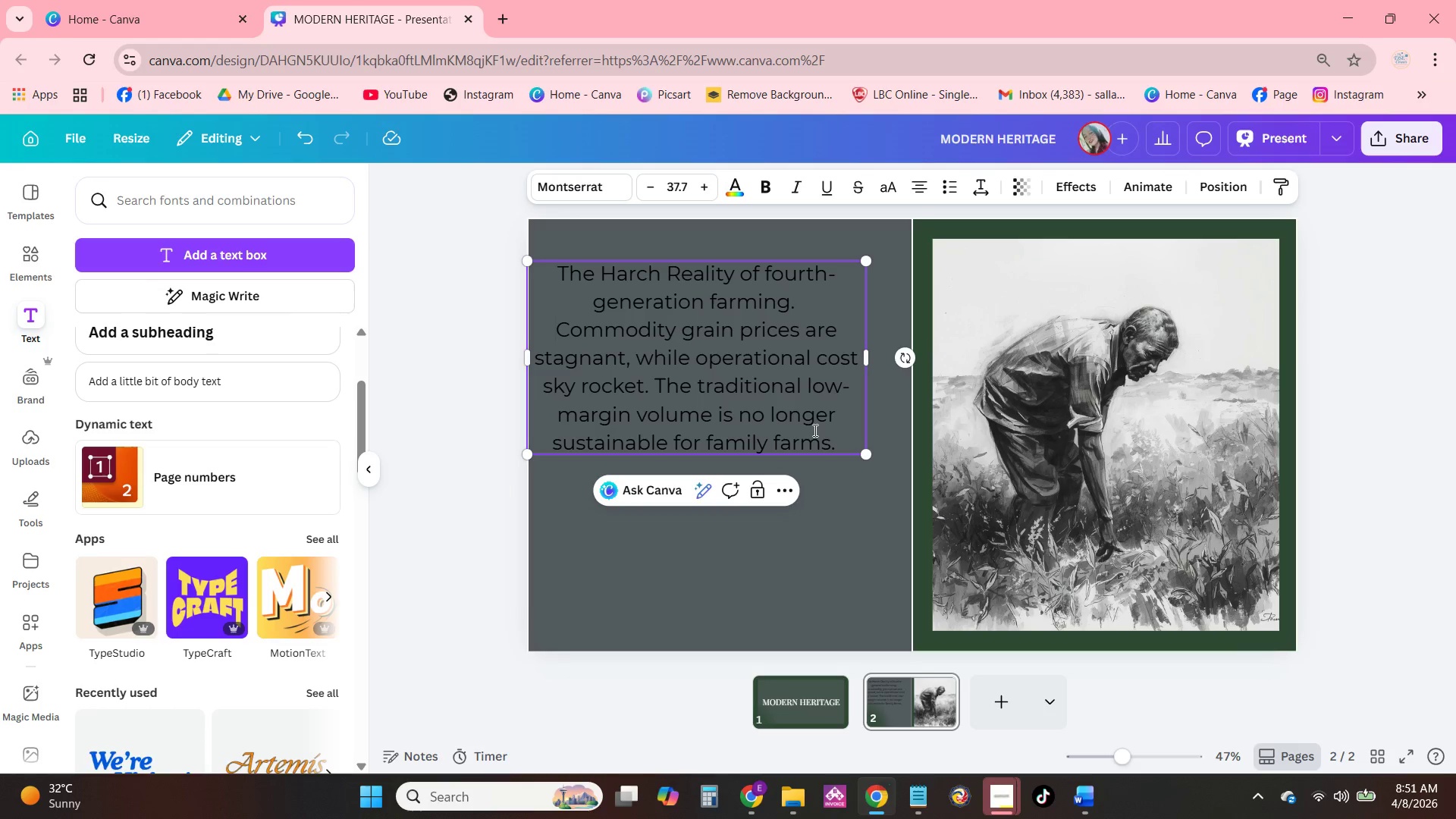 
left_click_drag(start_coordinate=[868, 453], to_coordinate=[873, 500])
 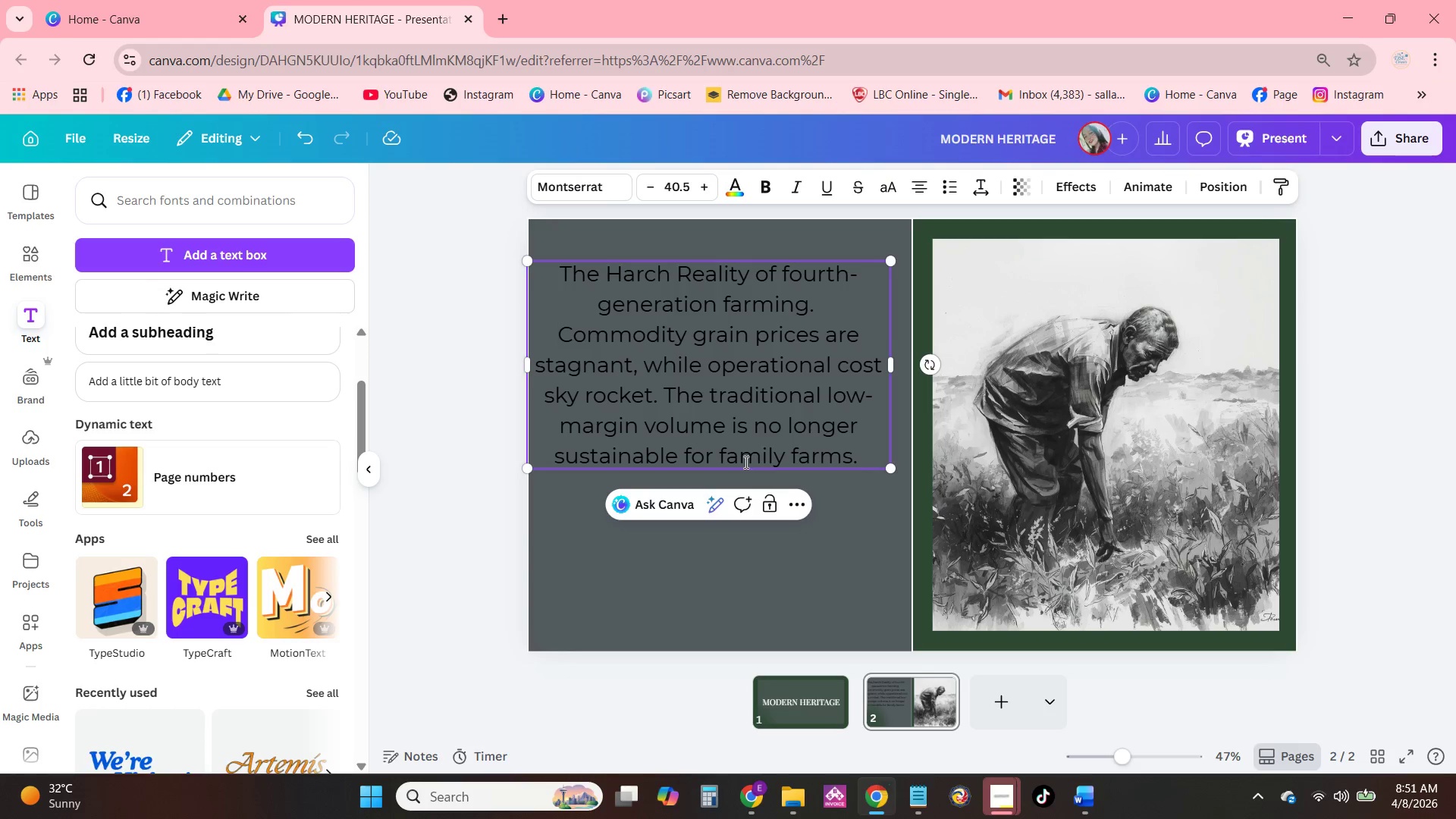 
left_click_drag(start_coordinate=[740, 390], to_coordinate=[750, 413])
 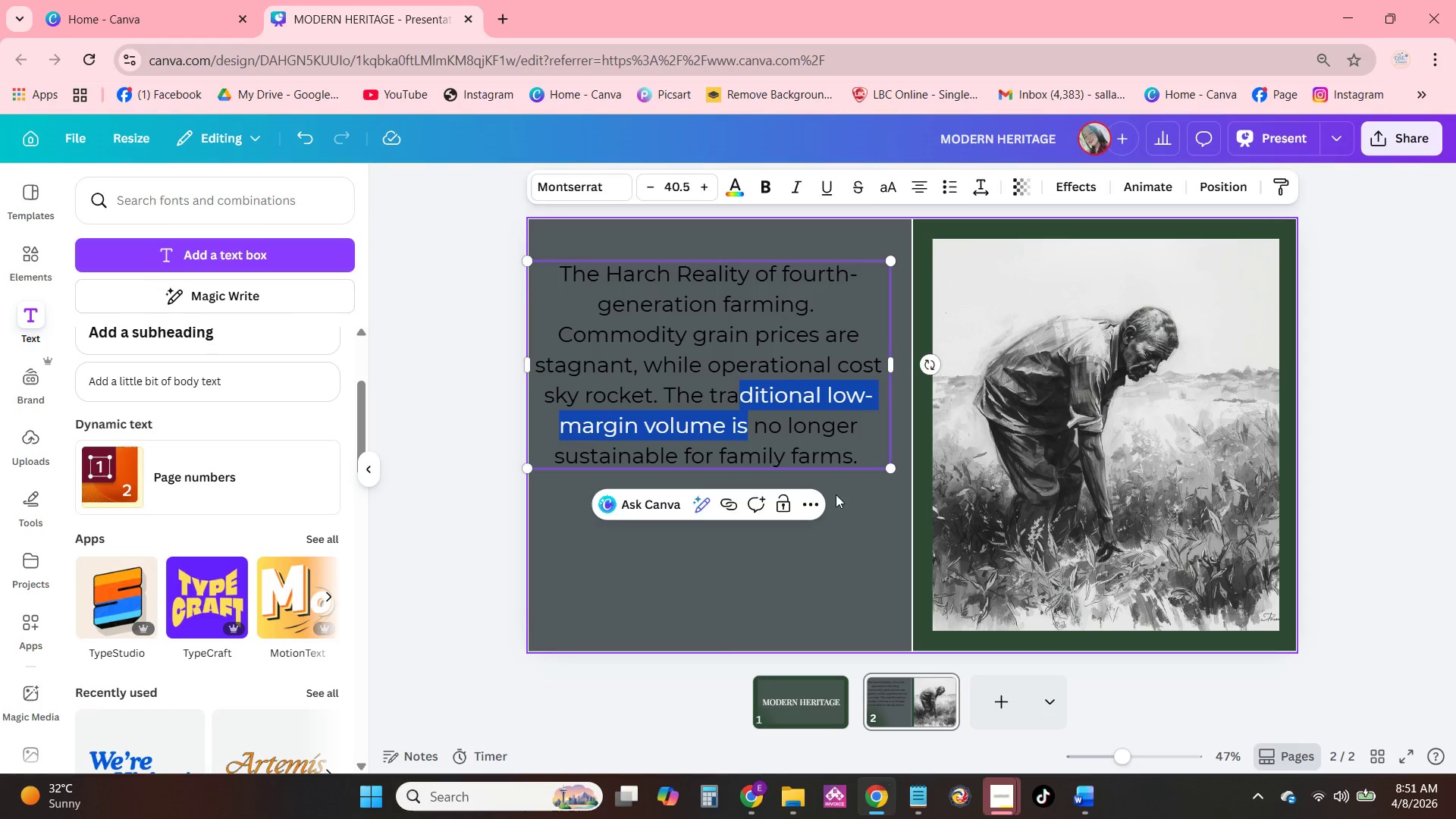 
left_click([836, 494])
 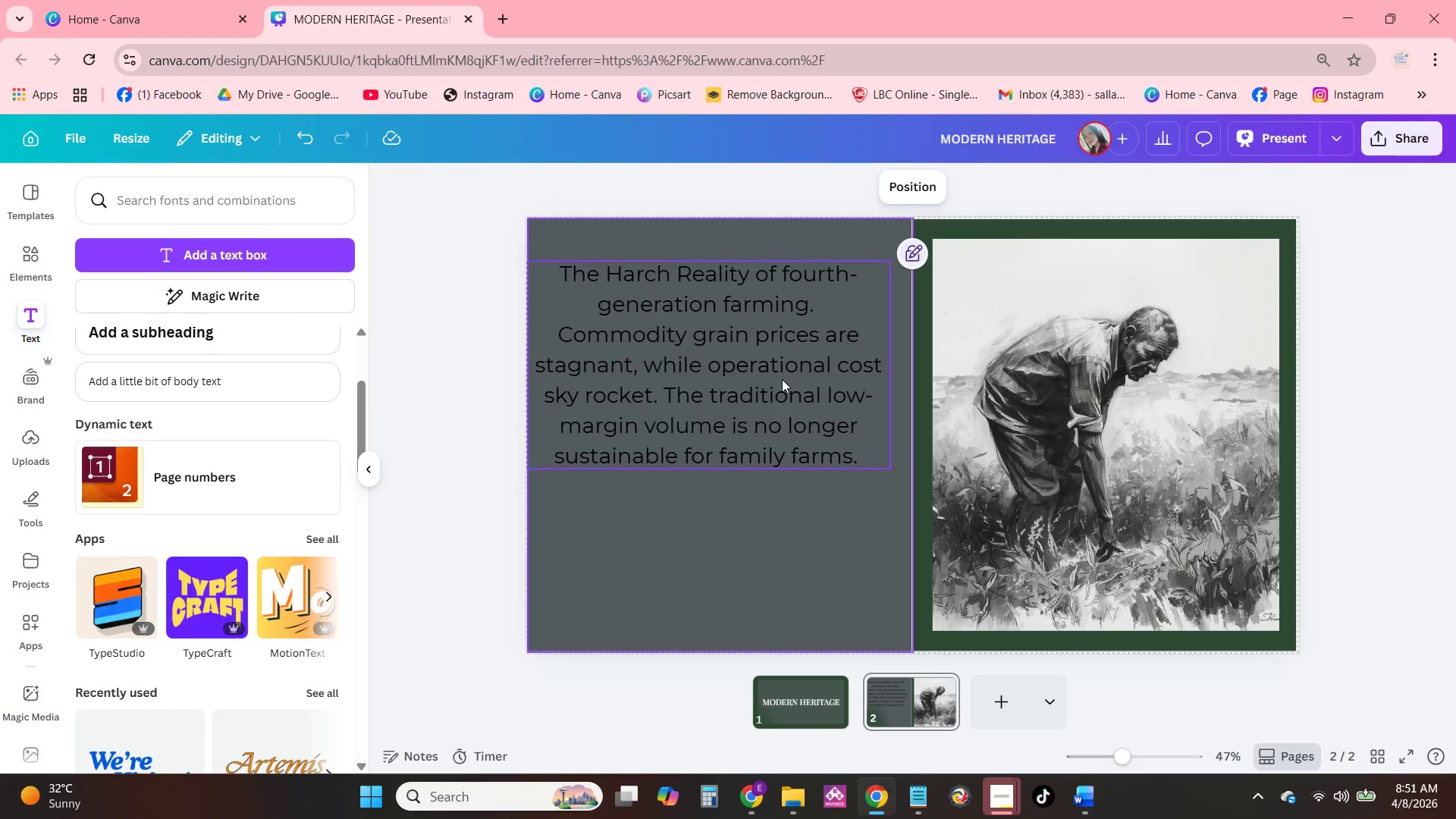 
left_click_drag(start_coordinate=[782, 379], to_coordinate=[795, 435])
 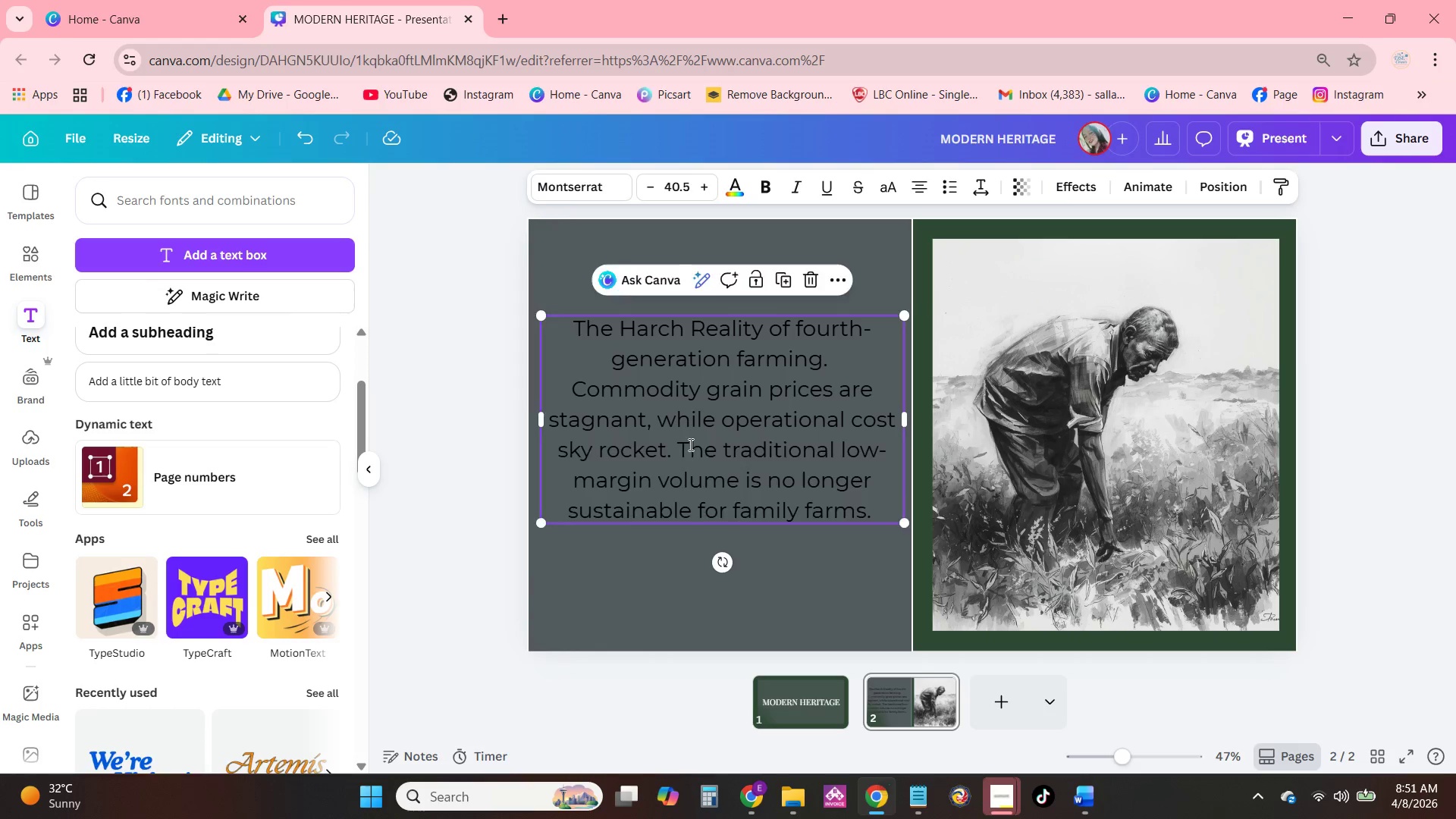 
double_click([690, 446])
 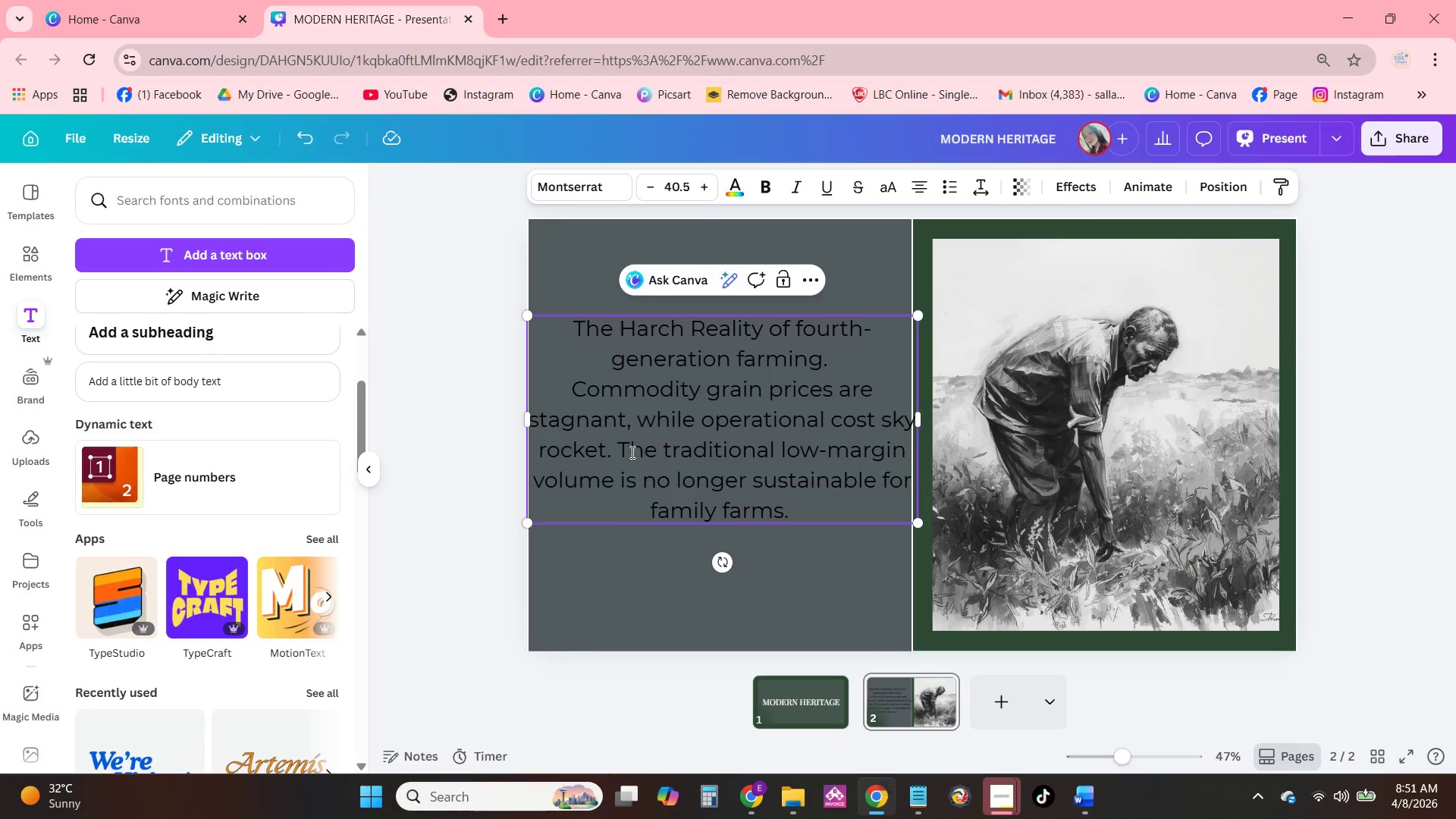 
double_click([629, 451])
 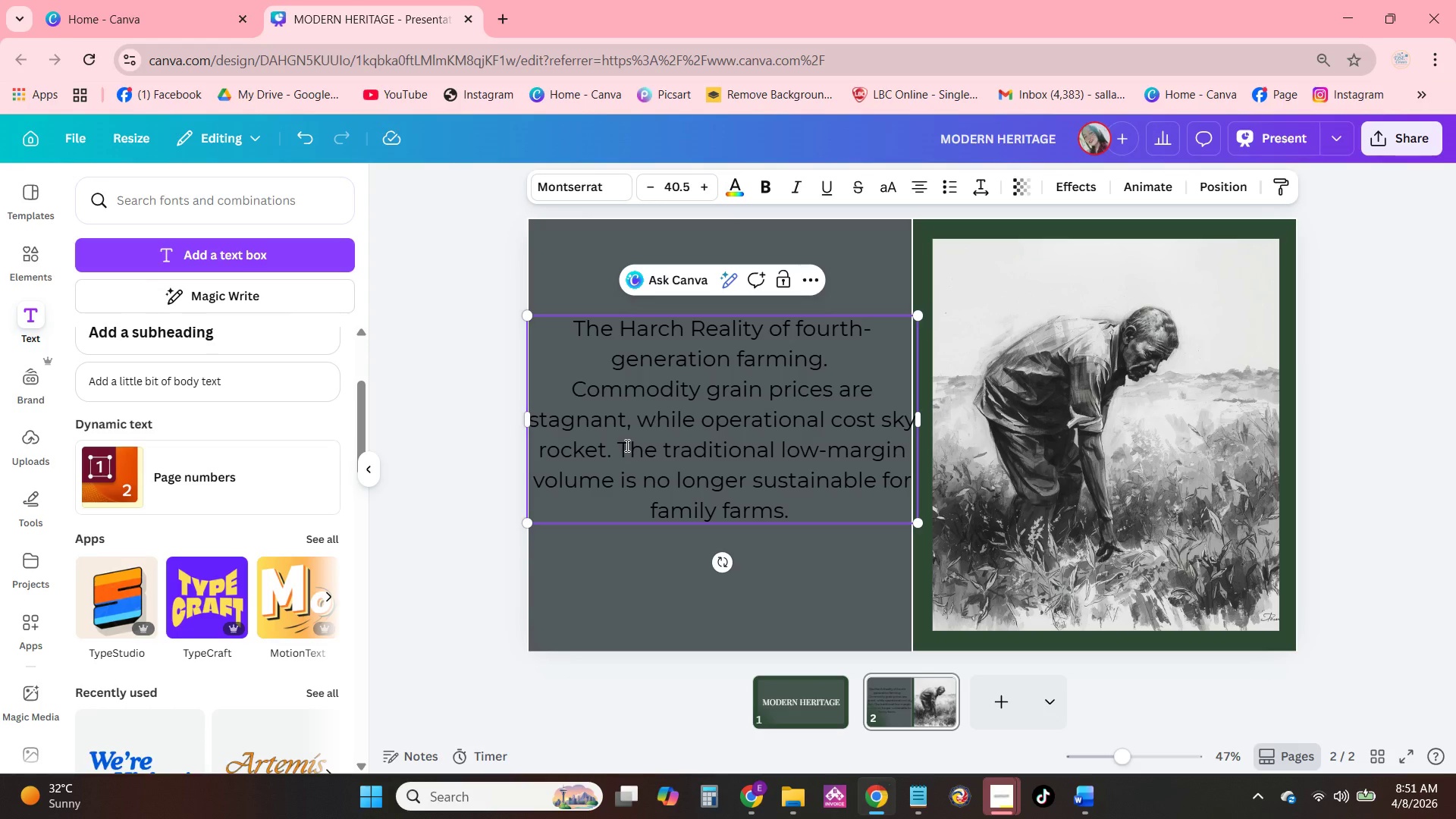 
triple_click([626, 445])
 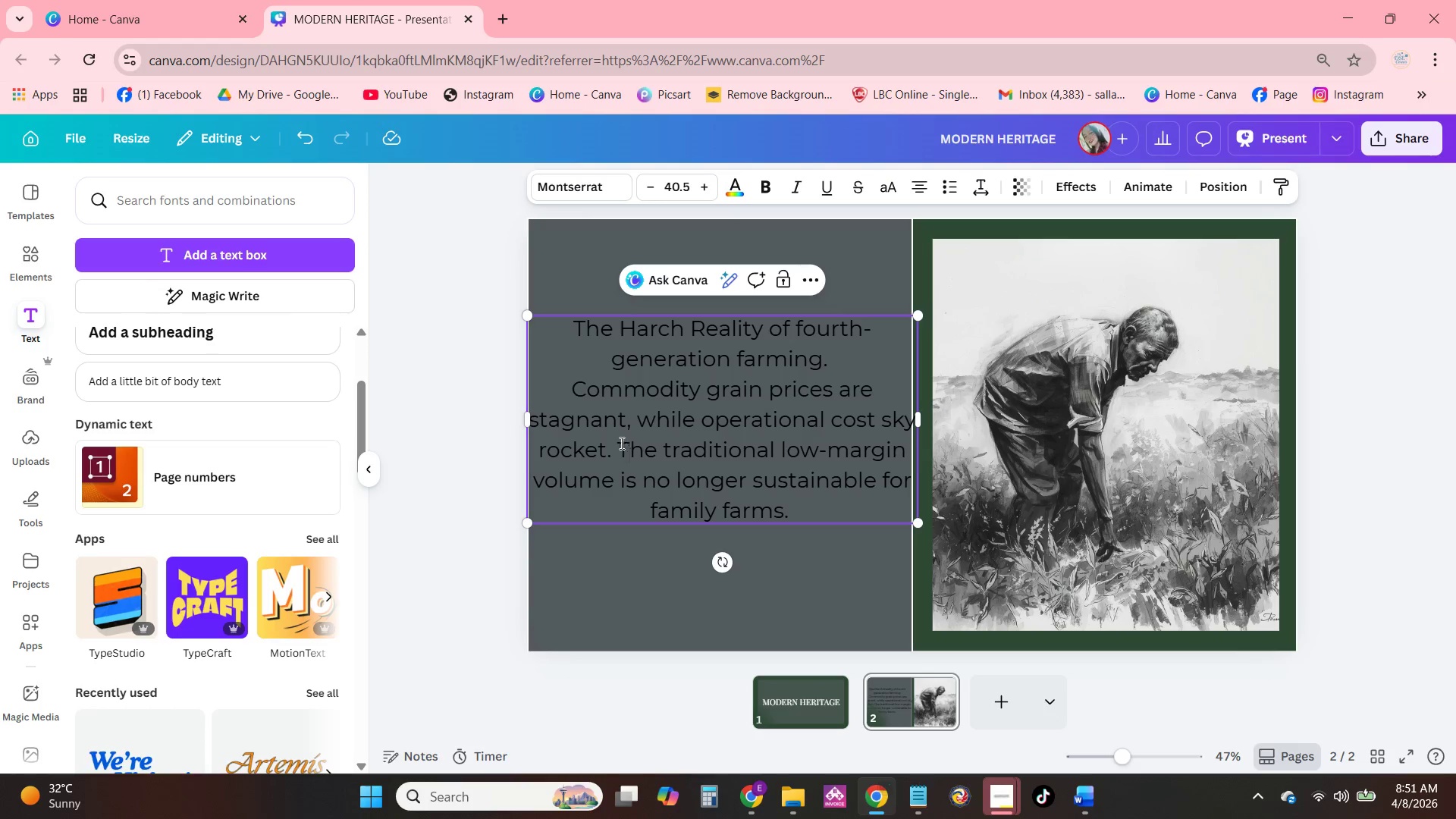 
left_click([618, 447])
 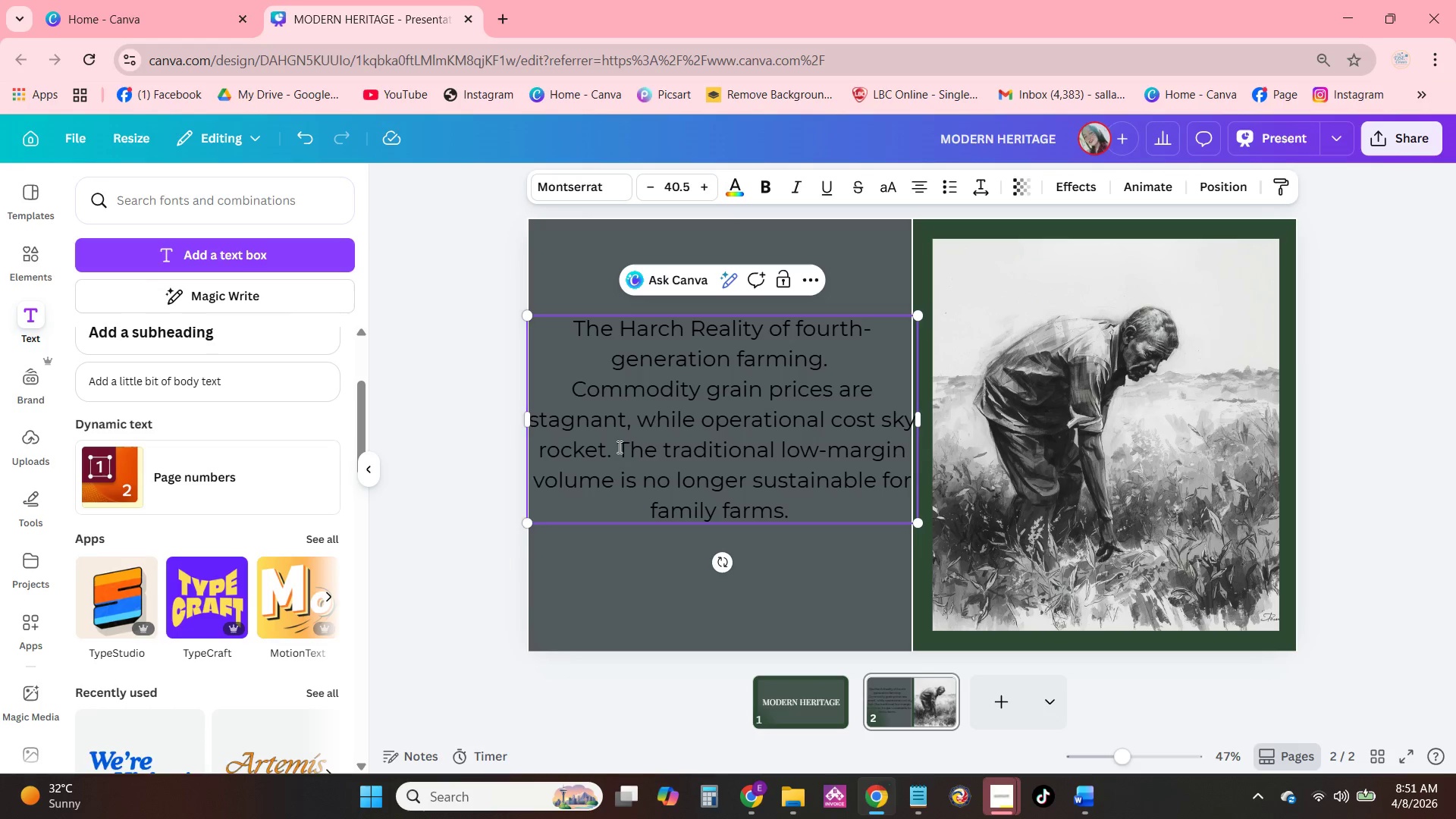 
key(Enter)
 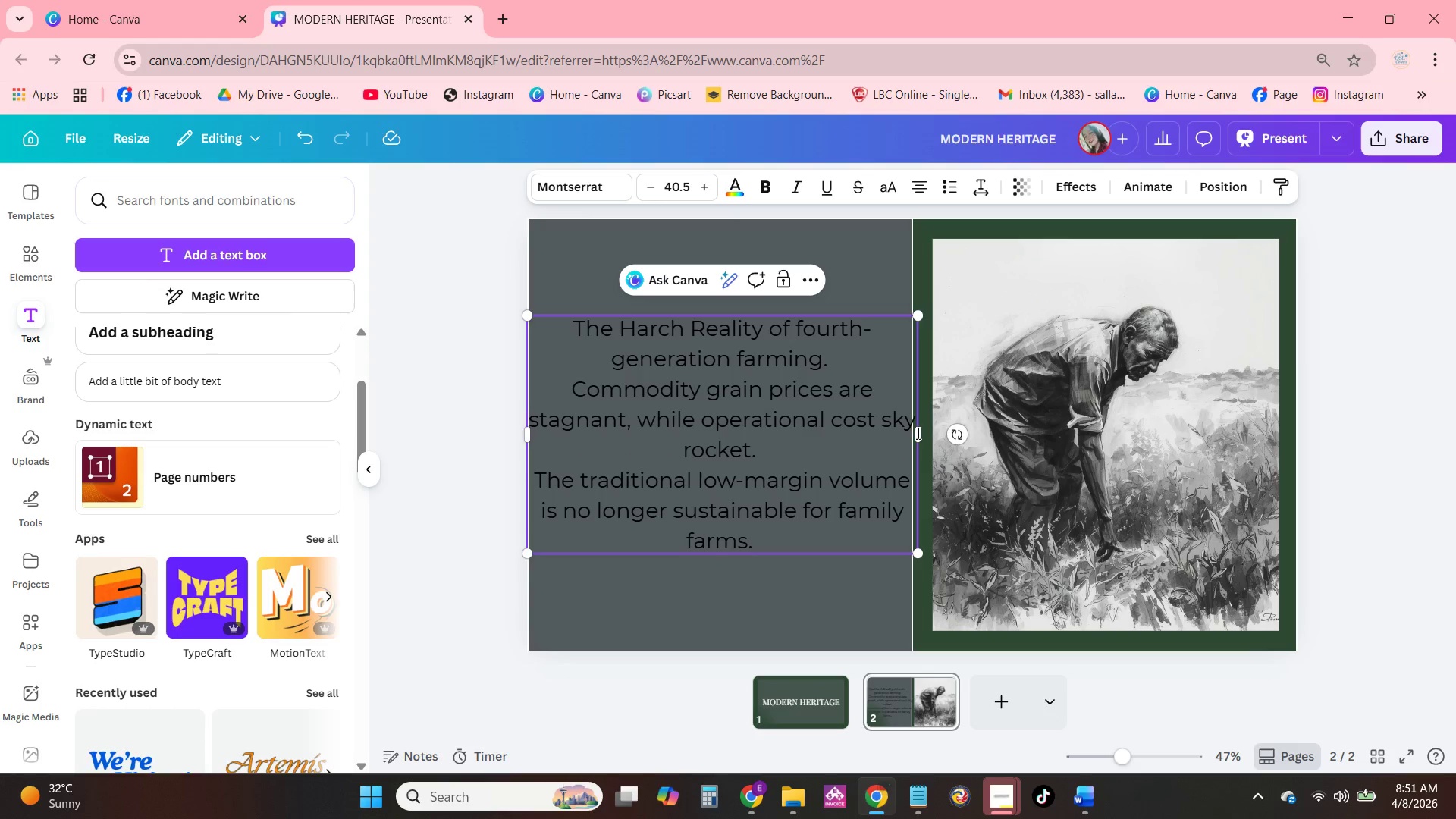 
left_click_drag(start_coordinate=[919, 432], to_coordinate=[904, 438])
 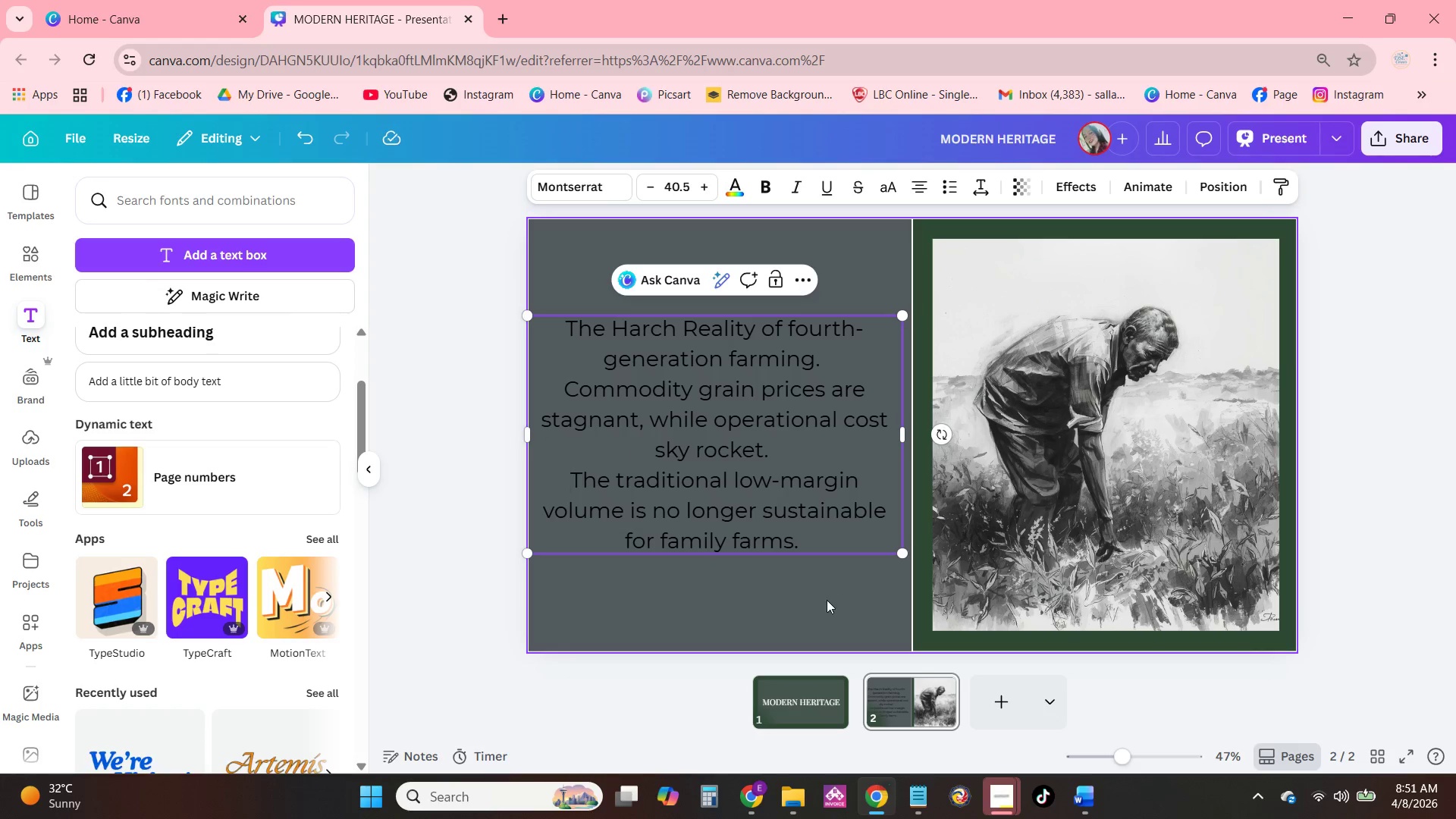 
left_click([826, 601])
 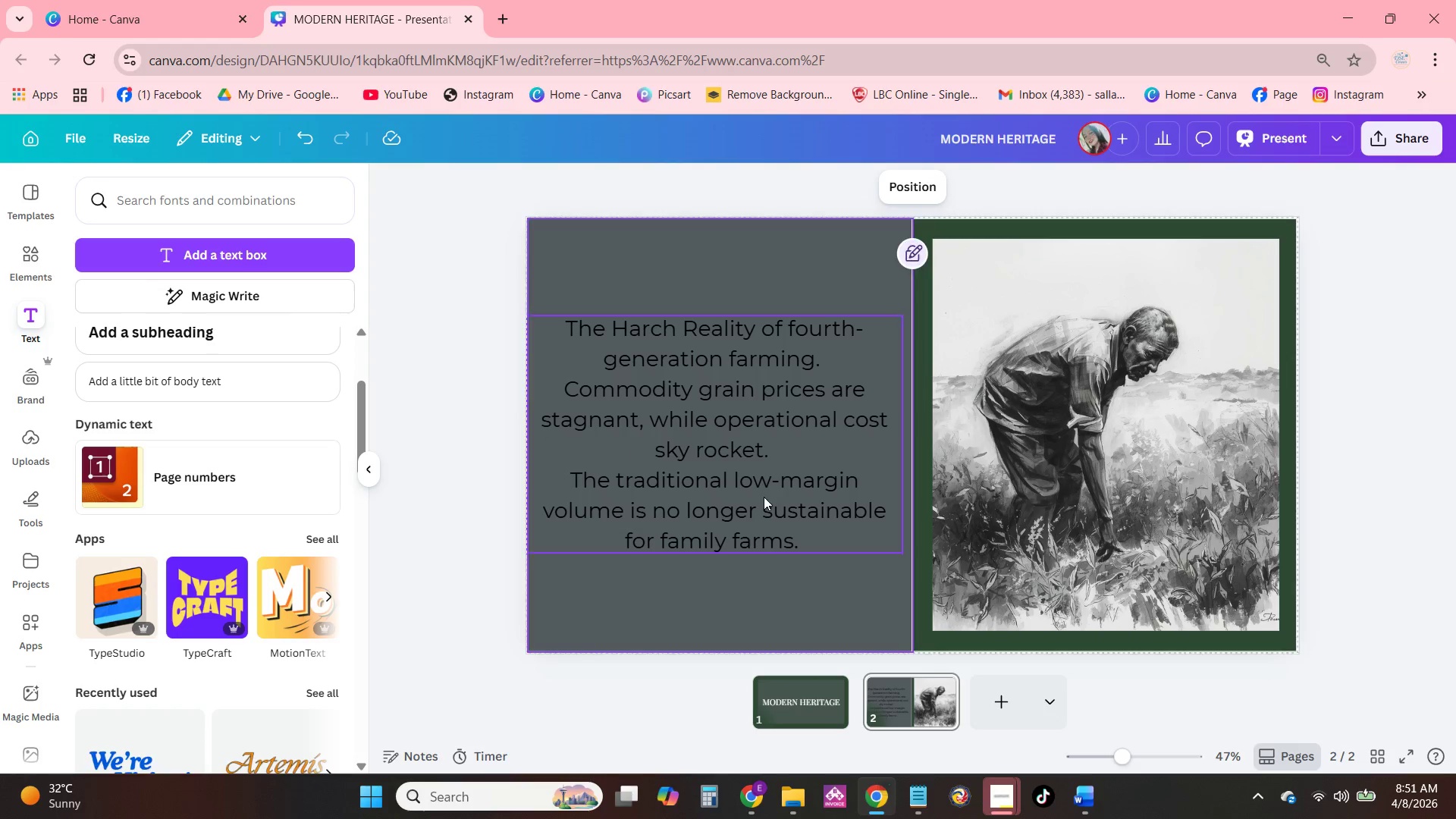 
left_click_drag(start_coordinate=[764, 497], to_coordinate=[769, 497])
 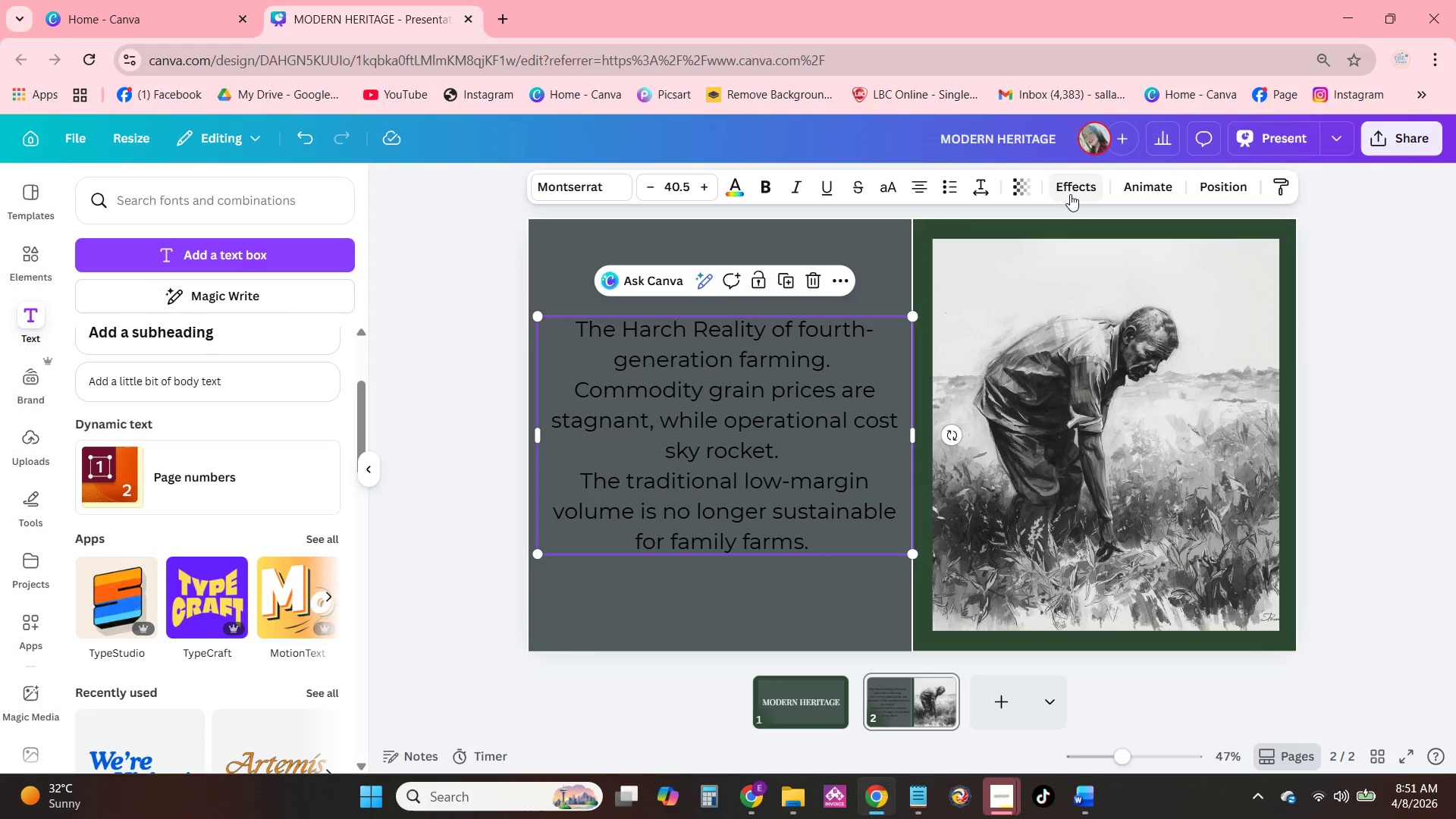 
left_click([1070, 194])
 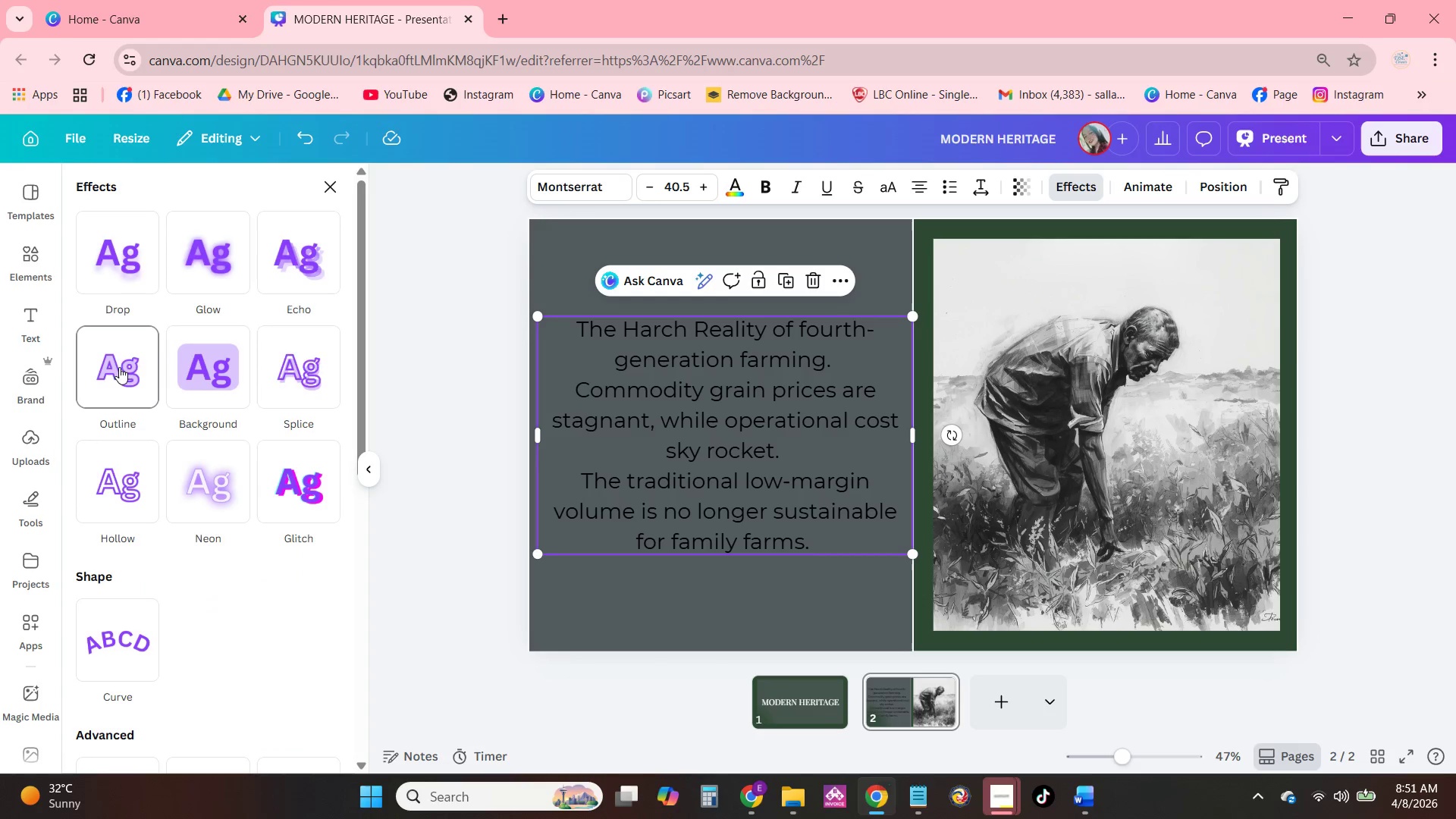 
left_click([143, 363])
 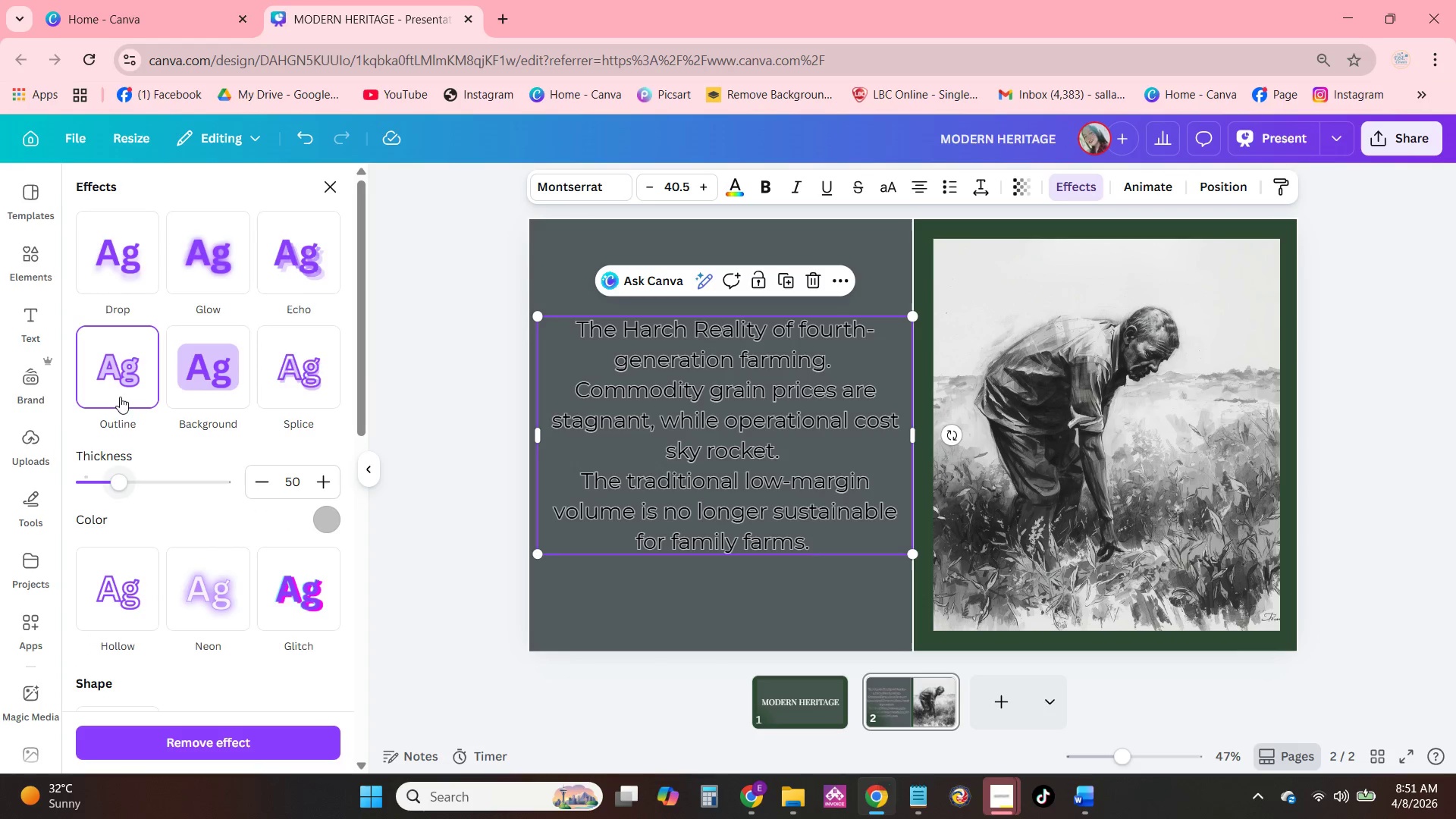 
left_click([125, 256])
 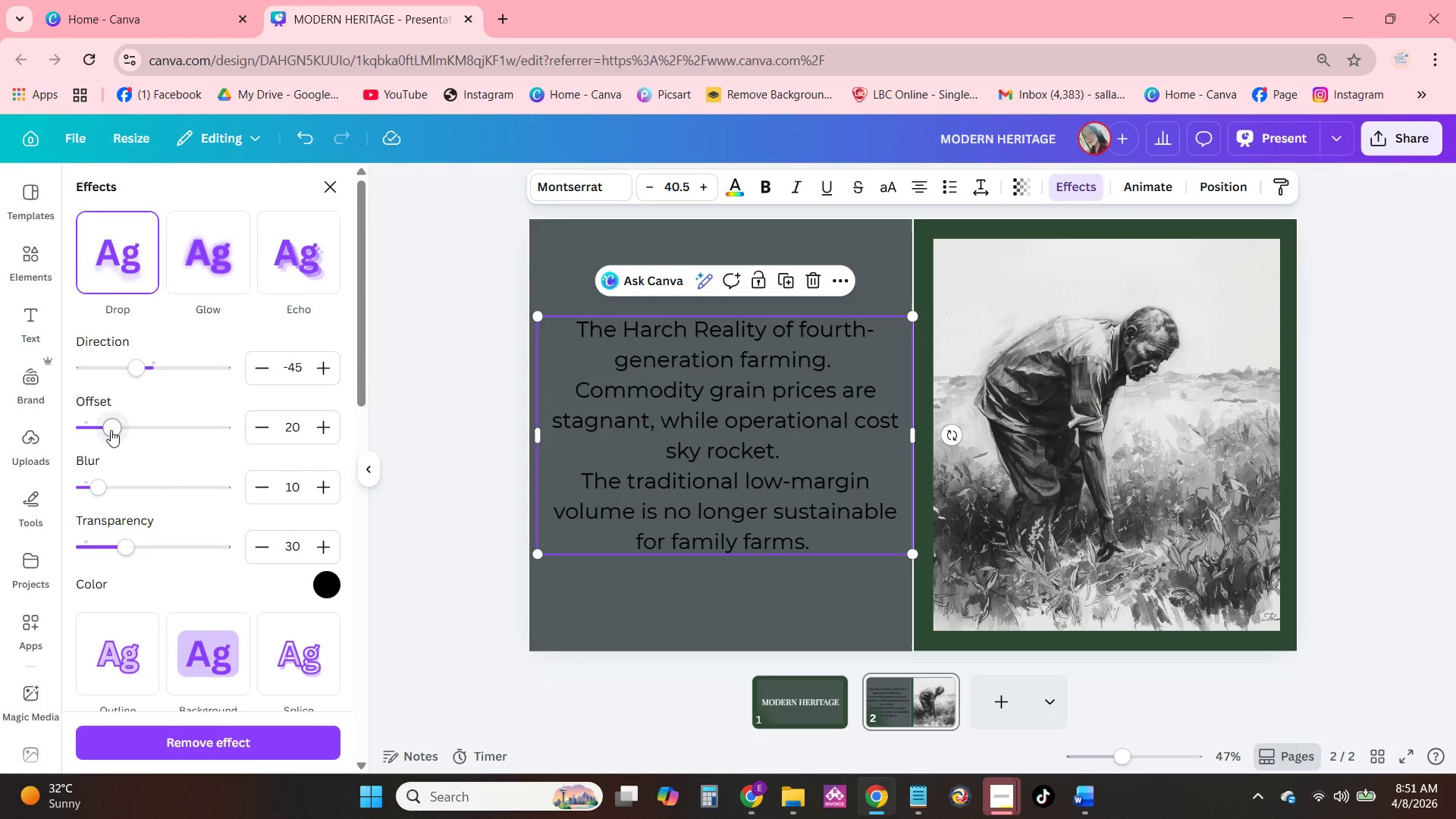 
left_click_drag(start_coordinate=[111, 430], to_coordinate=[31, 418])
 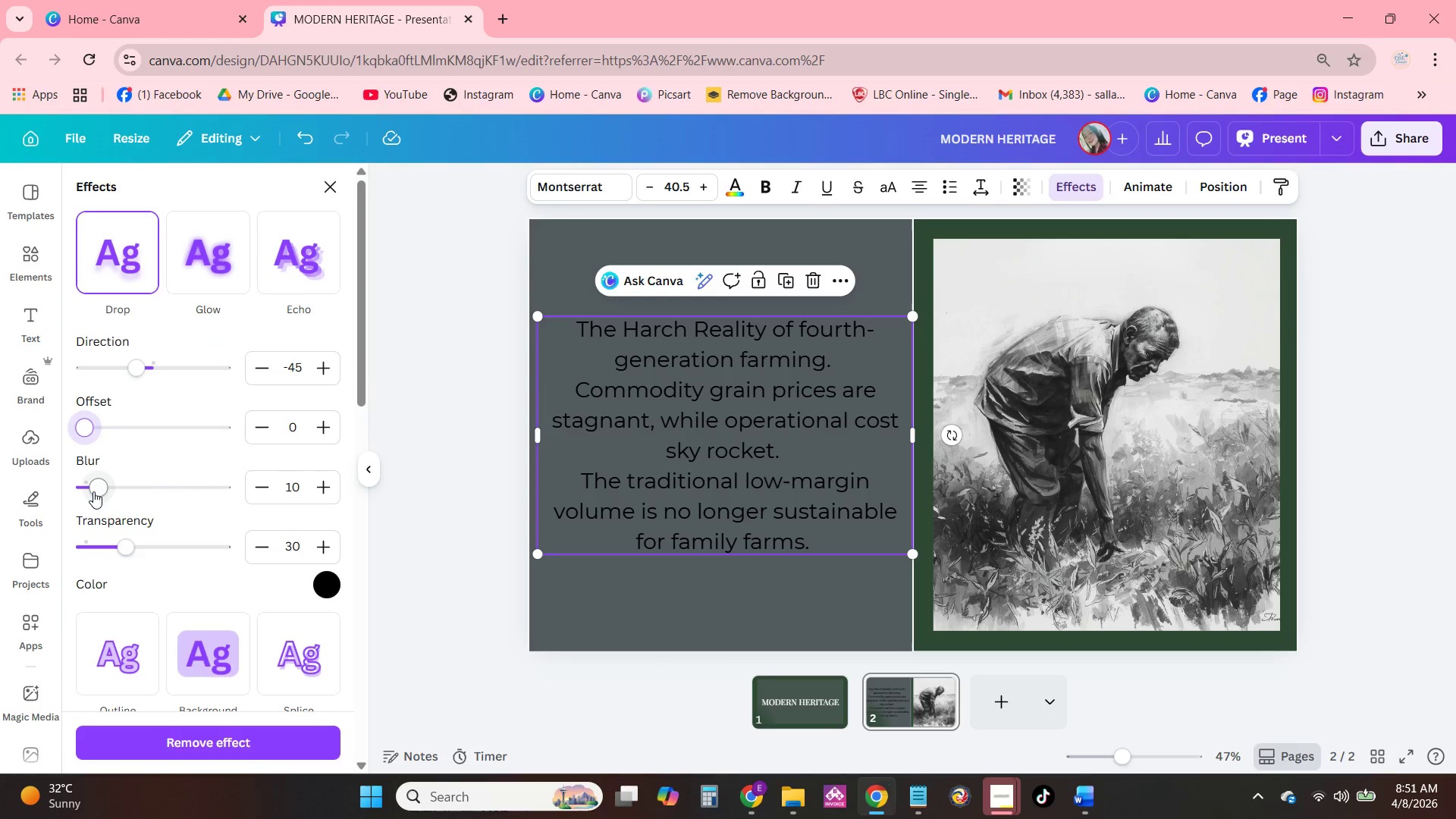 
left_click_drag(start_coordinate=[93, 491], to_coordinate=[196, 493])
 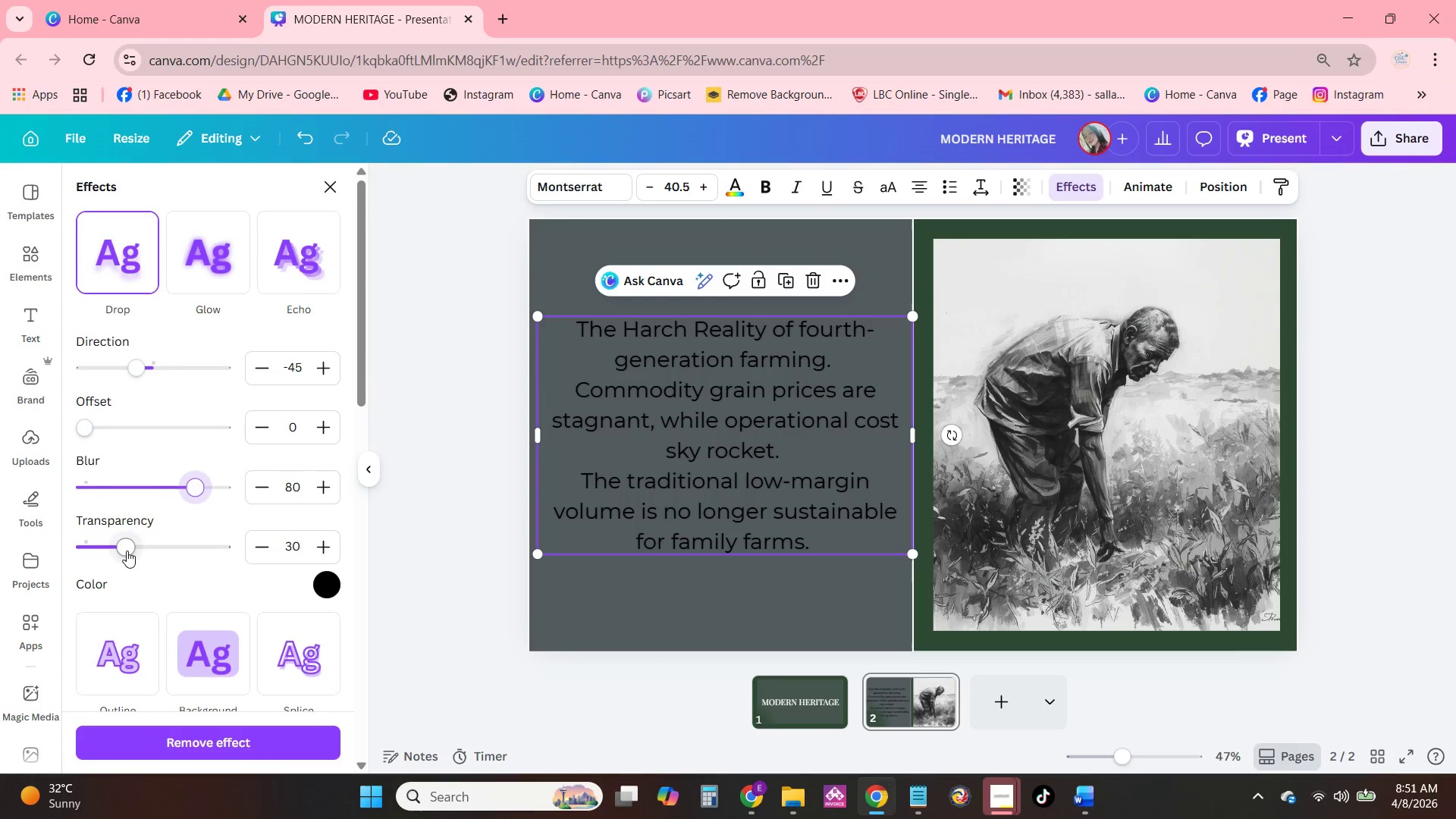 
left_click_drag(start_coordinate=[127, 548], to_coordinate=[153, 546])
 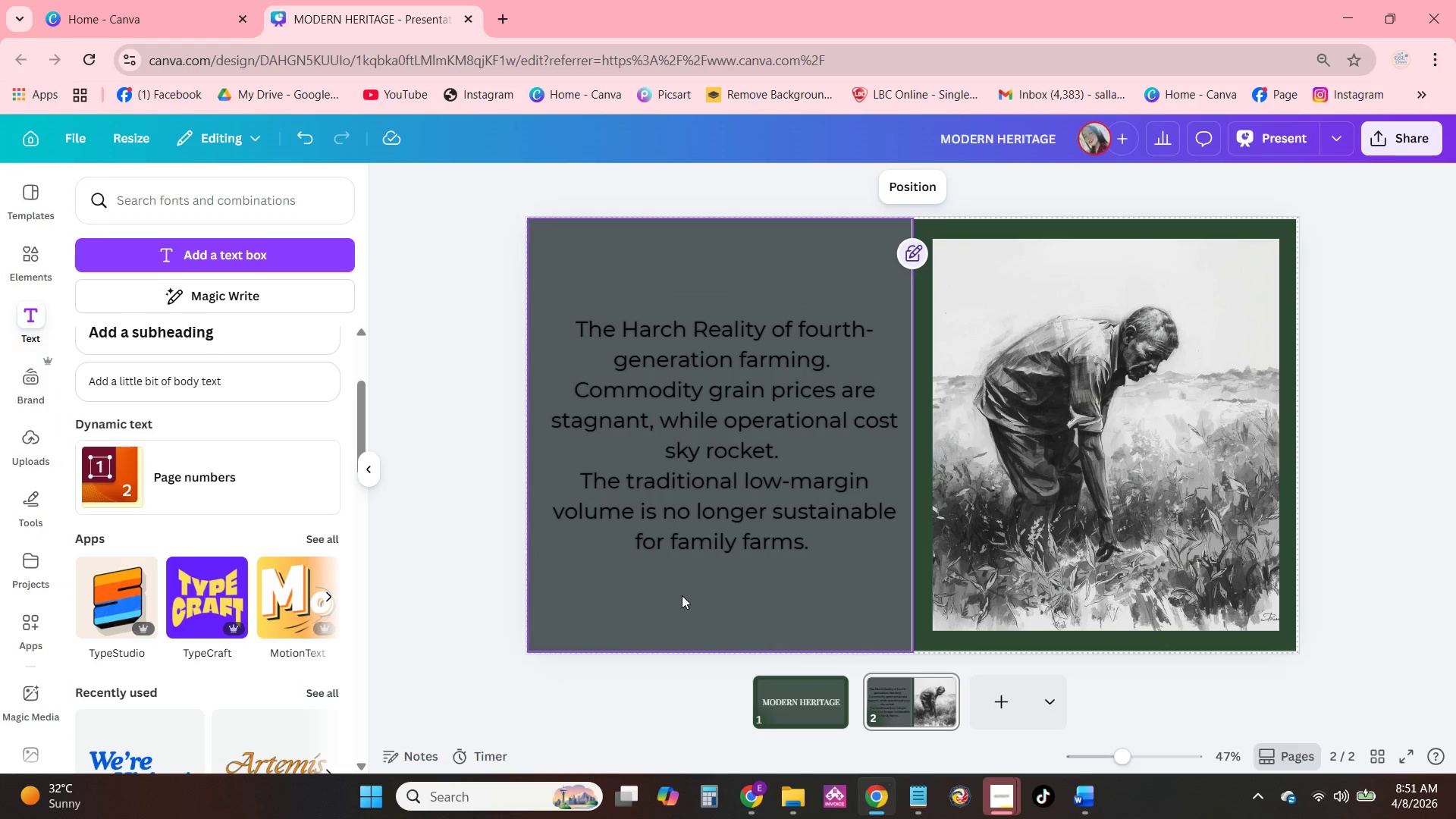 
left_click([700, 496])
 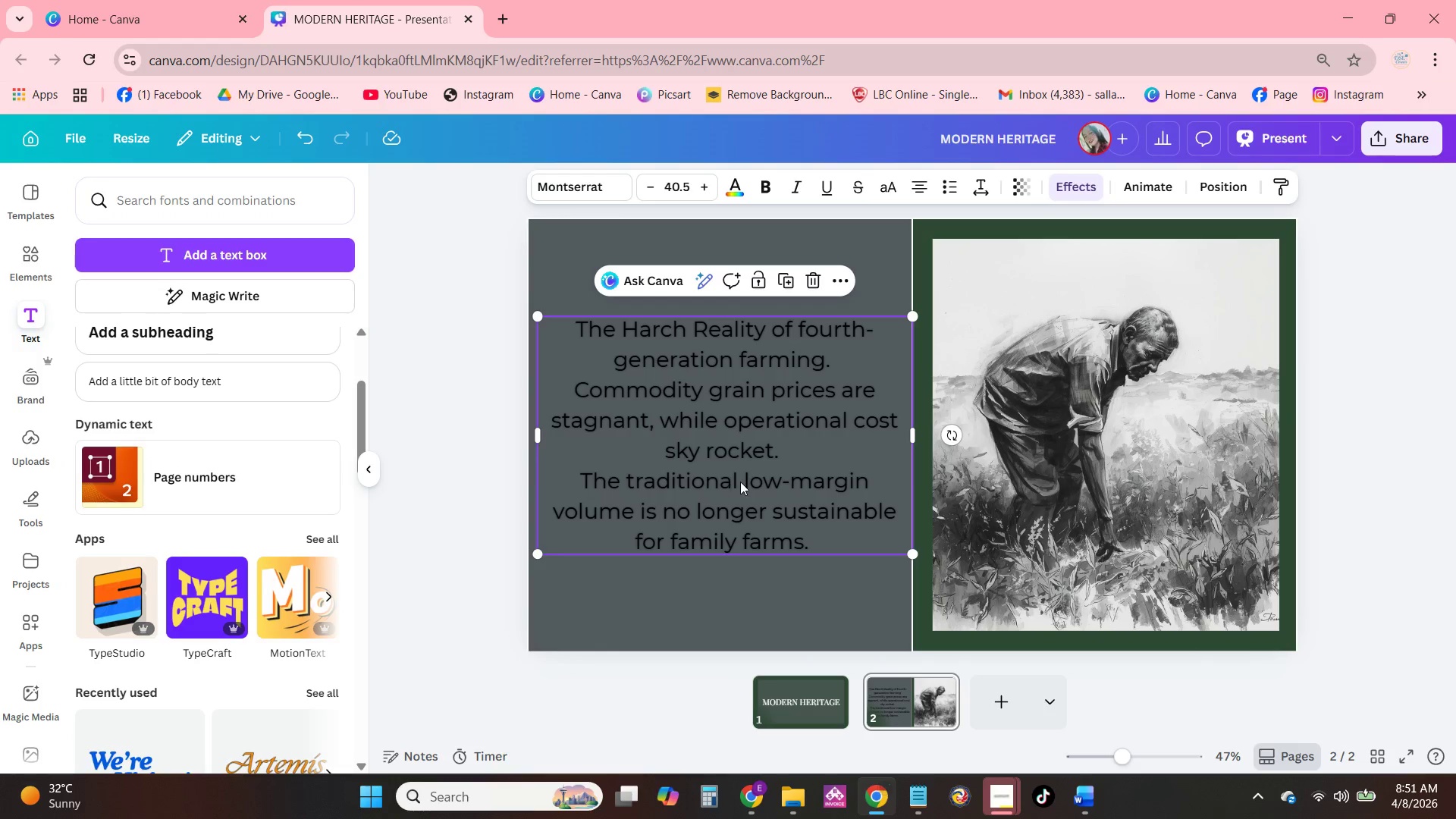 
left_click_drag(start_coordinate=[740, 482], to_coordinate=[735, 481])
 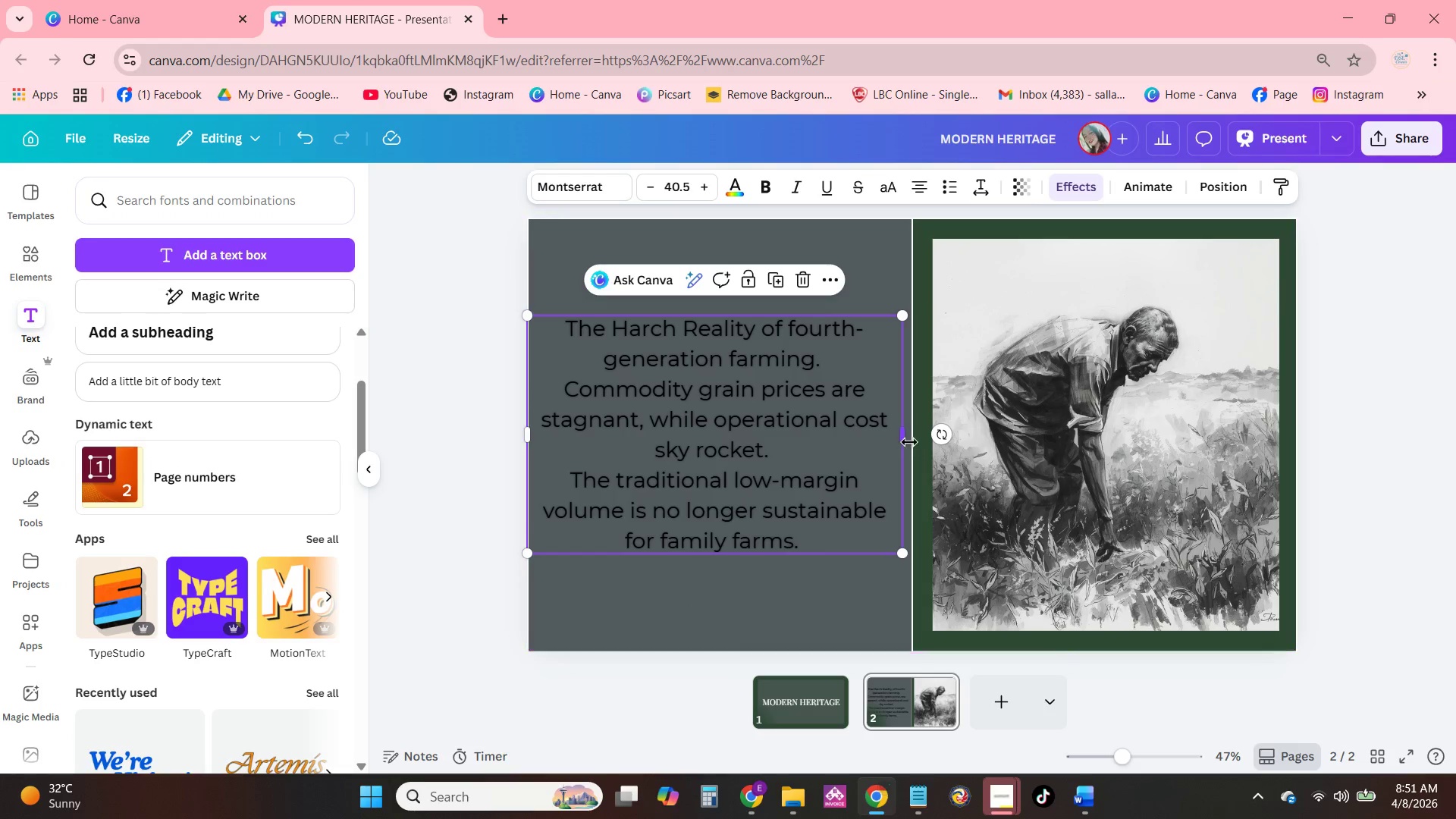 
left_click_drag(start_coordinate=[907, 438], to_coordinate=[914, 438])
 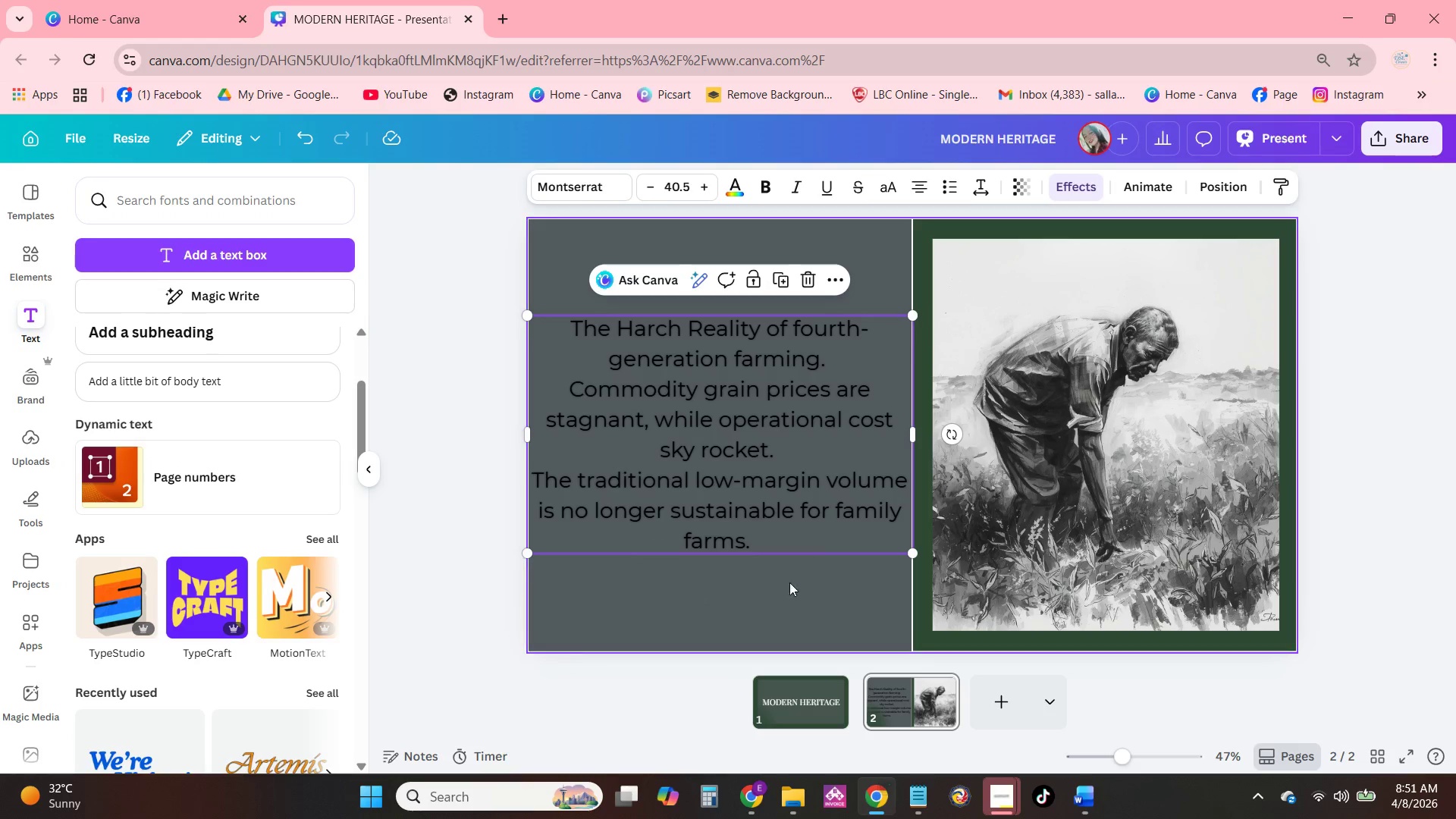 
left_click([783, 588])
 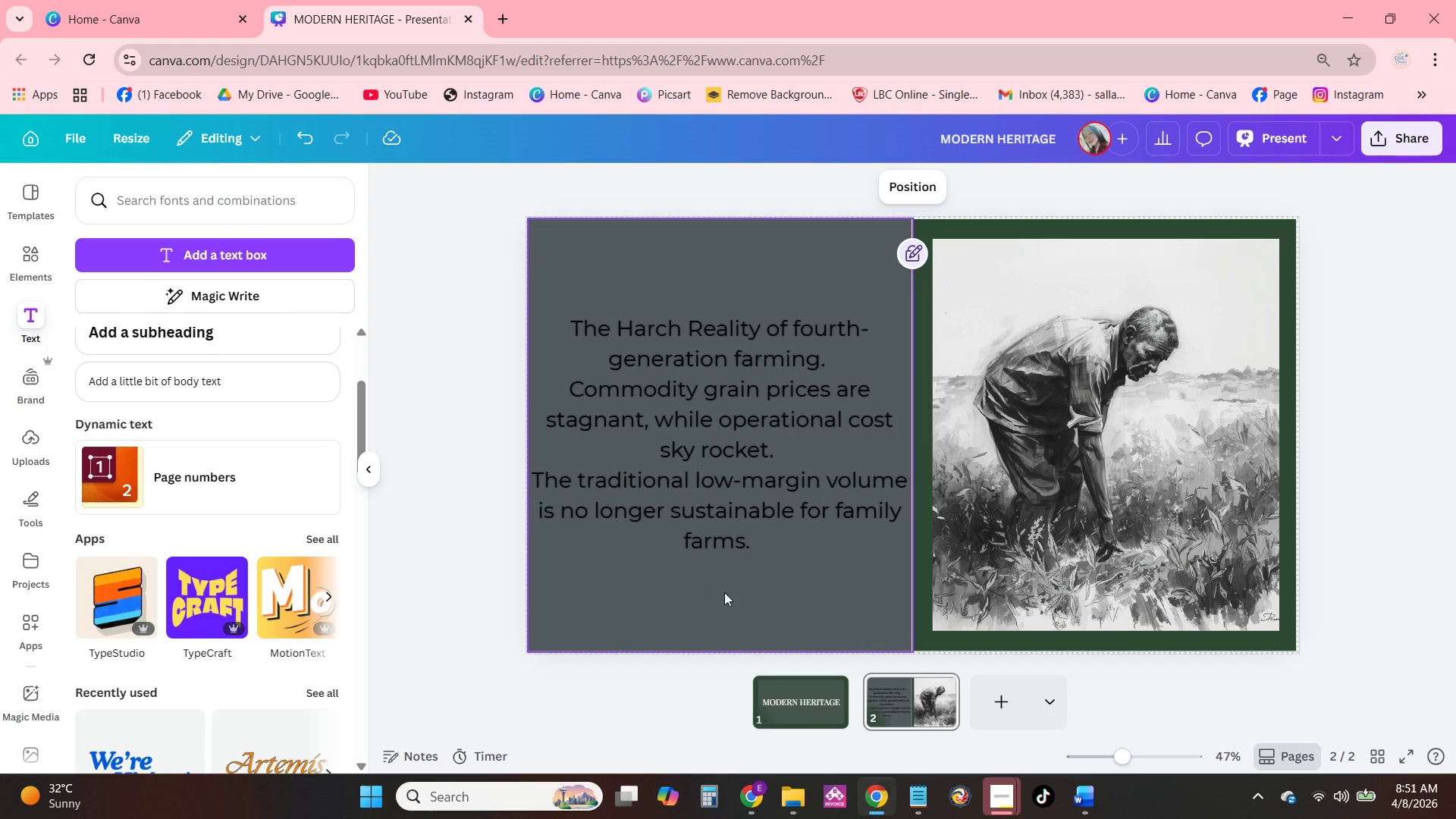 
wait(5.22)
 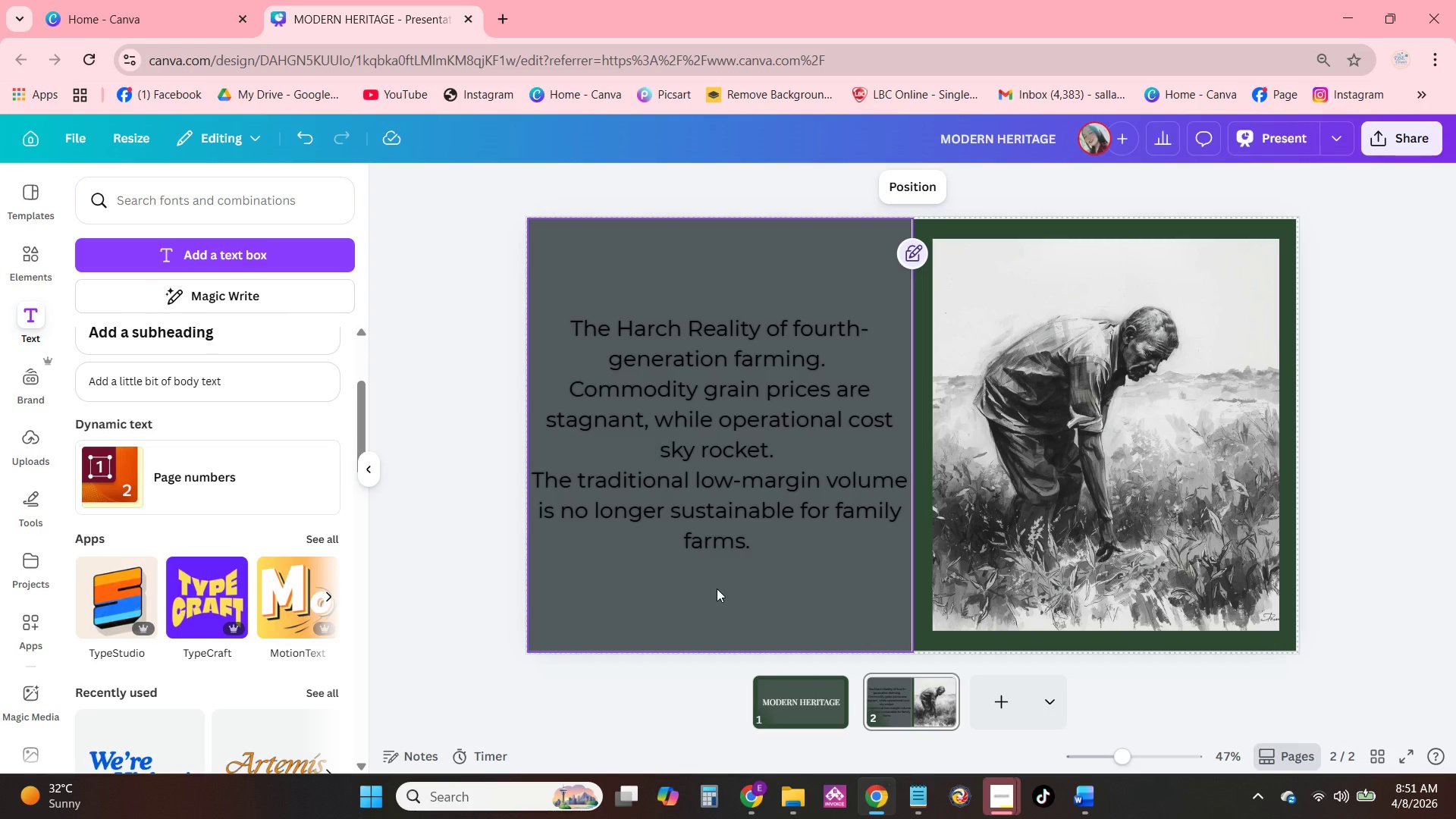 
scroll: coordinate [956, 517], scroll_direction: down, amount: 1.0
 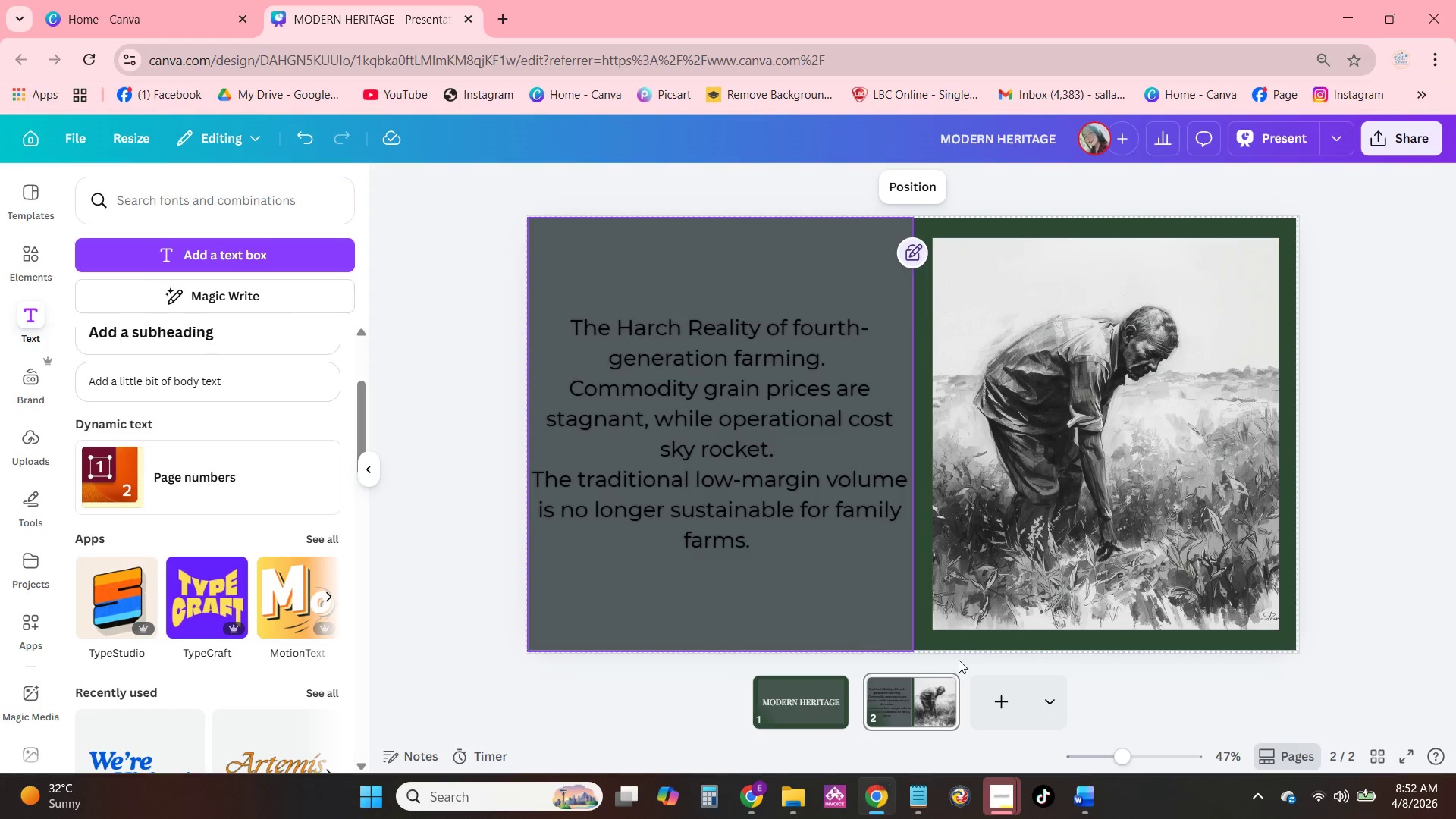 
left_click([940, 689])
 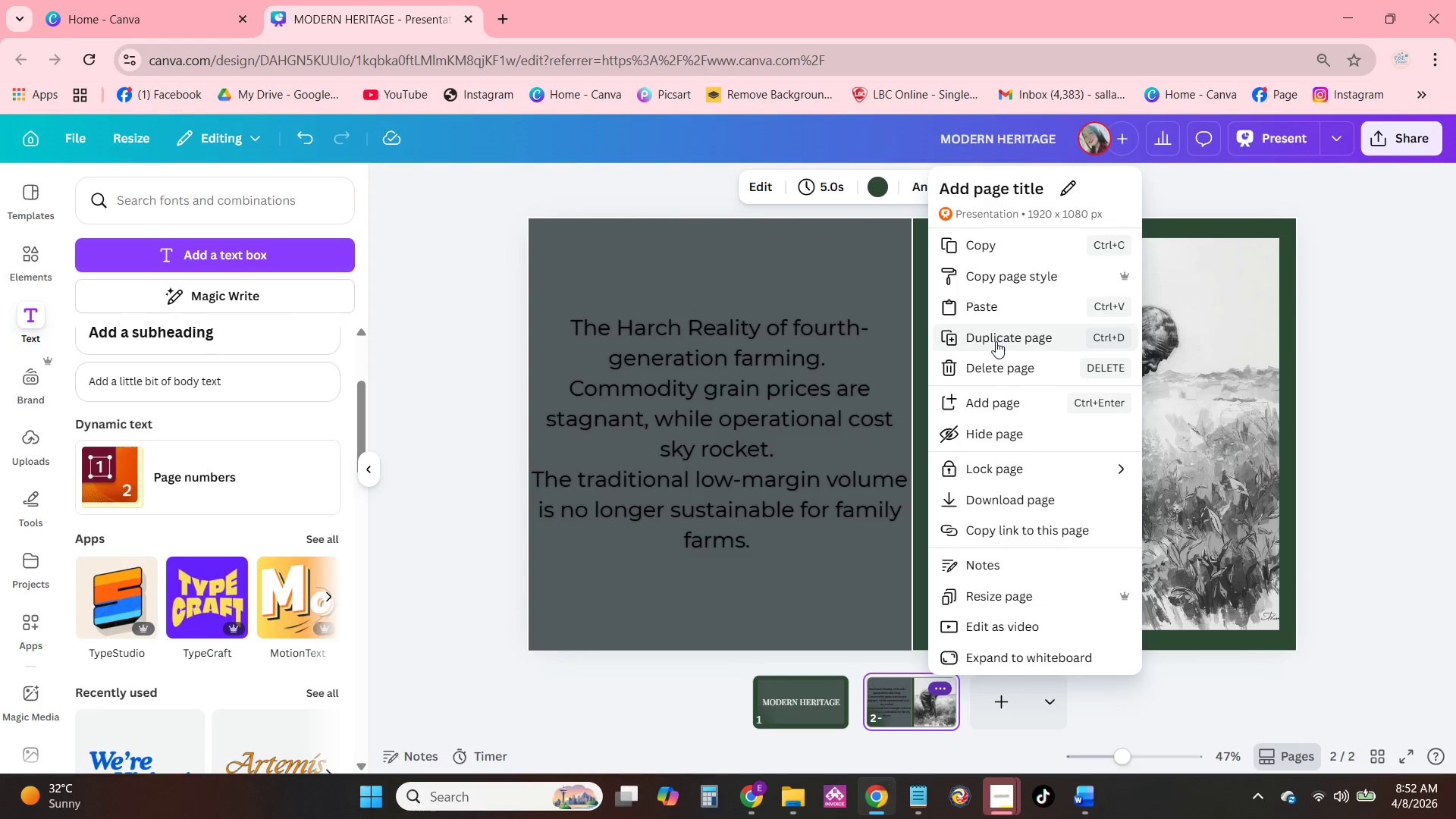 
left_click([996, 340])
 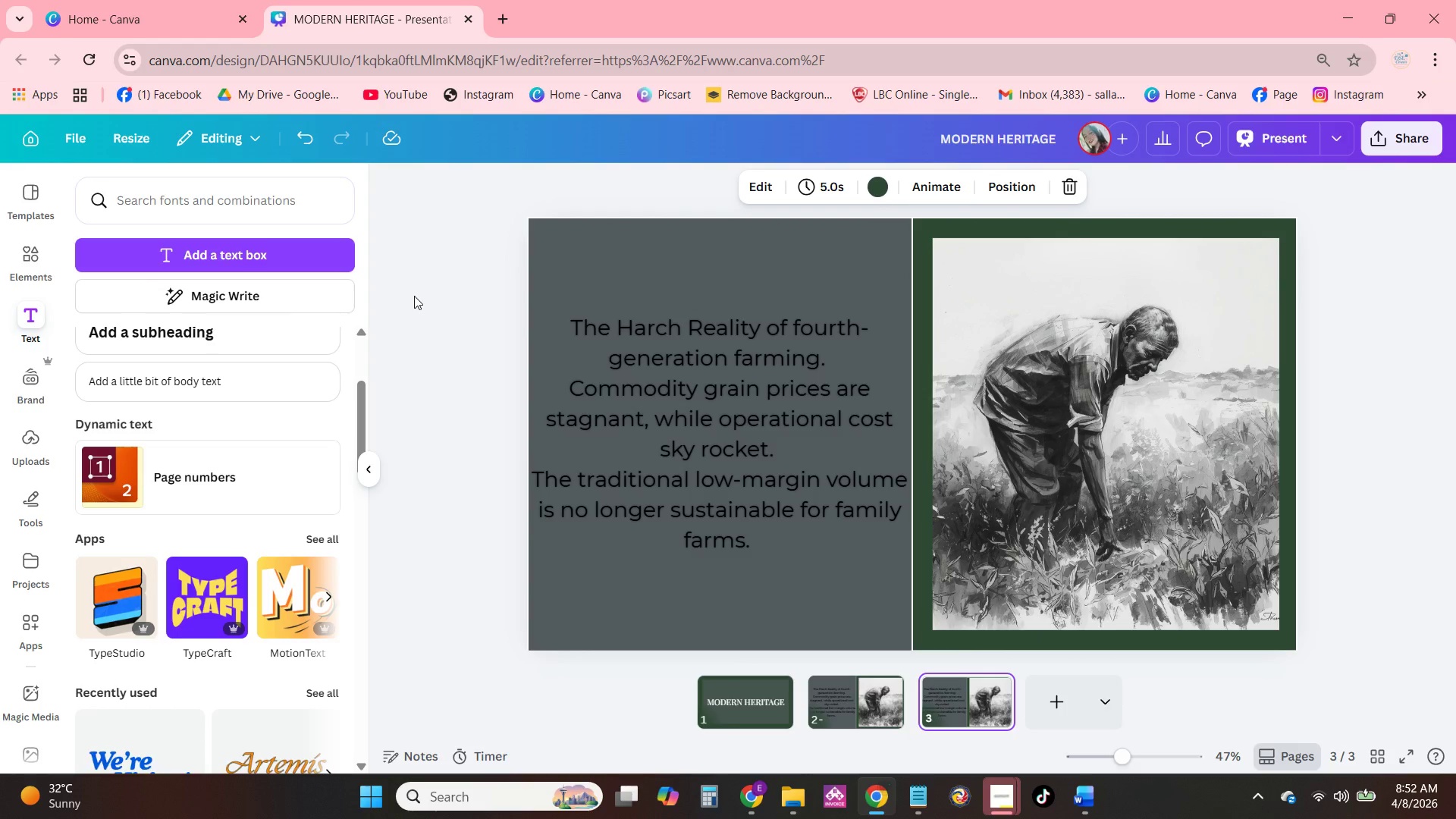 
left_click_drag(start_coordinate=[415, 295], to_coordinate=[1447, 576])
 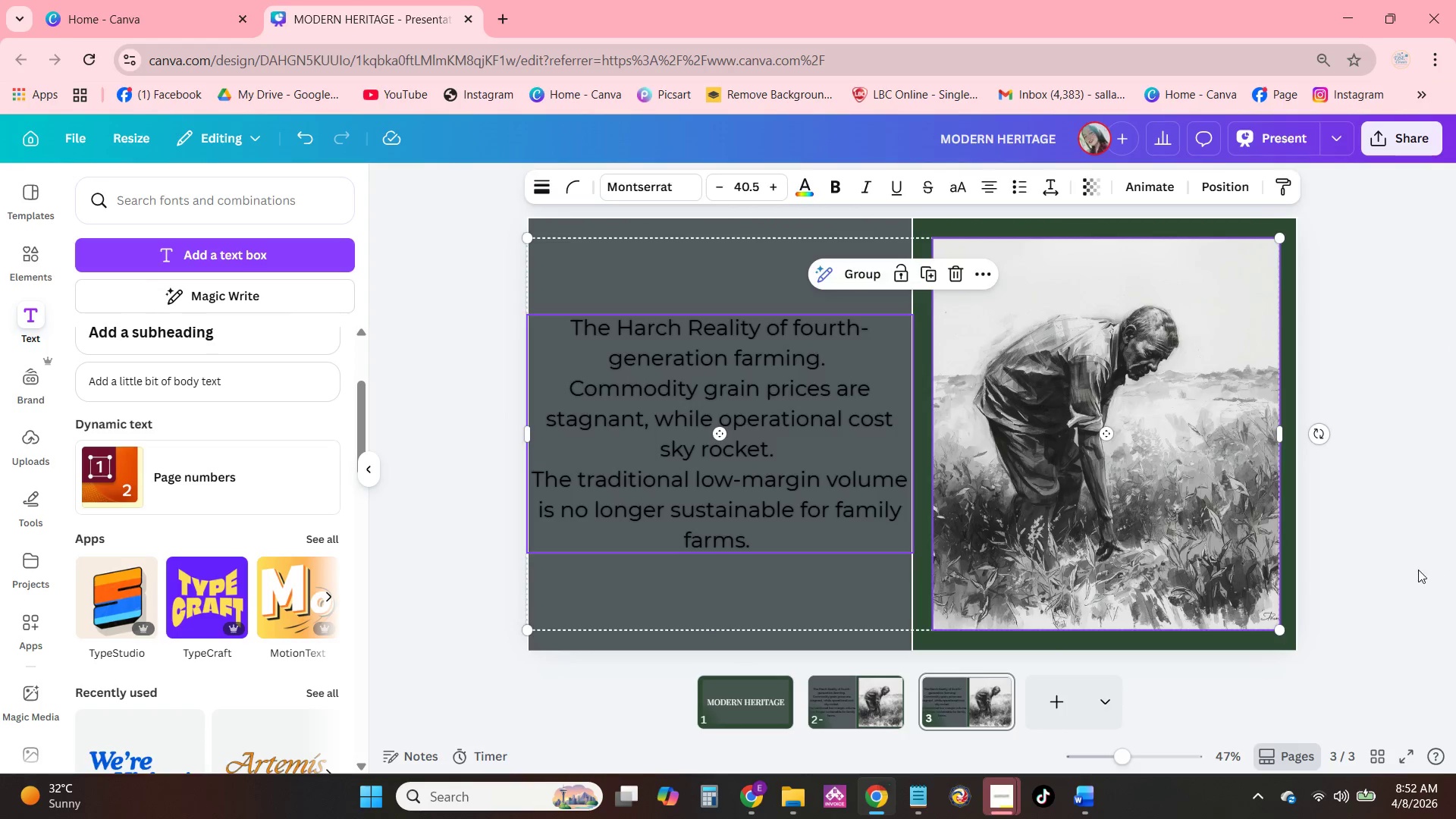 
key(Backspace)
 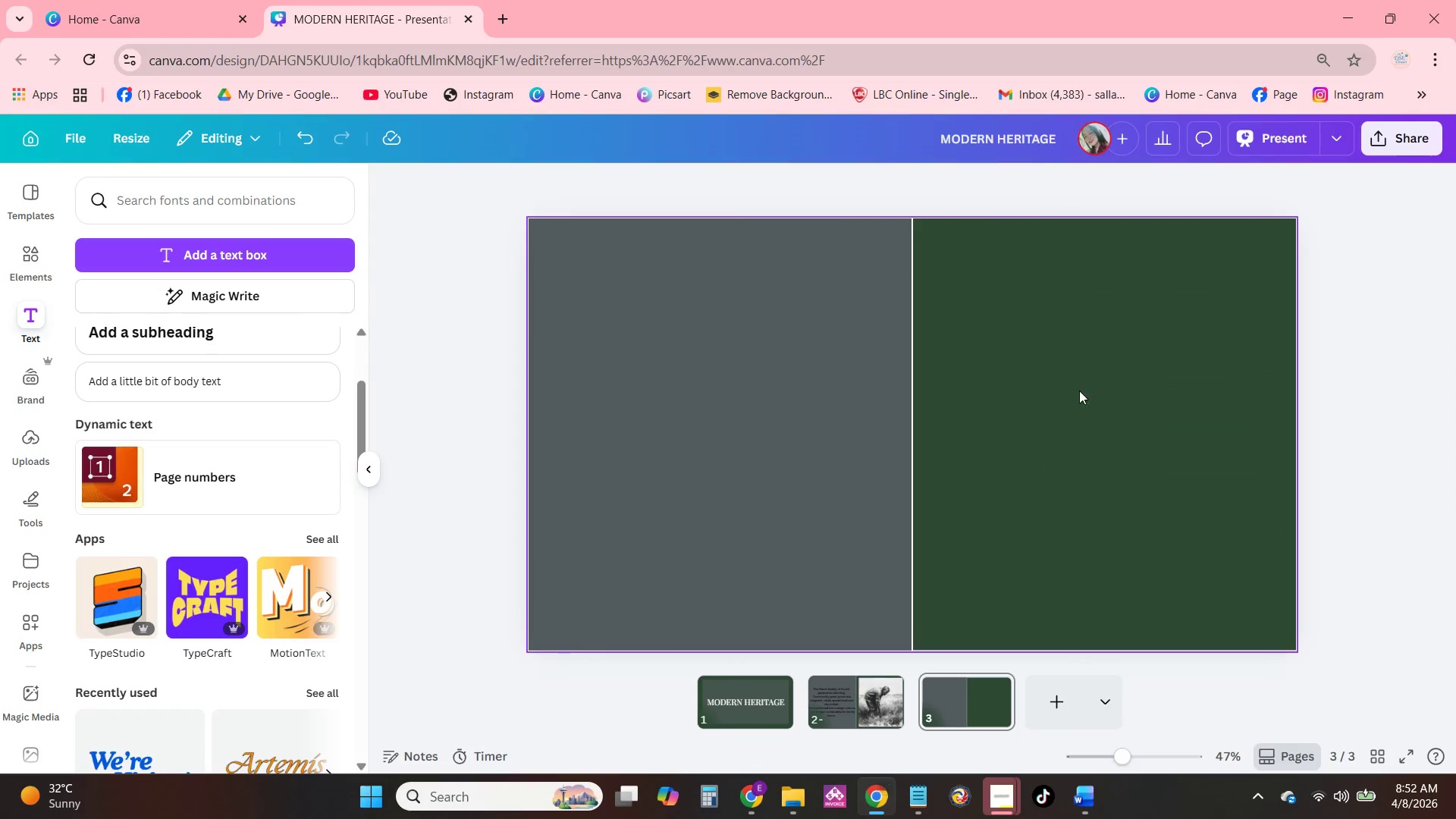 
left_click([1066, 382])
 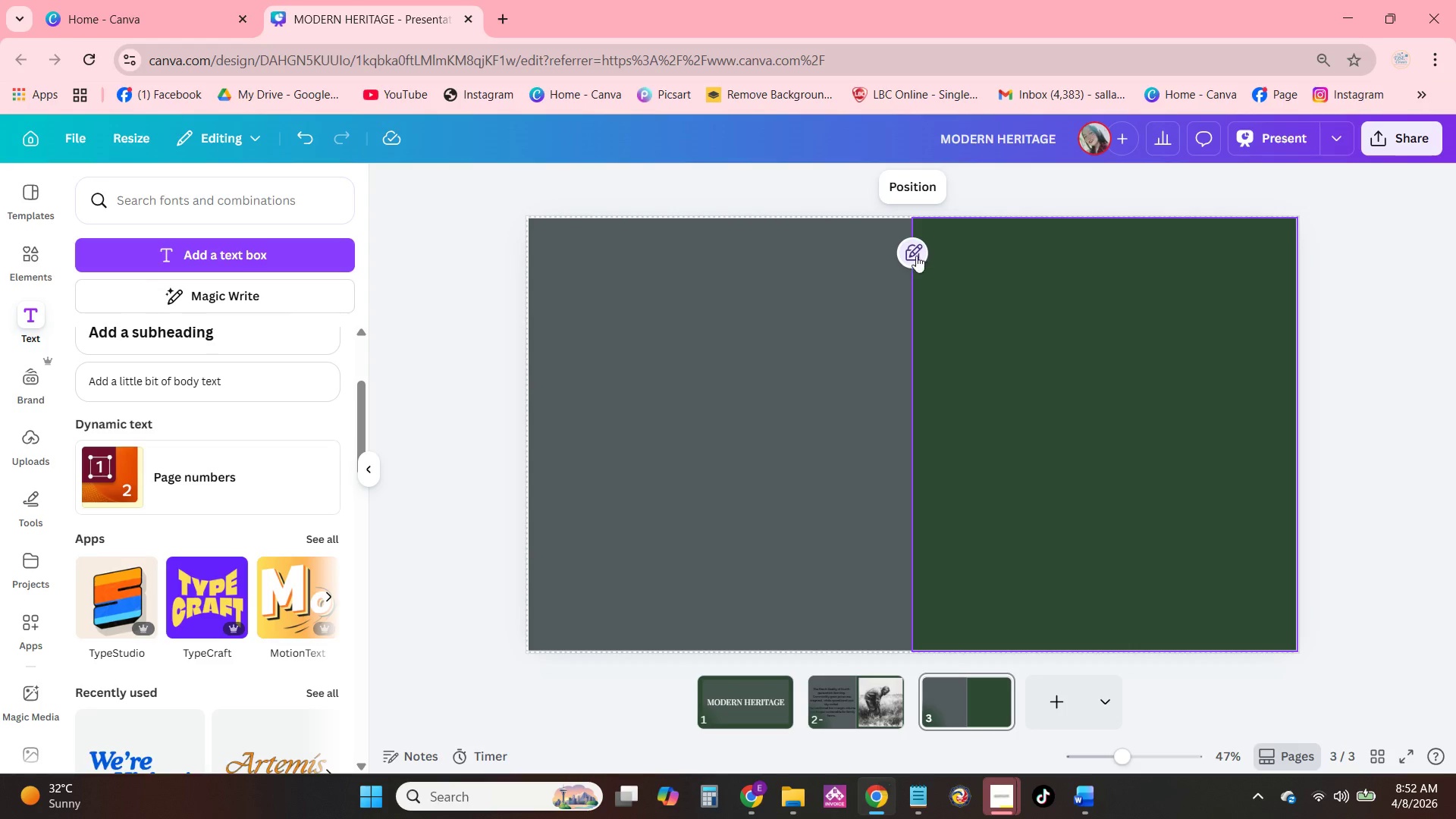 
left_click([912, 253])
 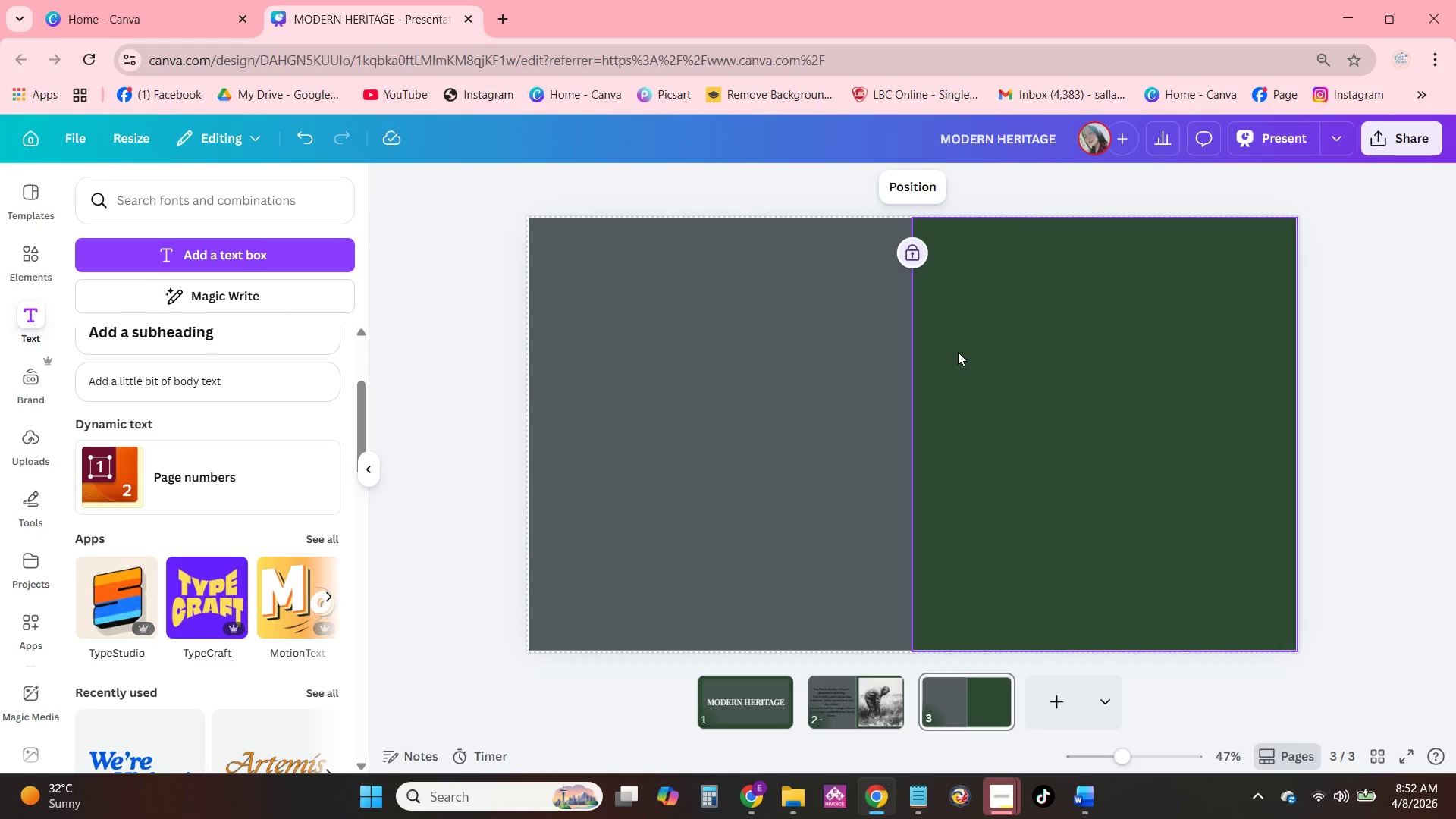 
left_click([958, 352])
 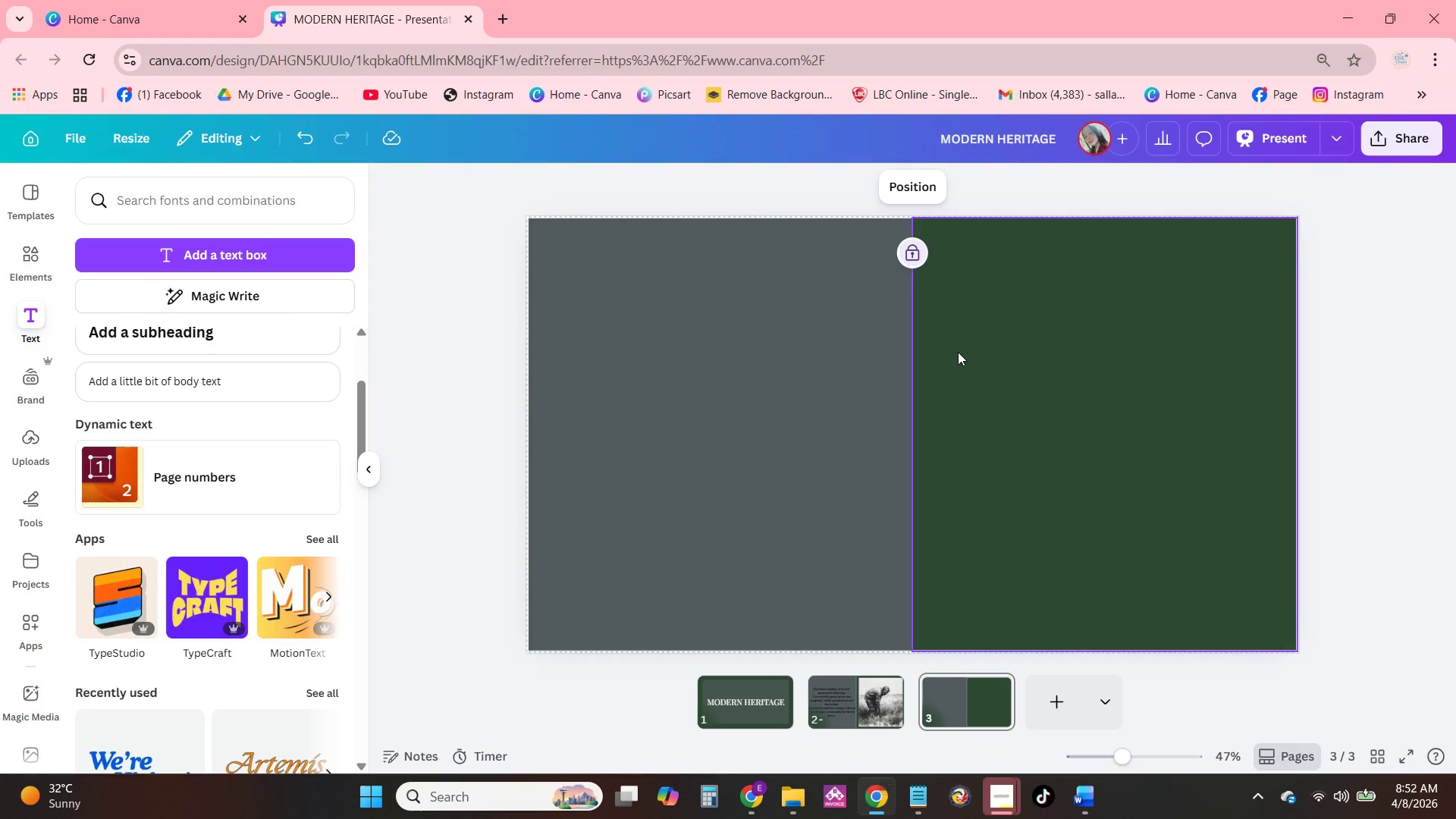 
key(Backspace)
 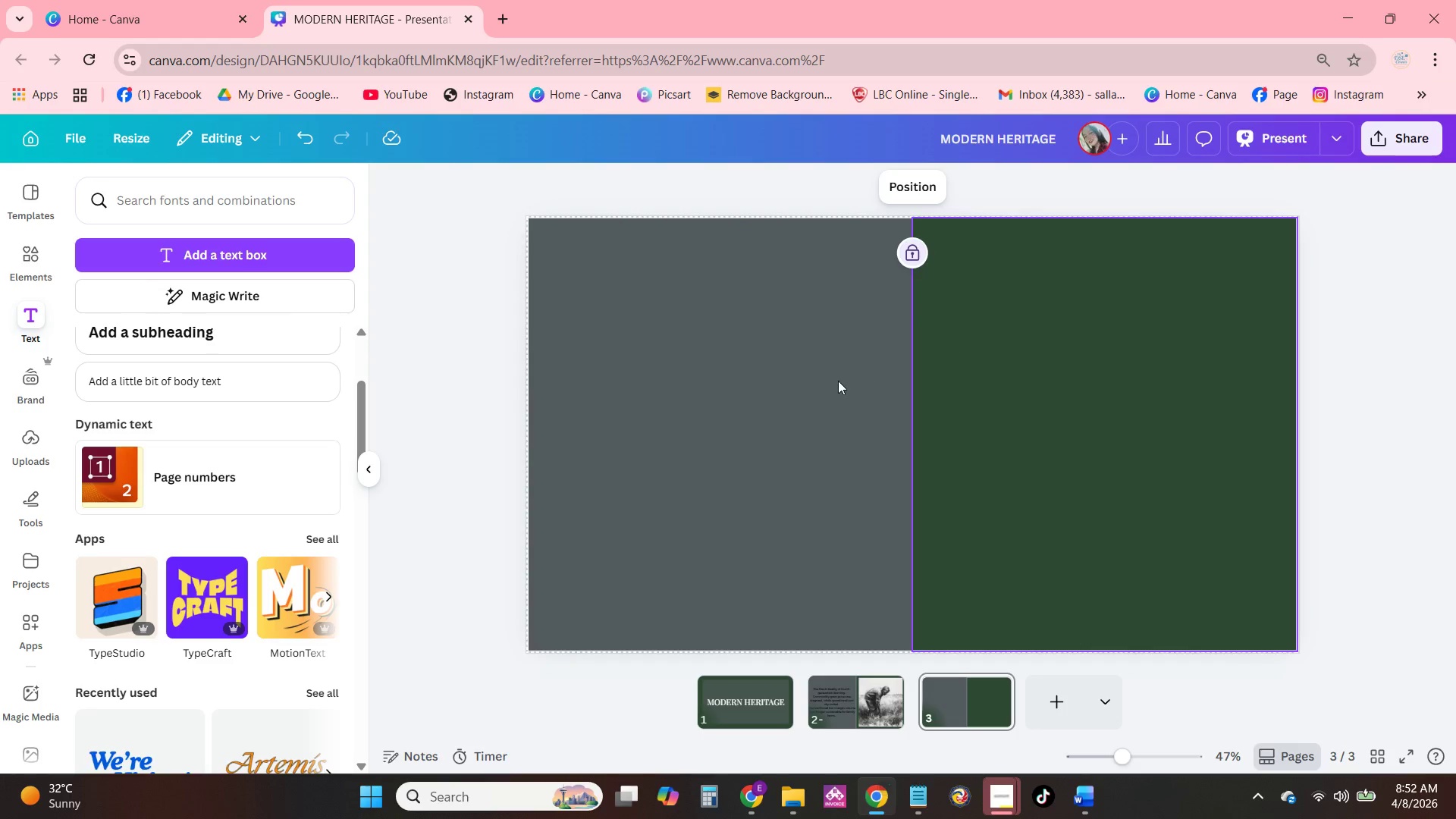 
left_click([838, 381])
 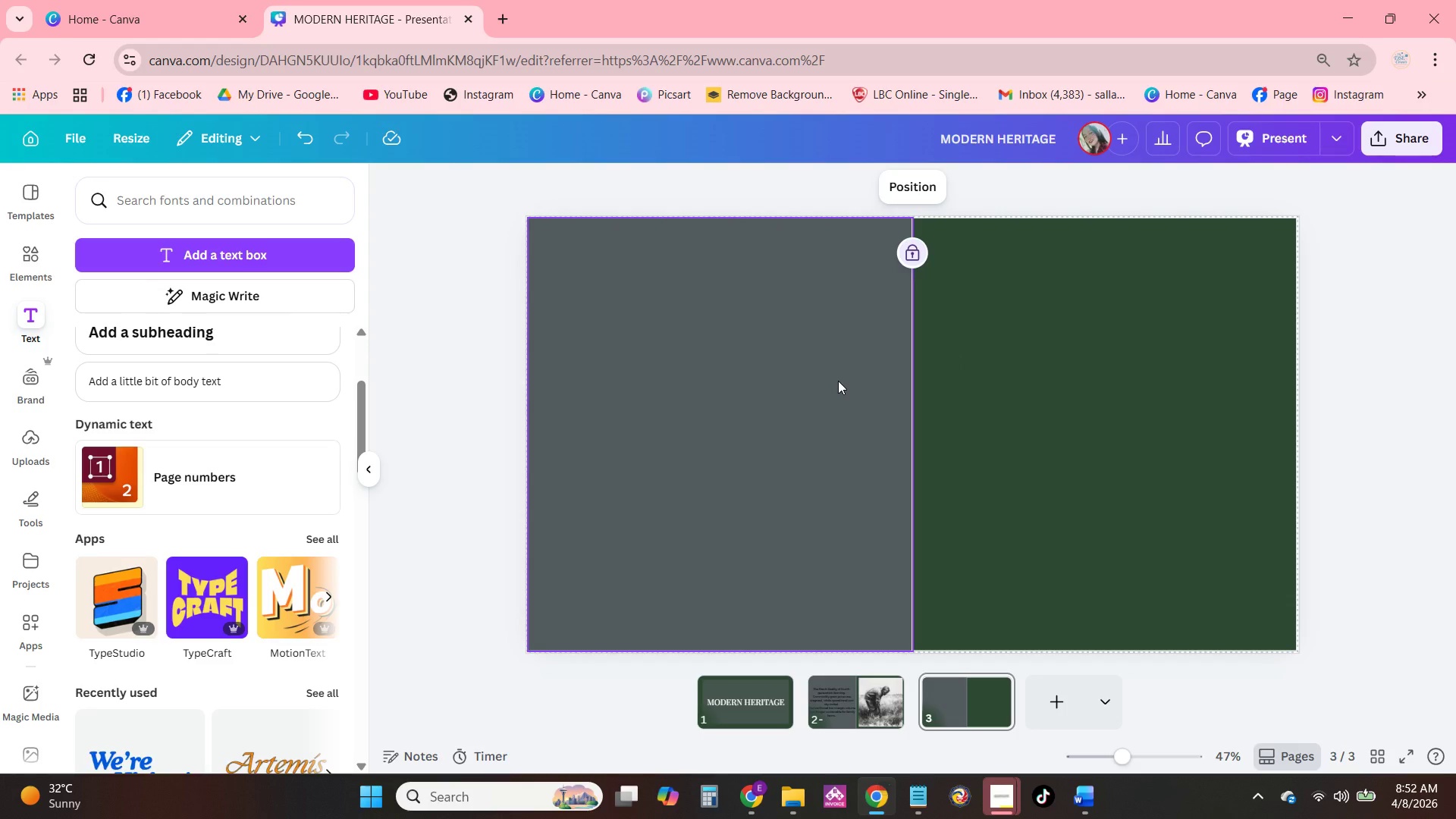 
key(Backspace)
 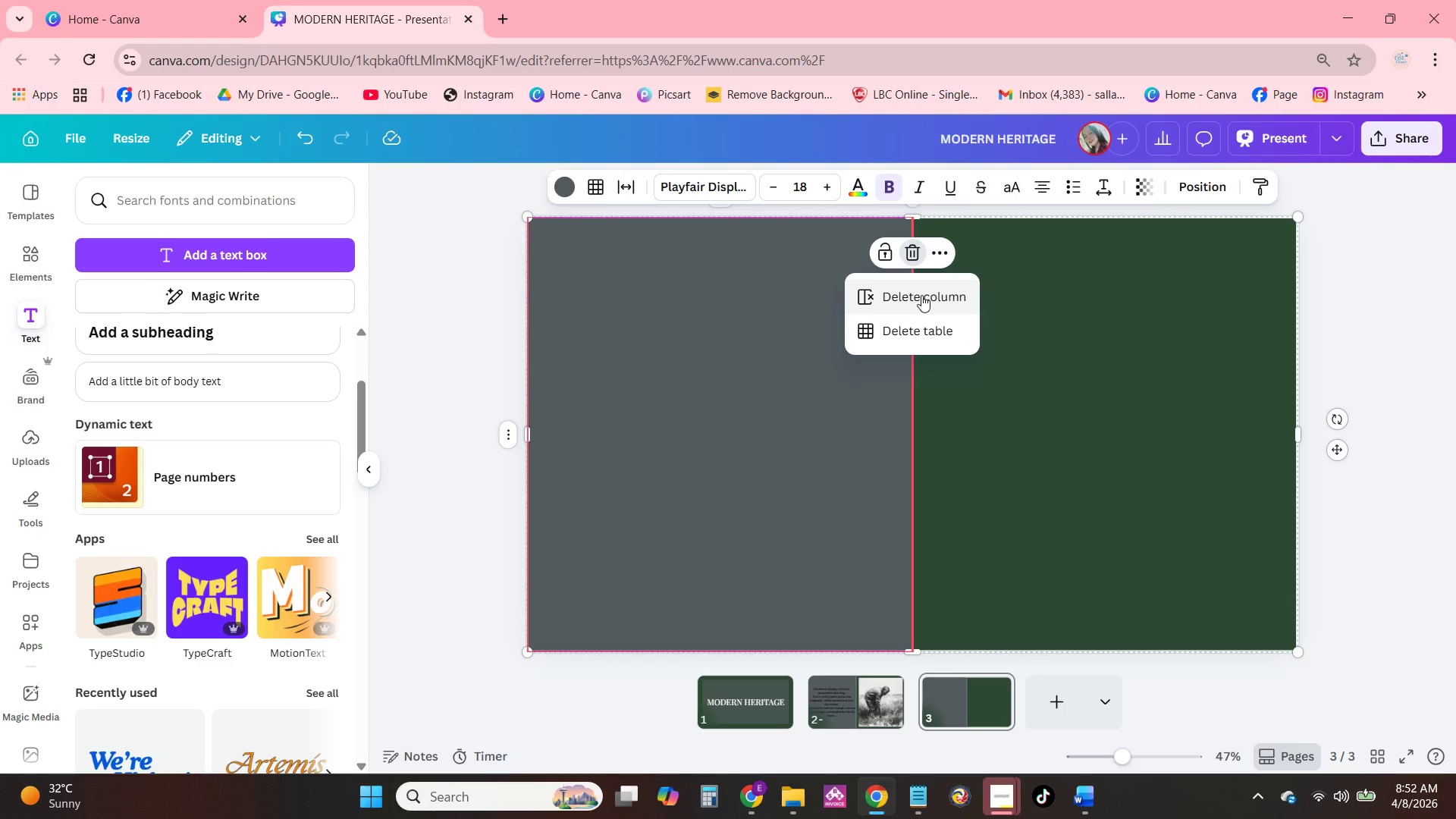 
left_click([1071, 449])
 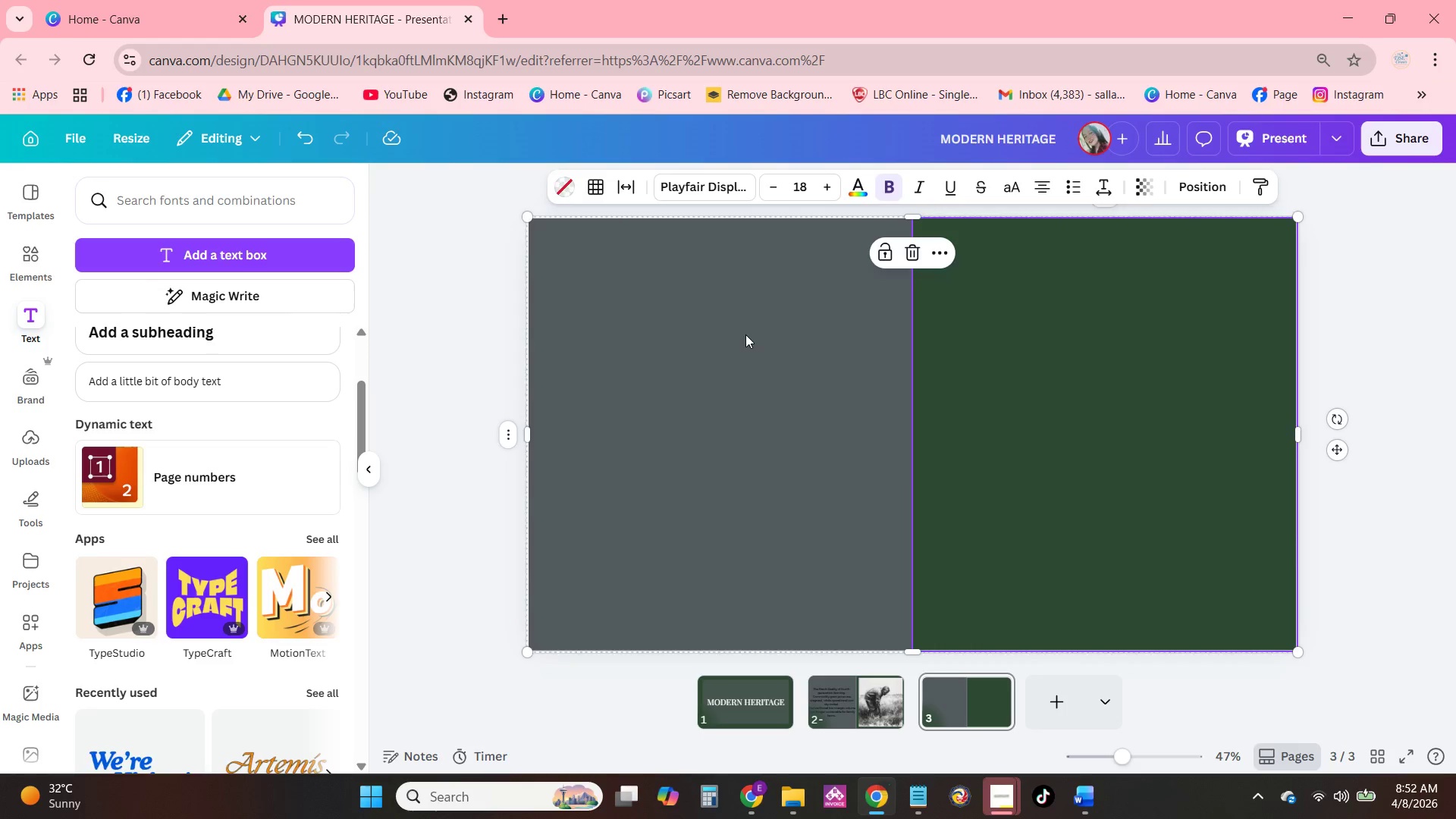 
left_click([744, 334])
 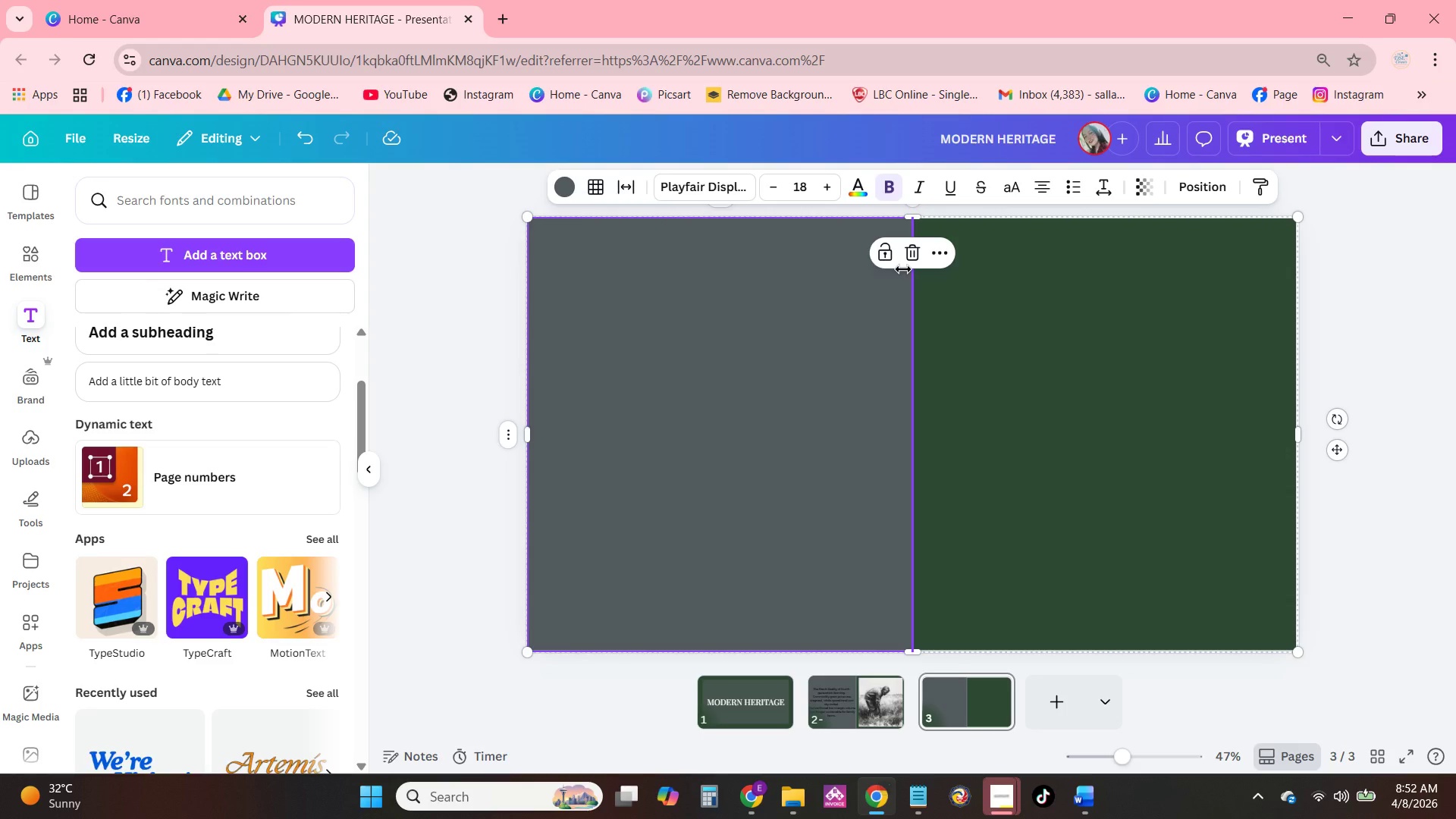 
wait(8.33)
 